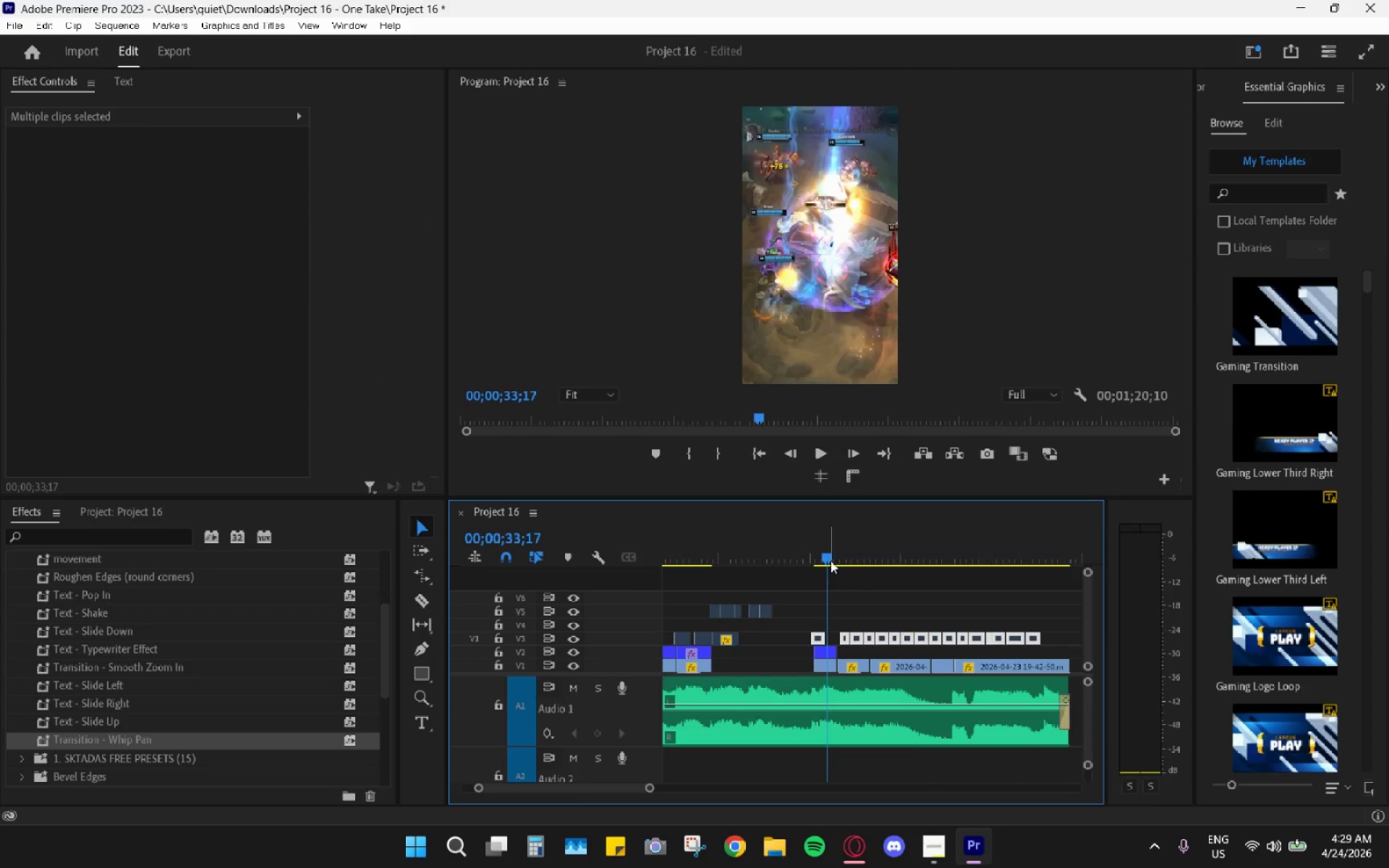 
left_click_drag(start_coordinate=[830, 558], to_coordinate=[816, 553])
 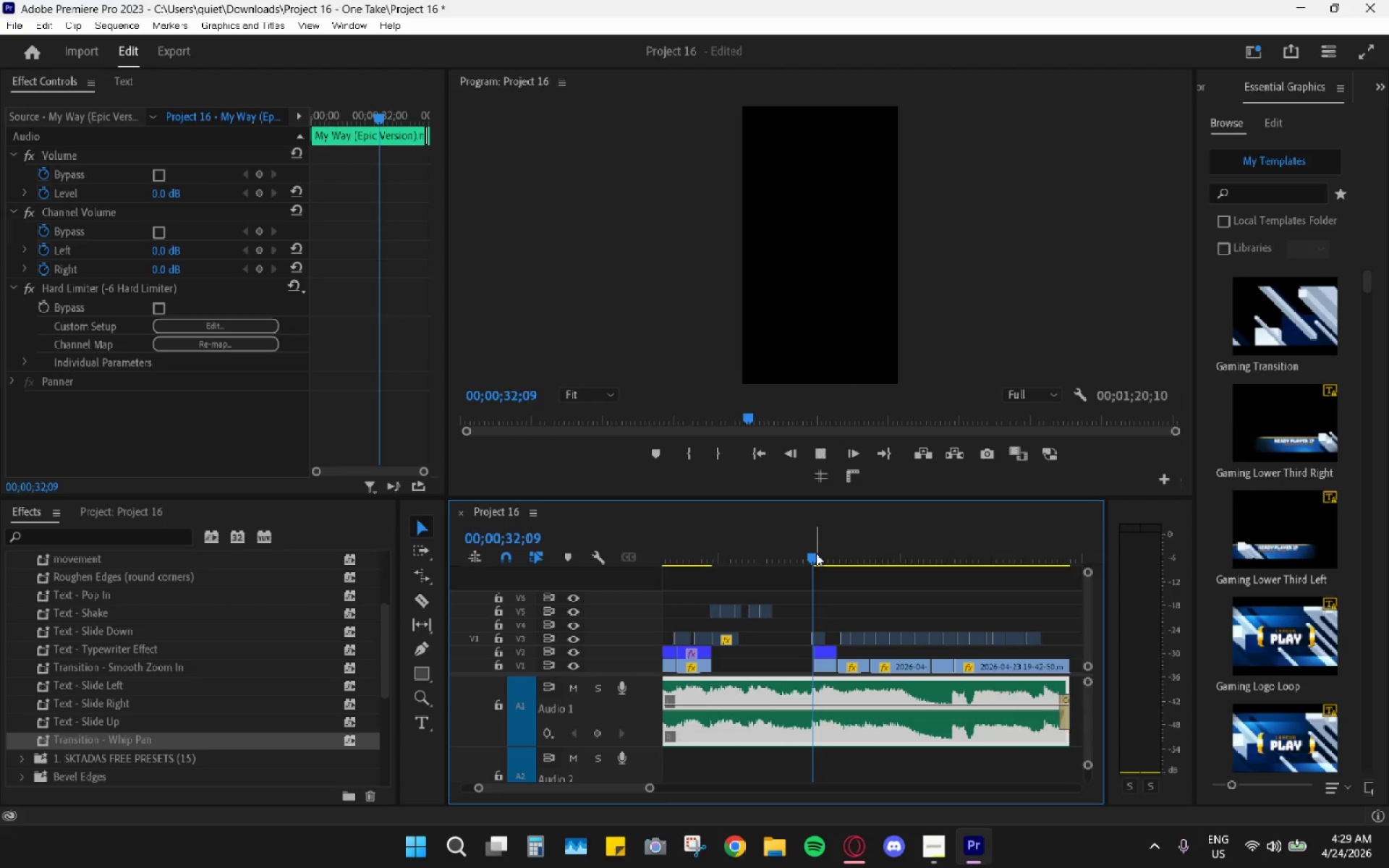 
key(Space)
 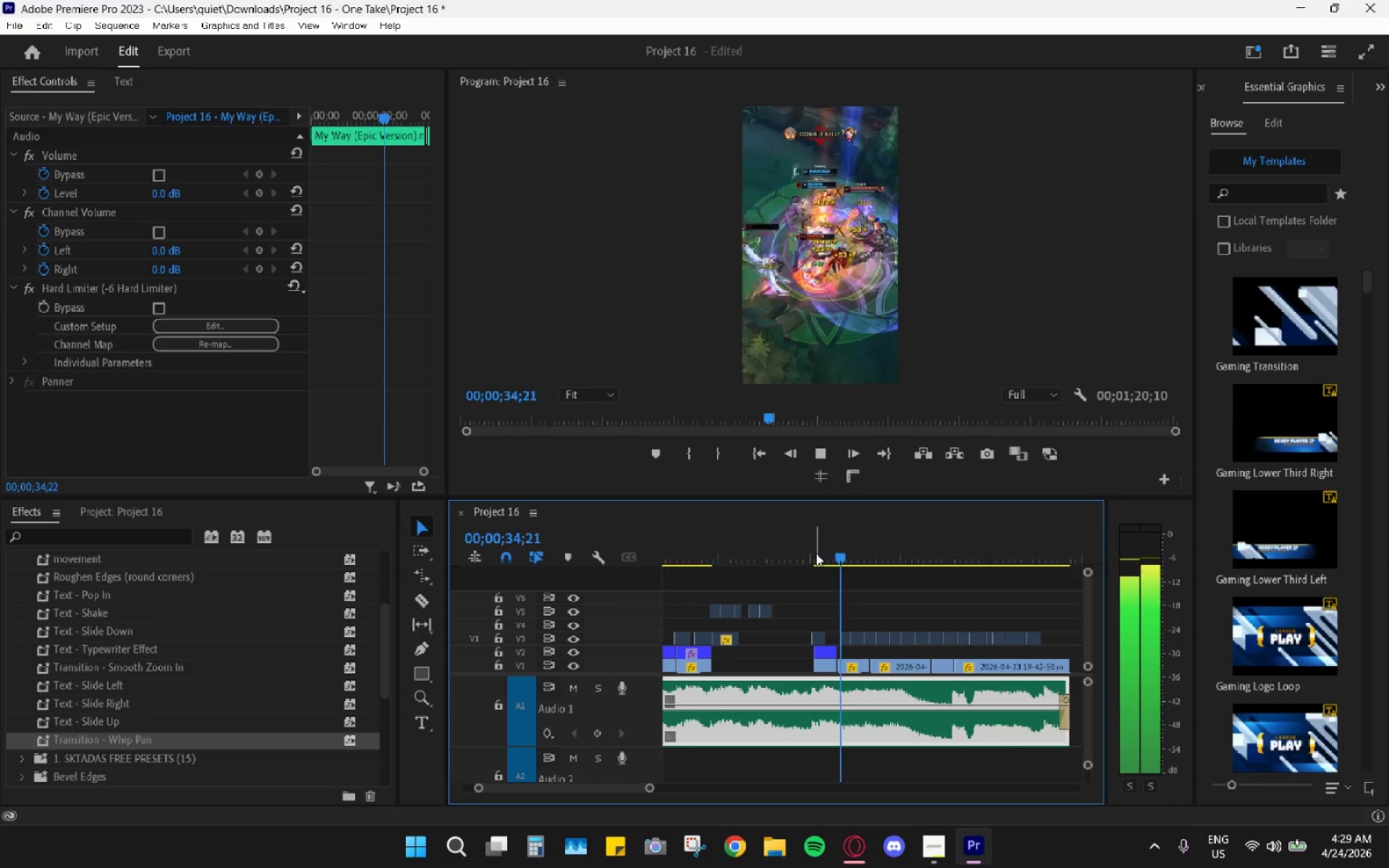 
type( rv)
 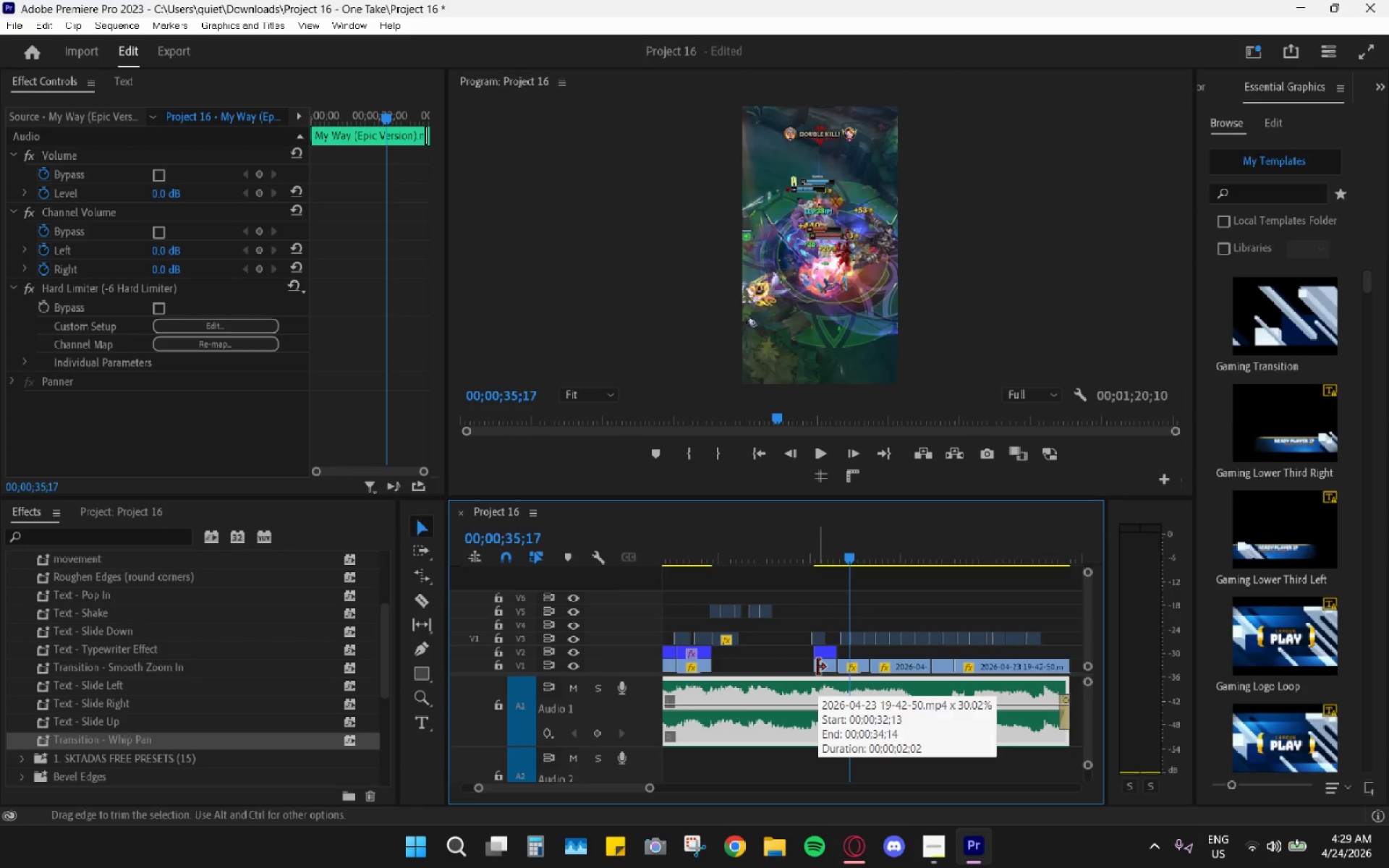 
left_click_drag(start_coordinate=[817, 667], to_coordinate=[757, 668])
 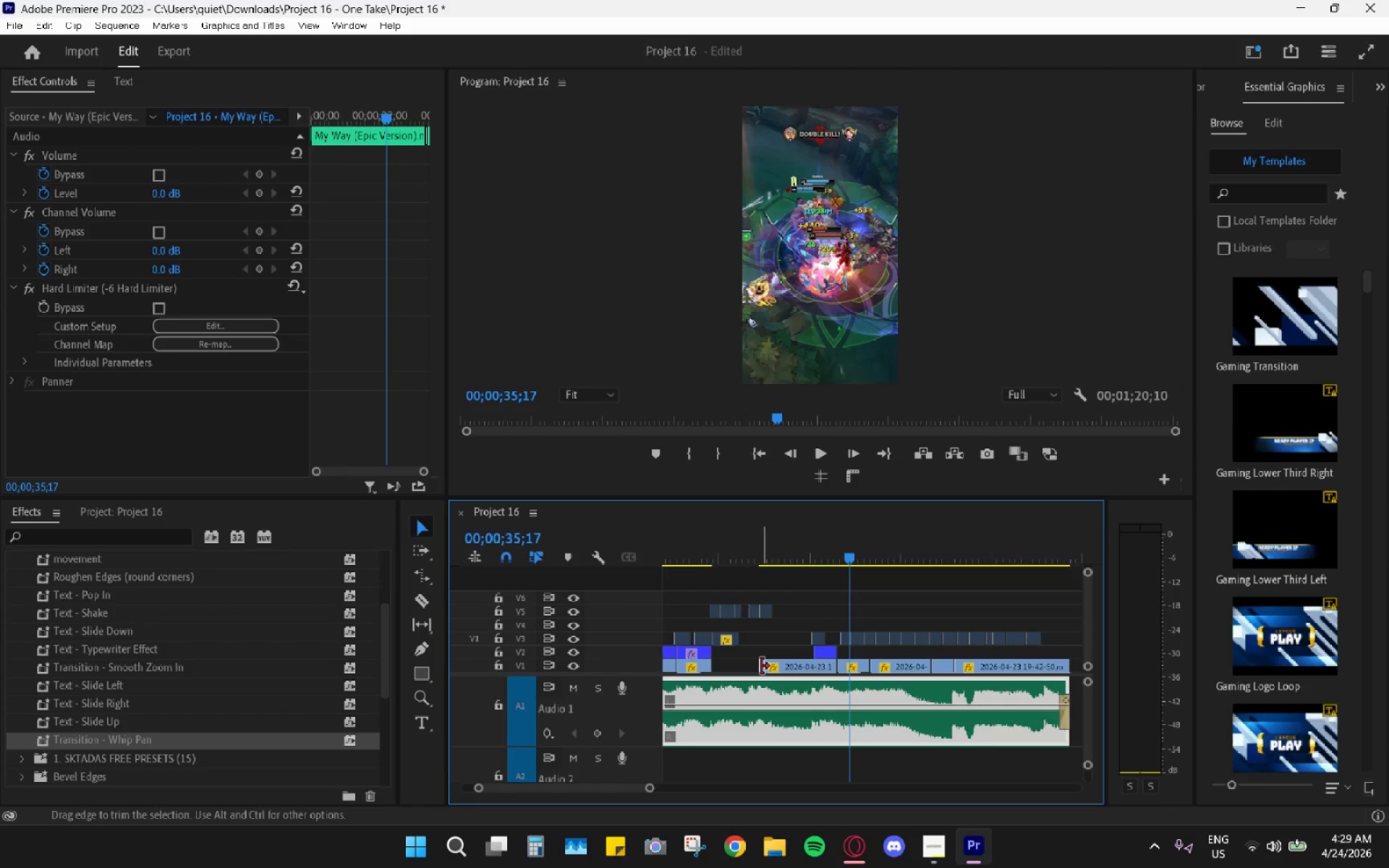 
key(R)
 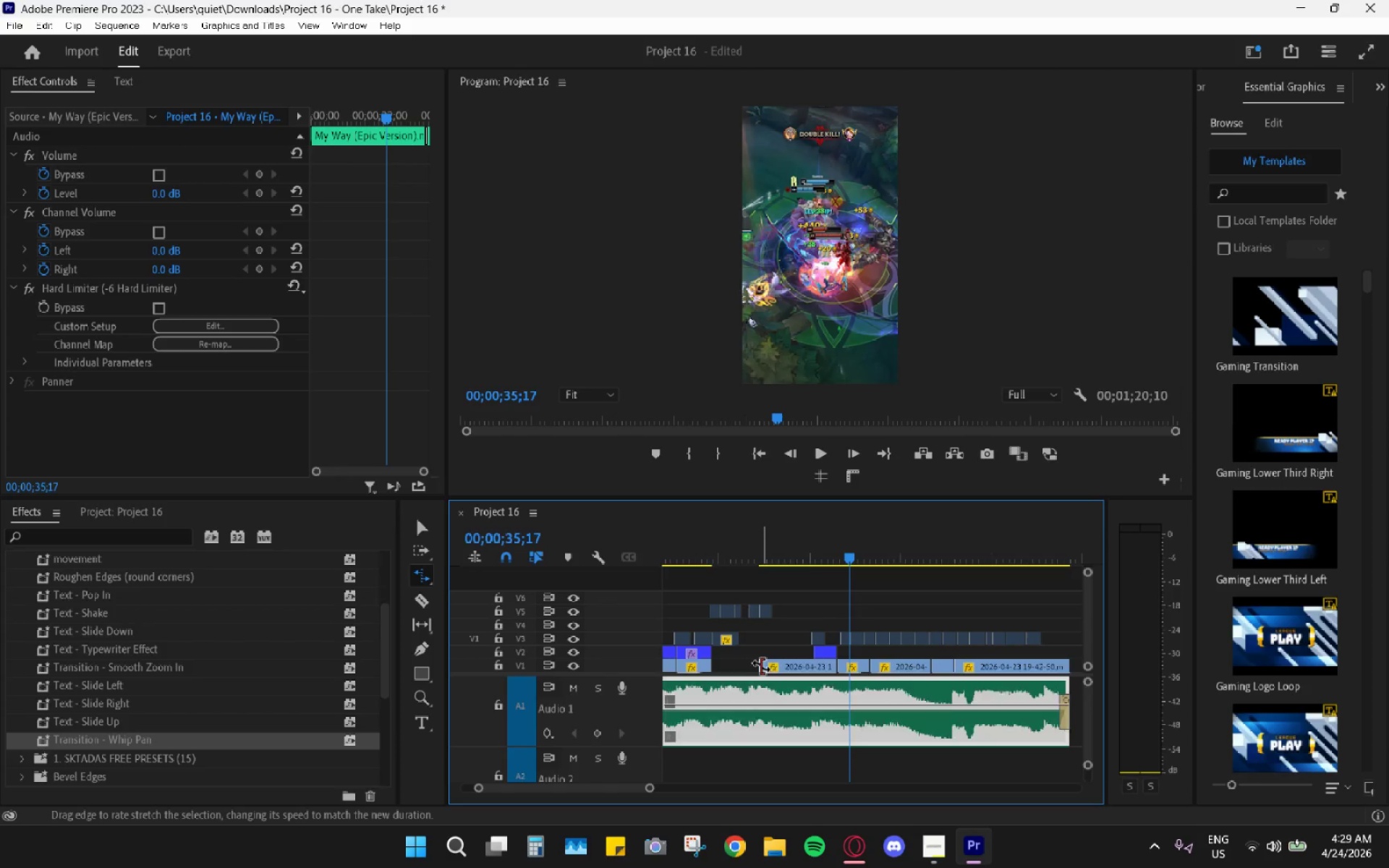 
left_click_drag(start_coordinate=[761, 666], to_coordinate=[795, 665])
 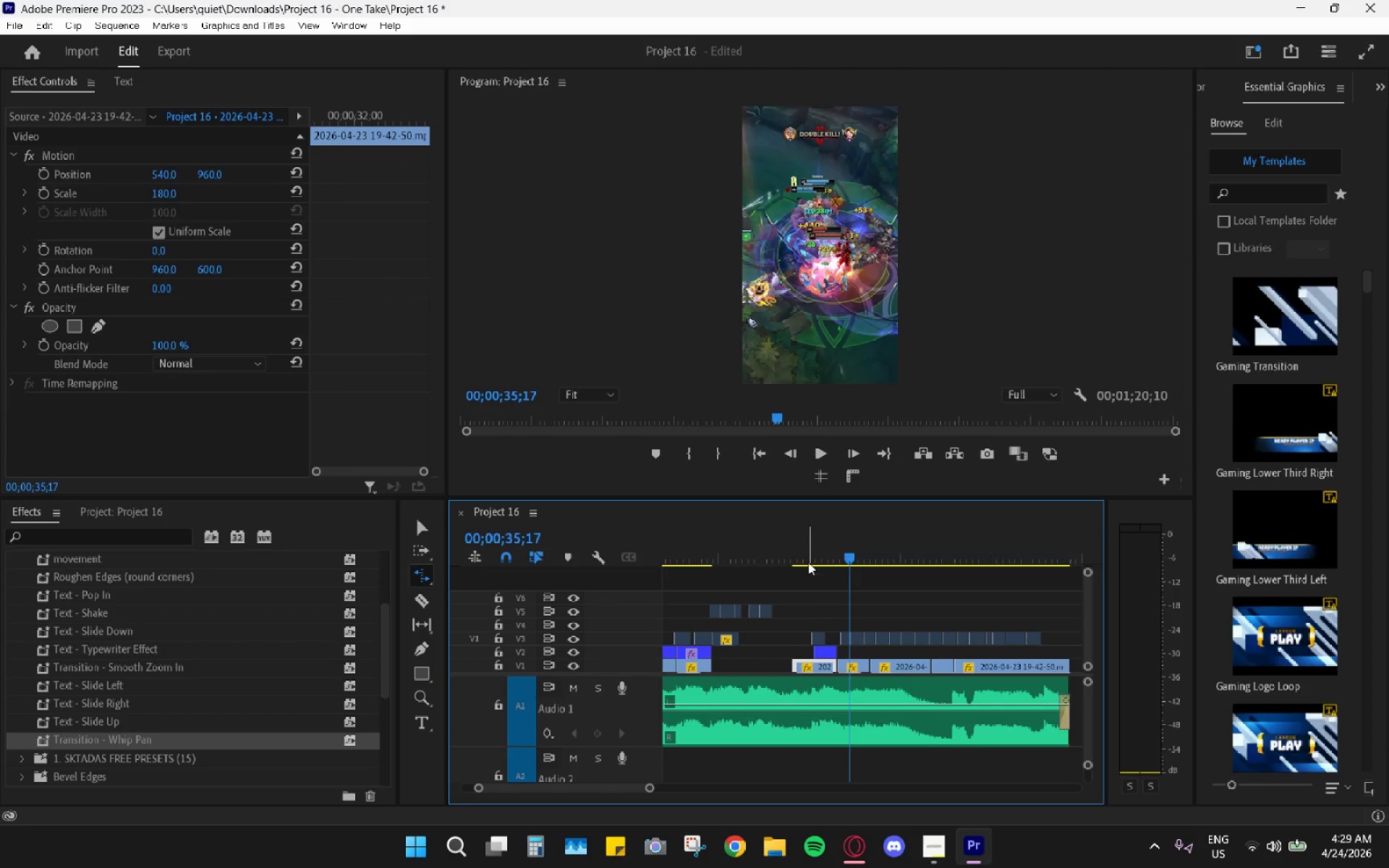 
left_click_drag(start_coordinate=[808, 547], to_coordinate=[801, 544])
 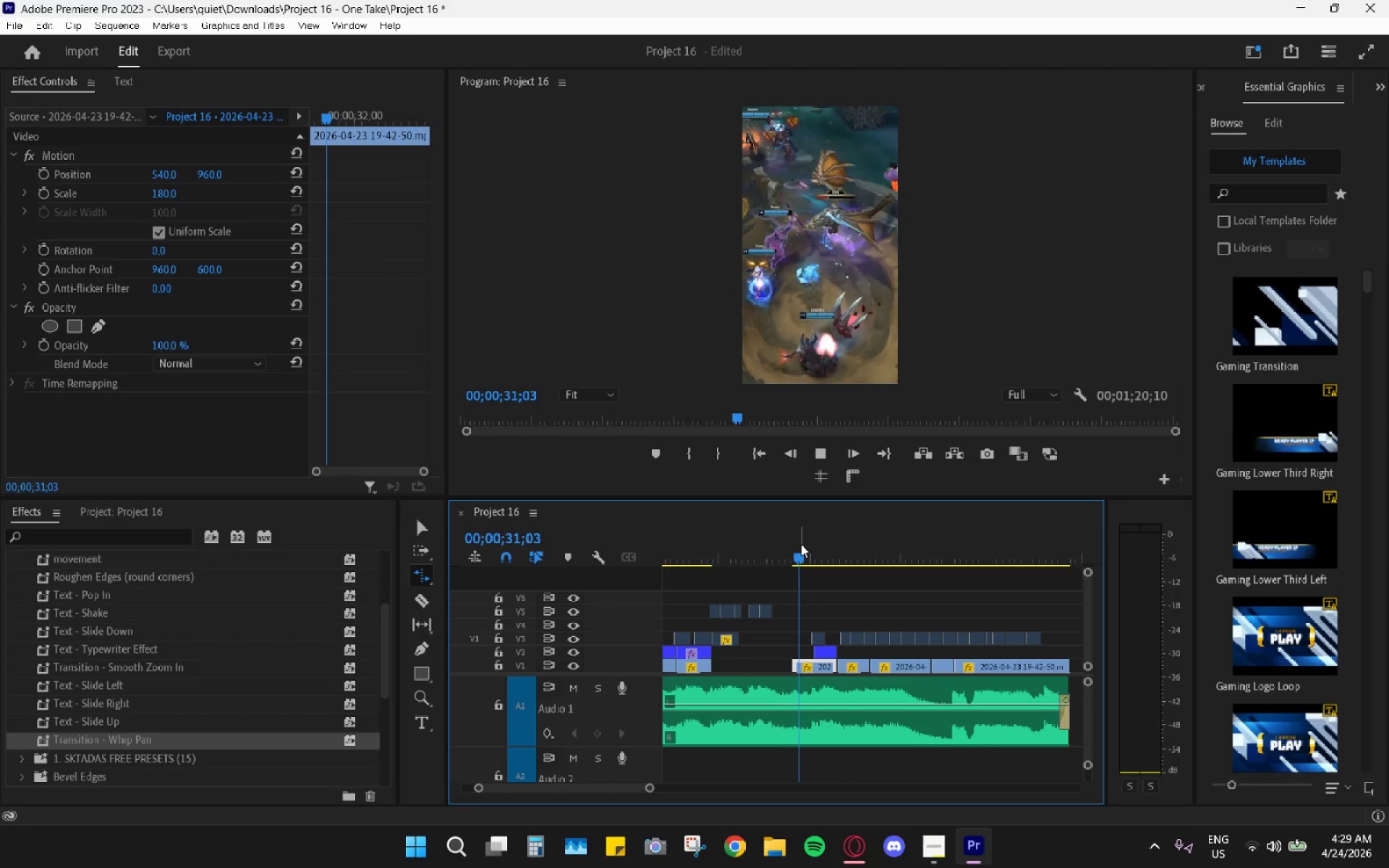 
key(Space)
 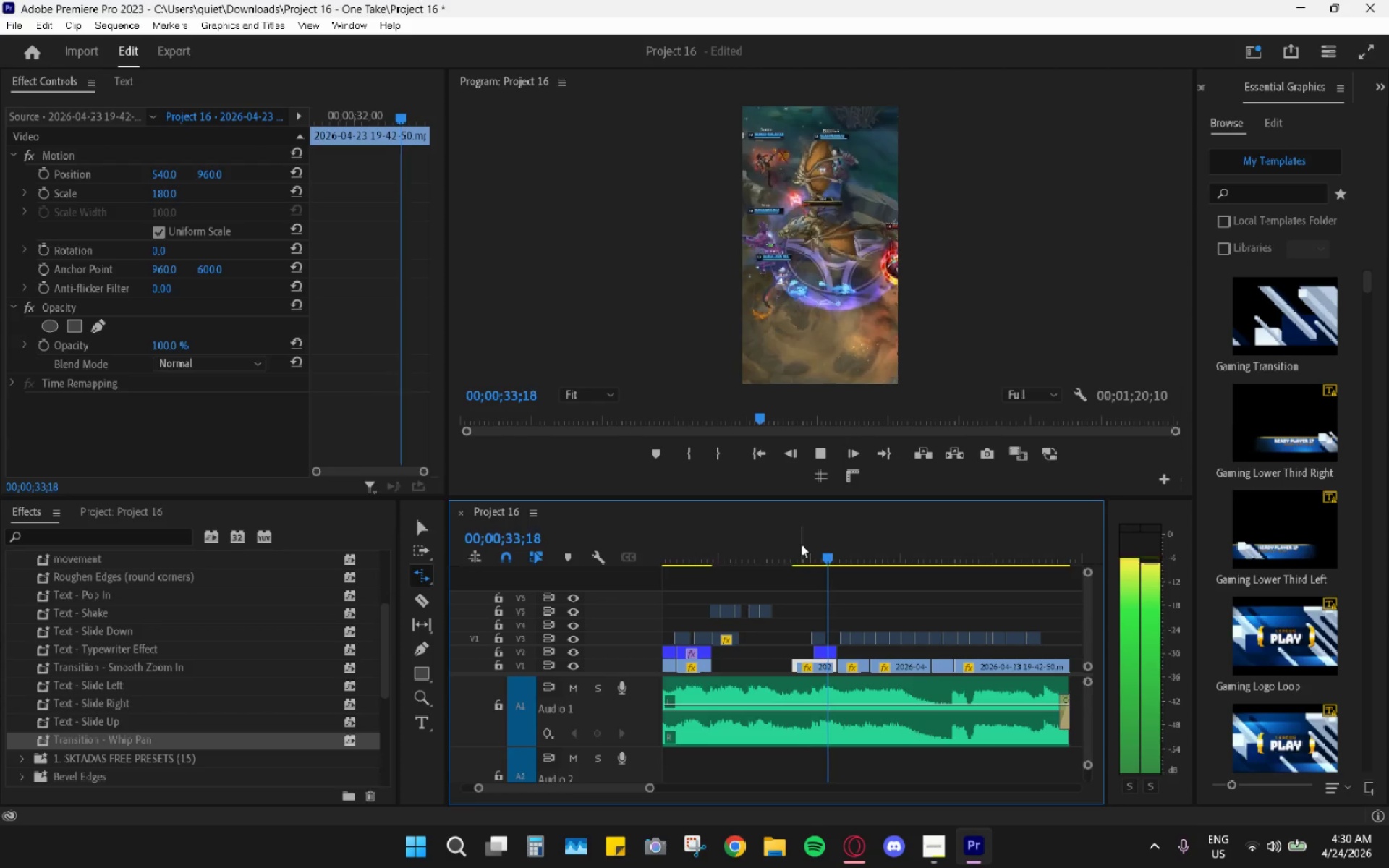 
key(Space)
 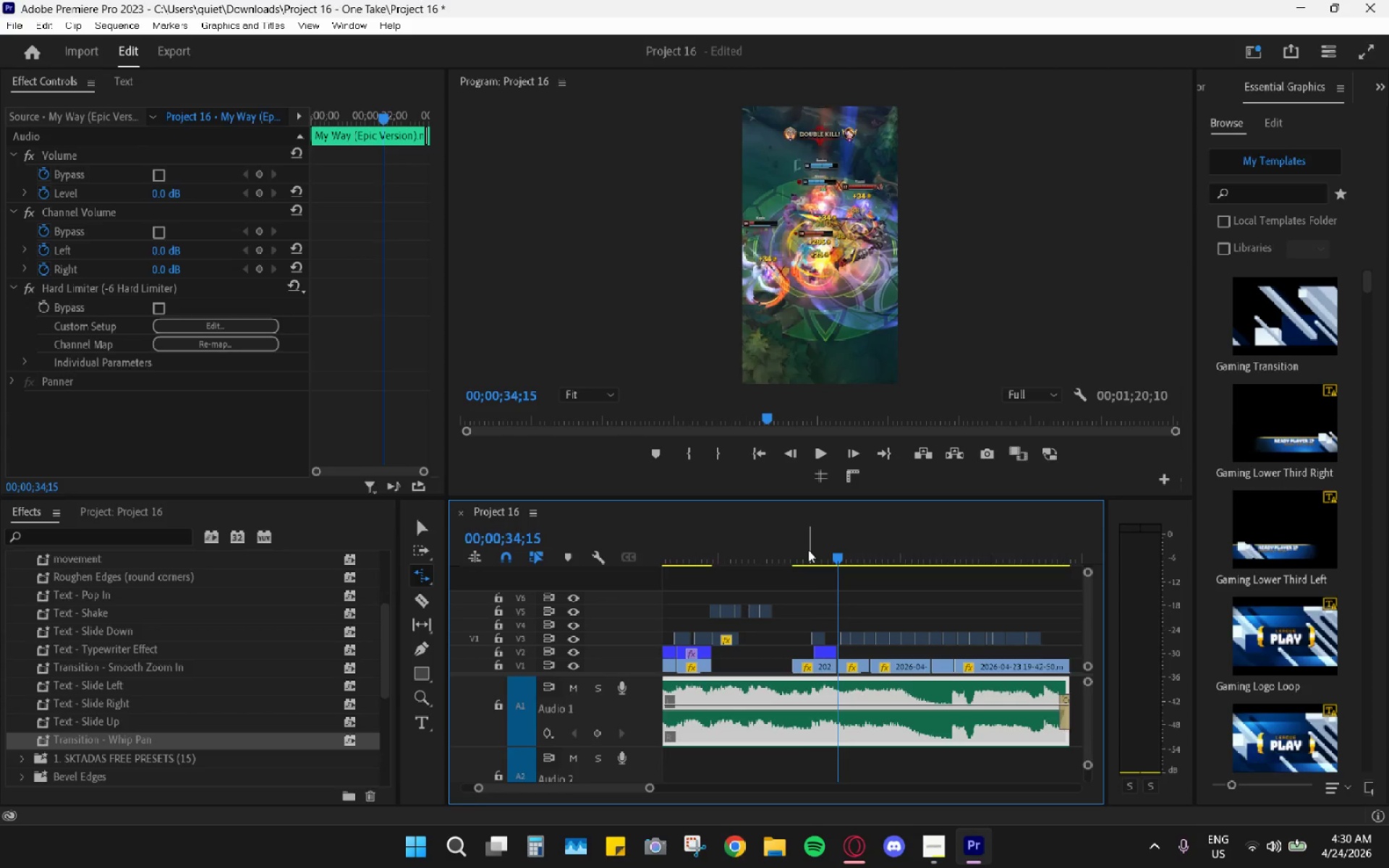 
left_click_drag(start_coordinate=[804, 548], to_coordinate=[791, 544])
 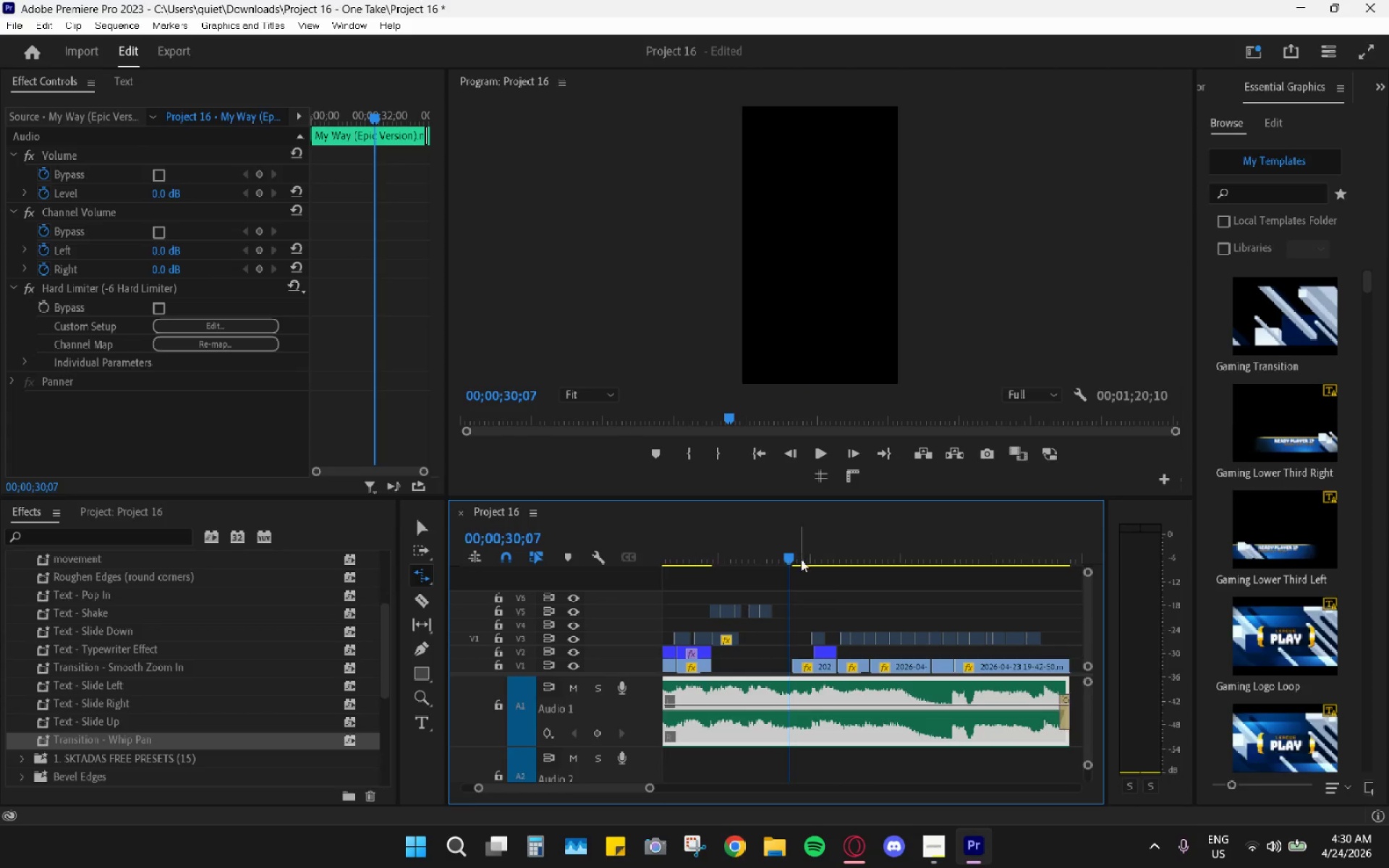 
key(Space)
 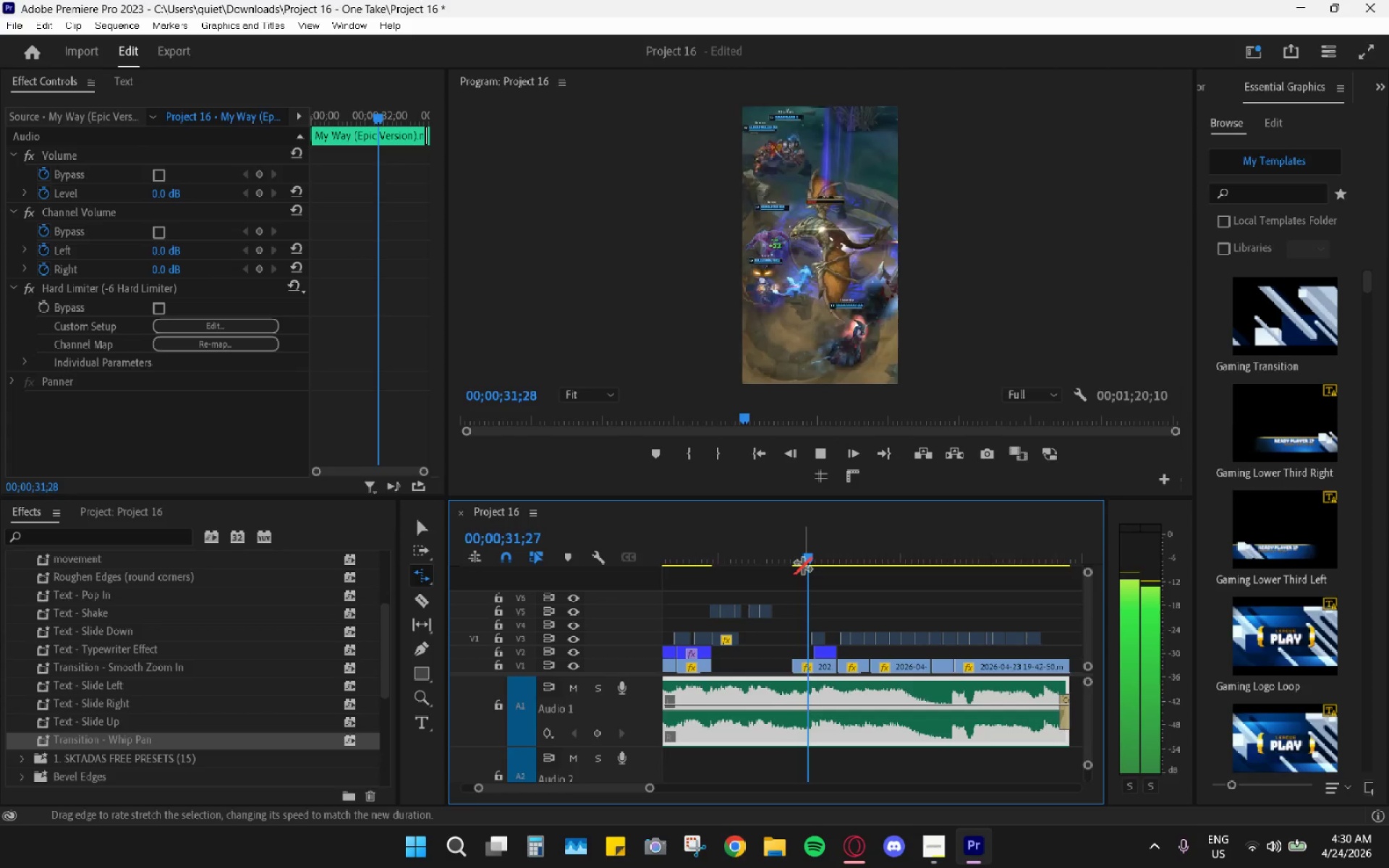 
type( rv)
 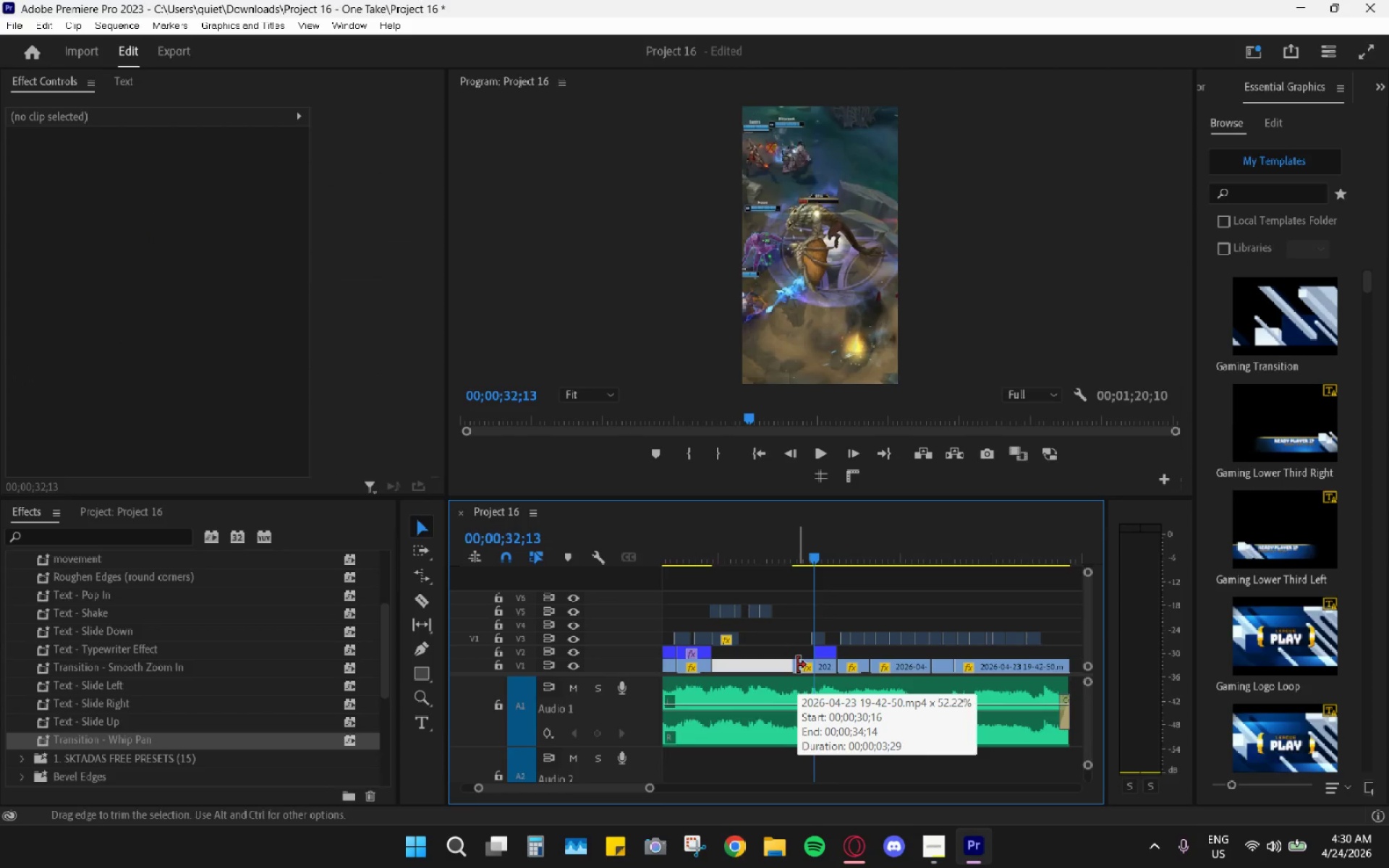 
left_click_drag(start_coordinate=[792, 663], to_coordinate=[801, 665])
 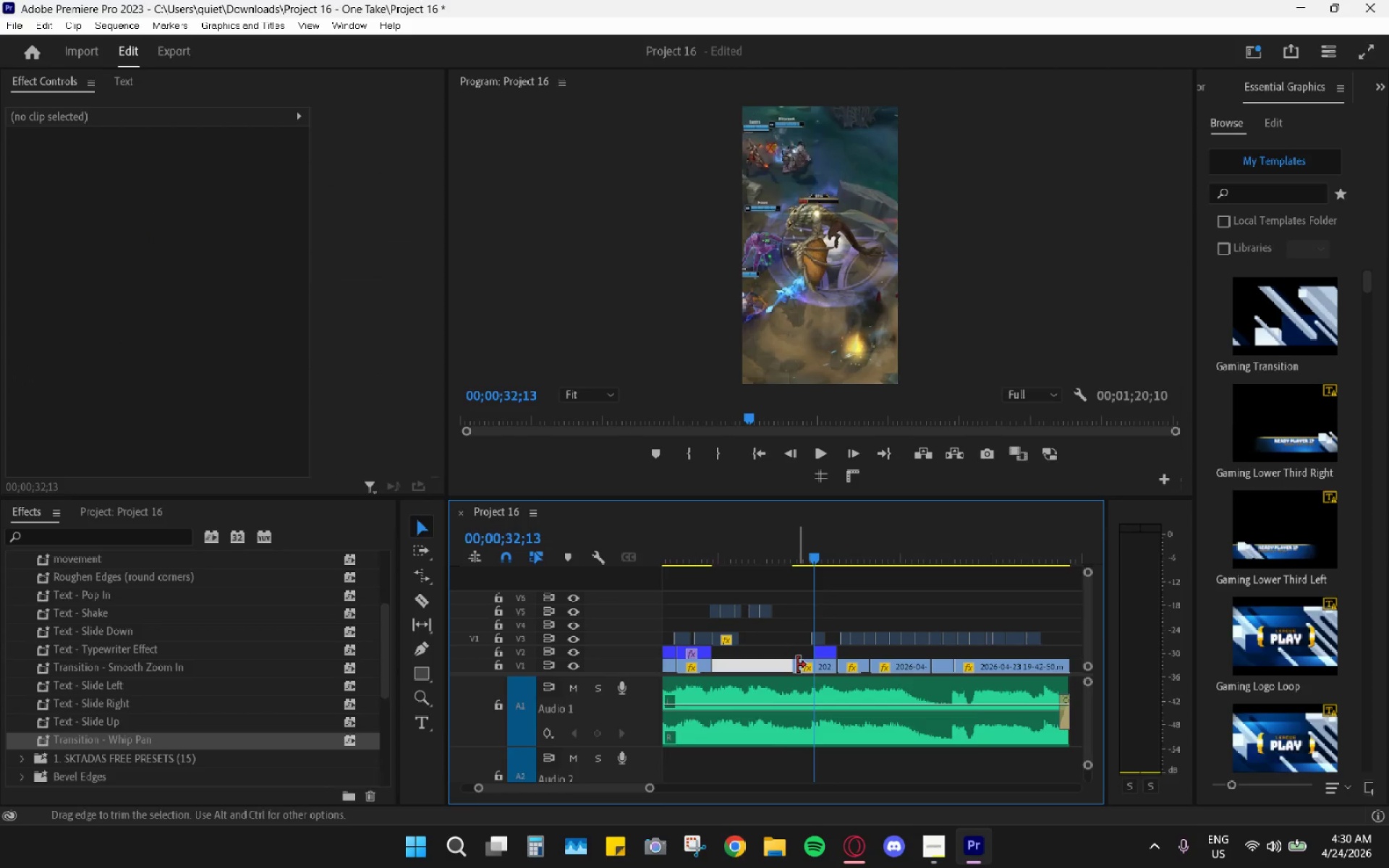 
left_click_drag(start_coordinate=[797, 665], to_coordinate=[756, 665])
 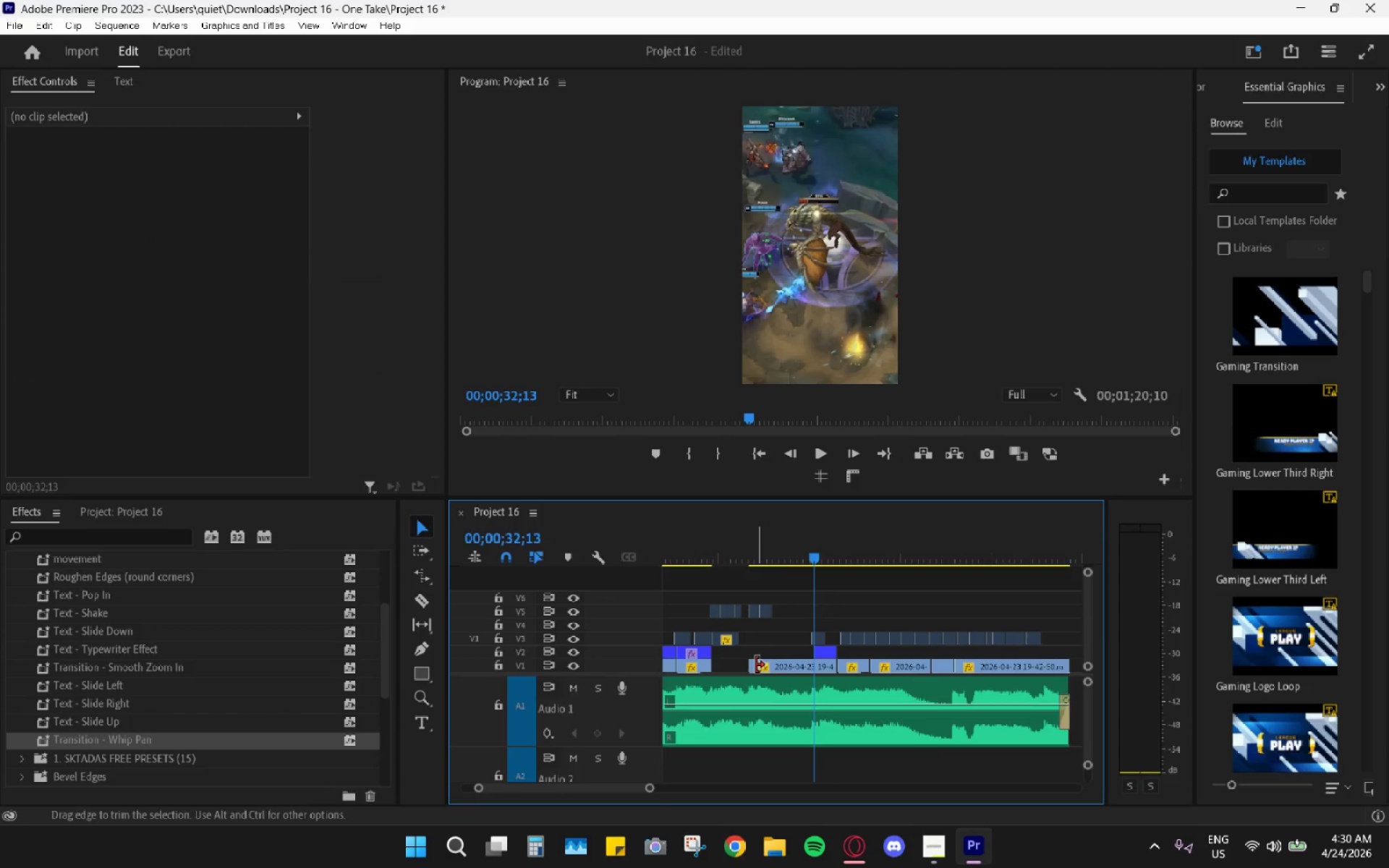 
key(R)
 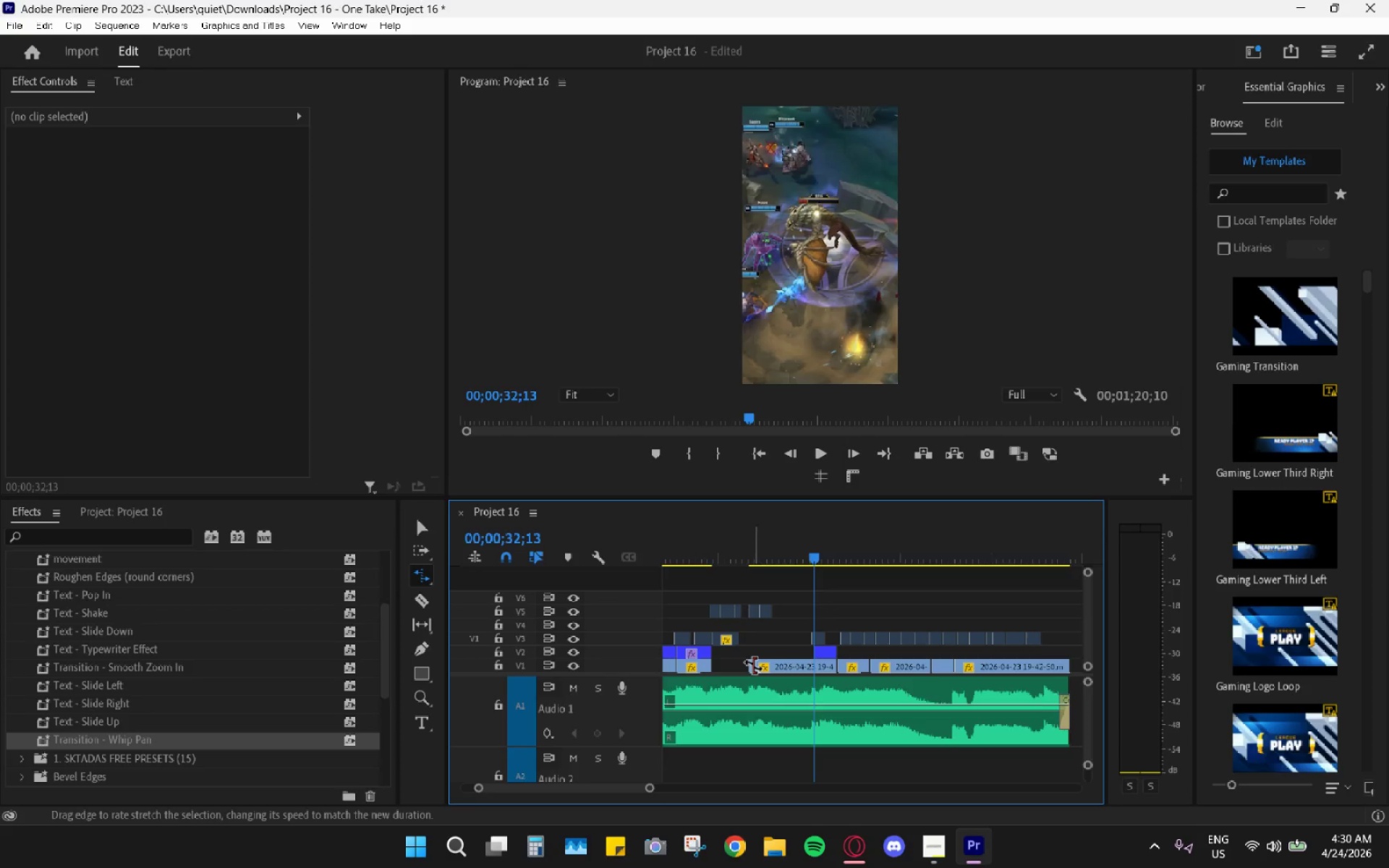 
left_click_drag(start_coordinate=[753, 665], to_coordinate=[774, 667])
 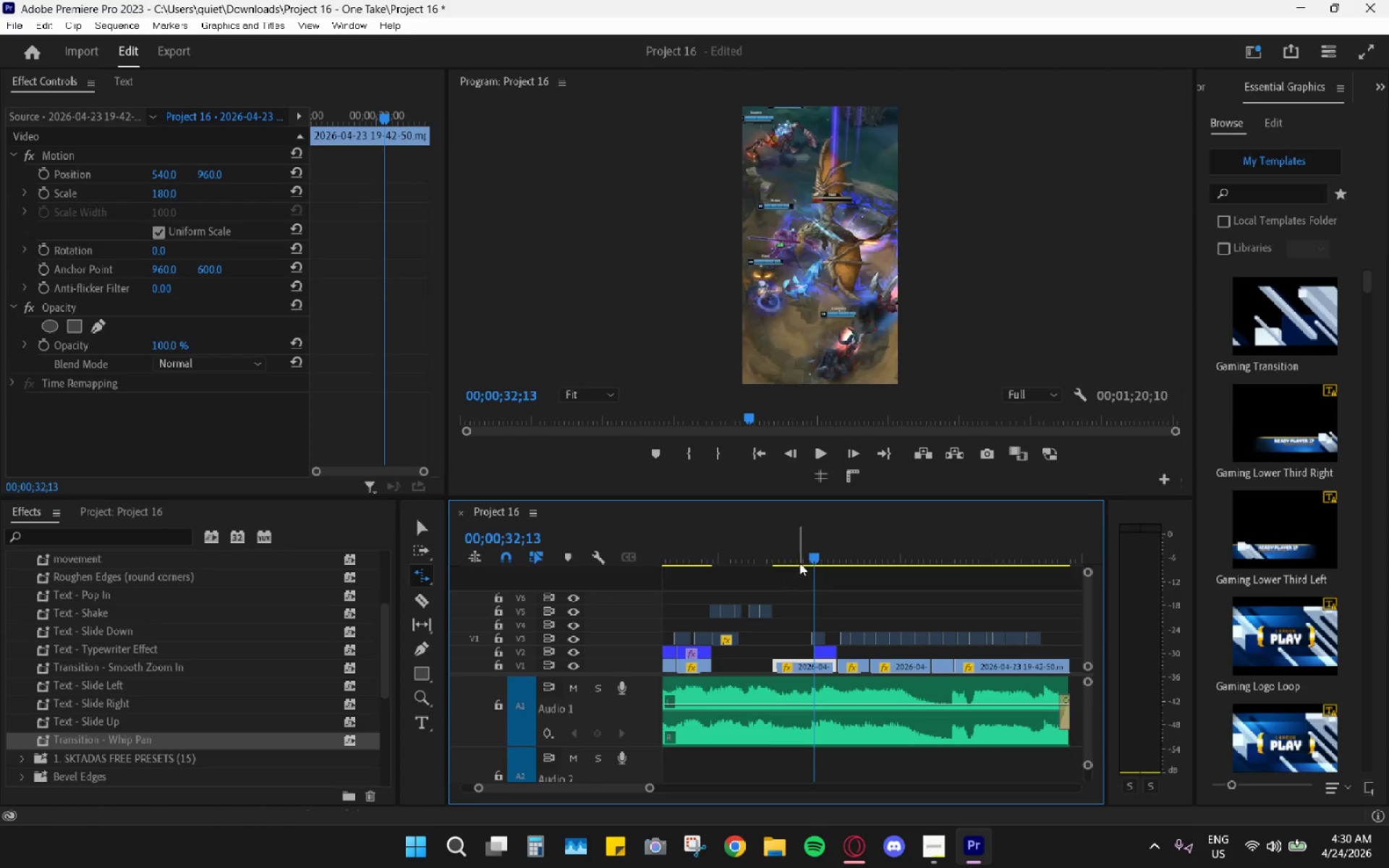 
left_click_drag(start_coordinate=[799, 561], to_coordinate=[782, 552])
 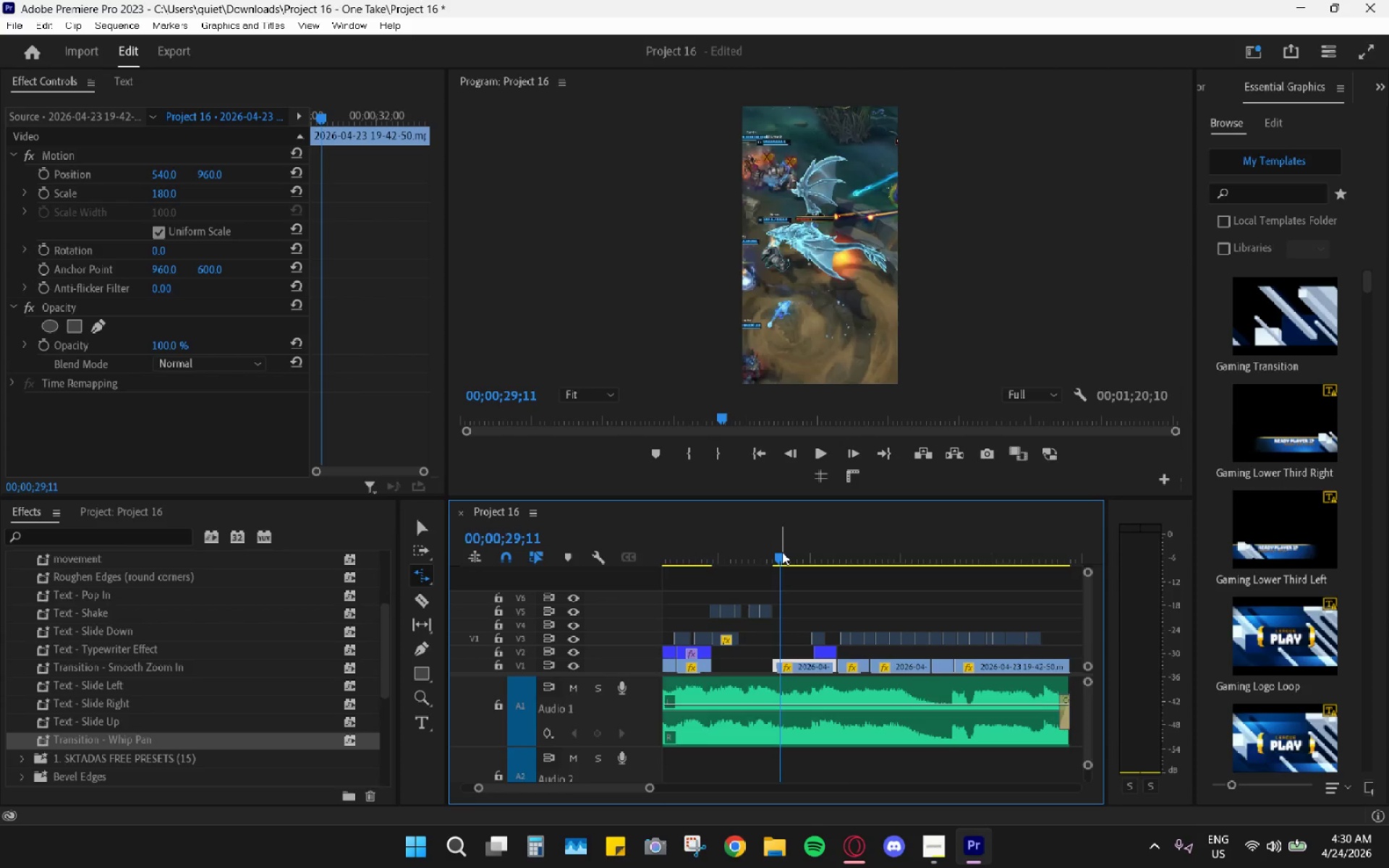 
key(Space)
 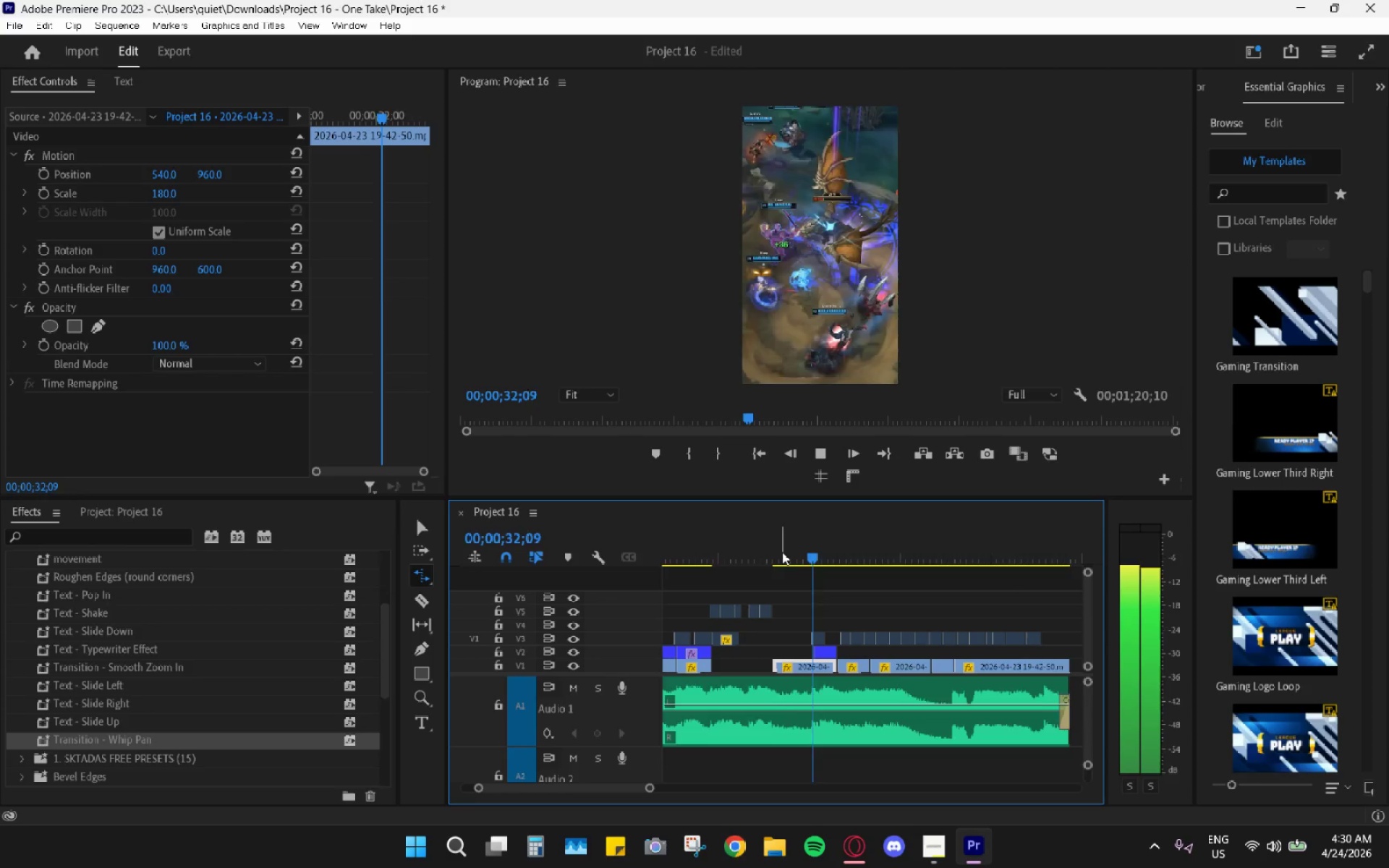 
key(Space)
 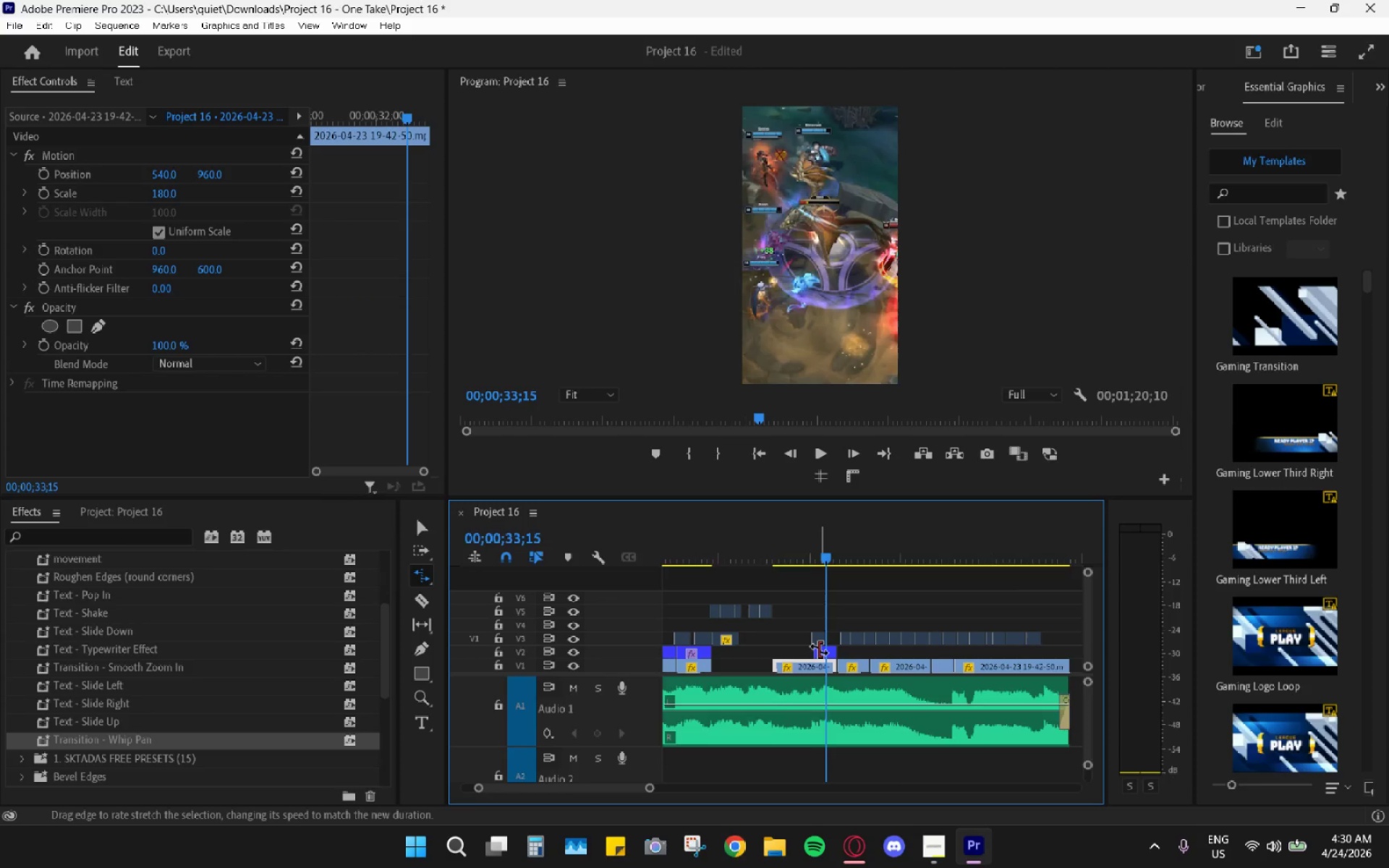 
key(V)
 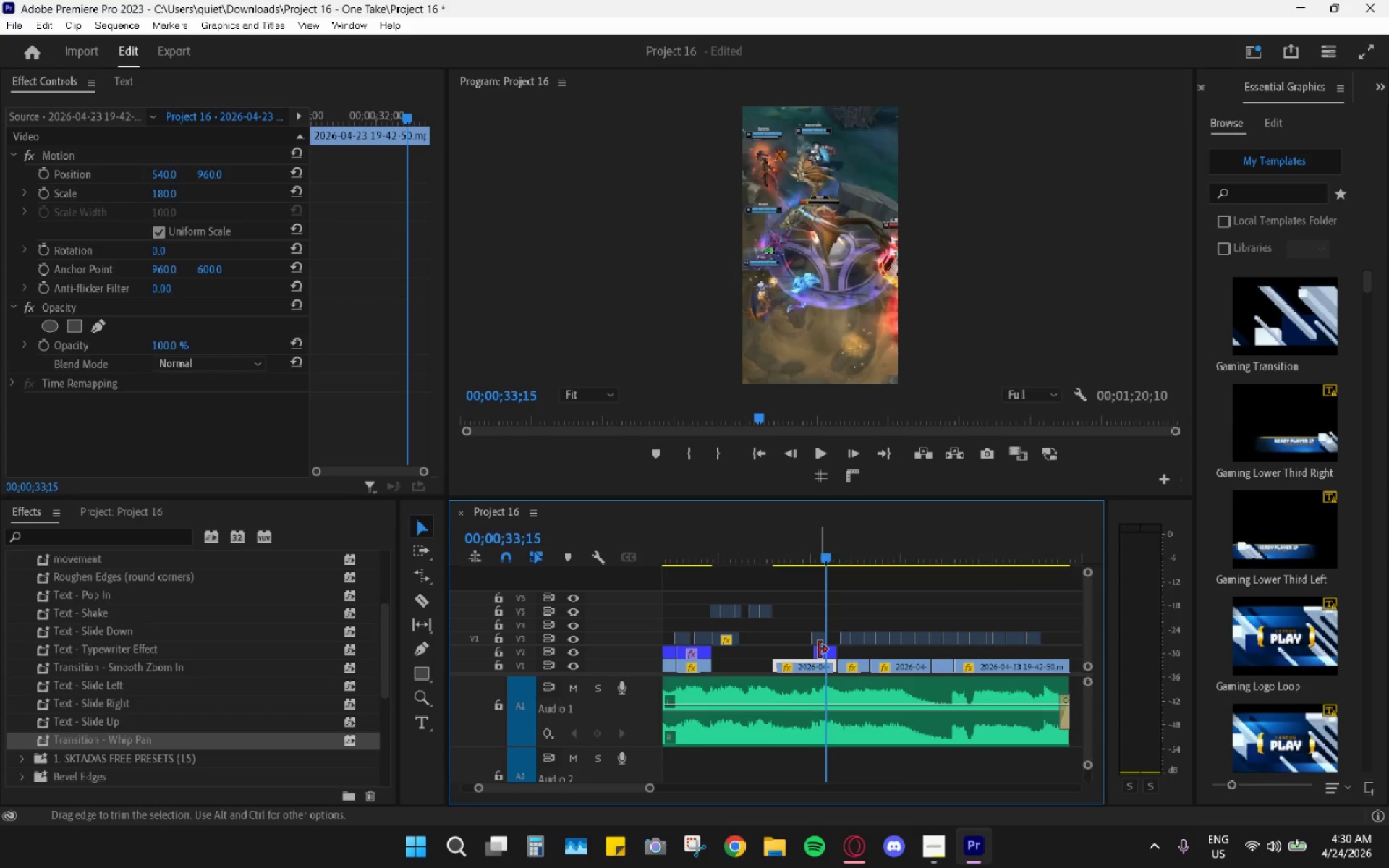 
left_click_drag(start_coordinate=[819, 650], to_coordinate=[777, 648])
 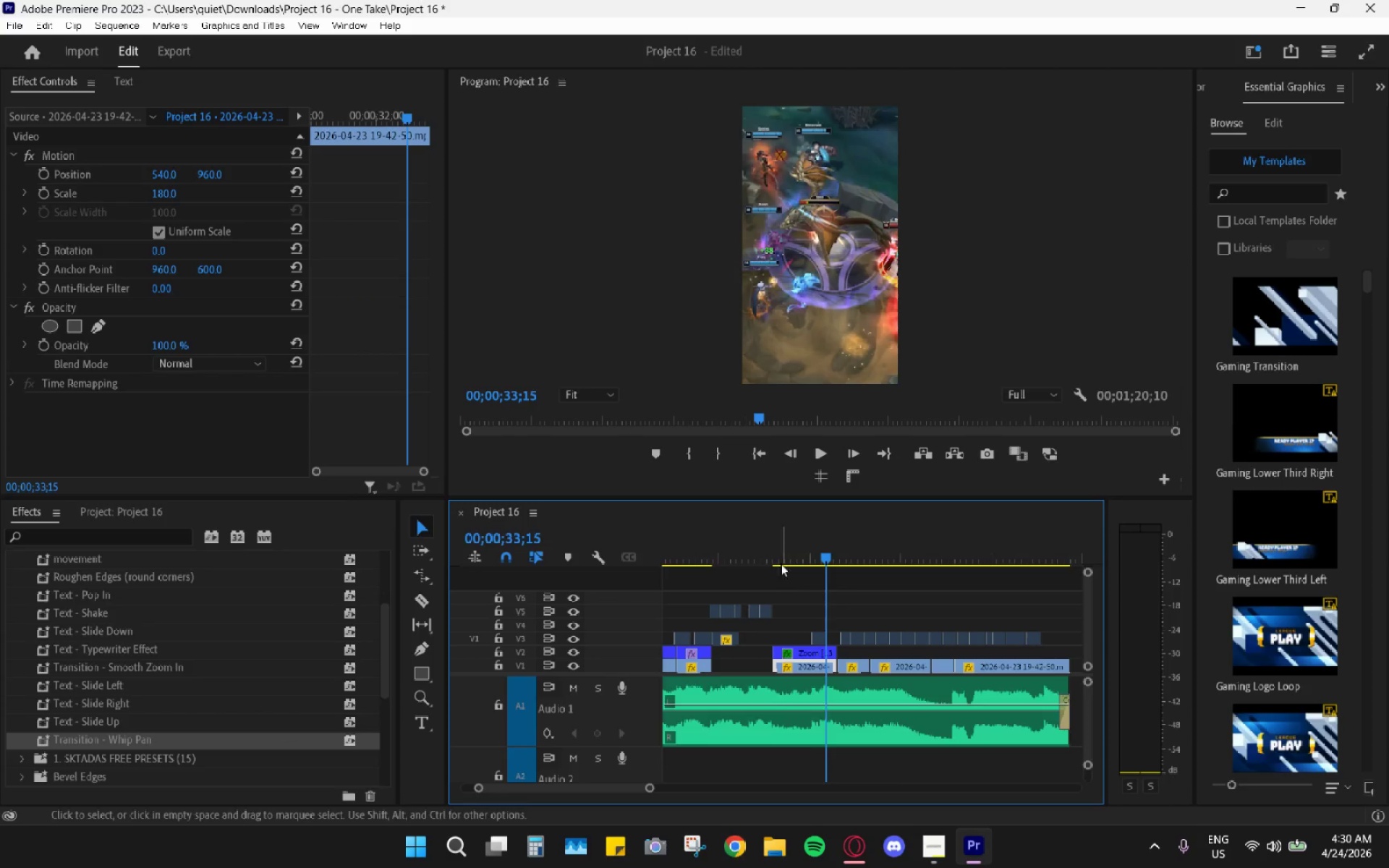 
left_click_drag(start_coordinate=[780, 550], to_coordinate=[770, 546])
 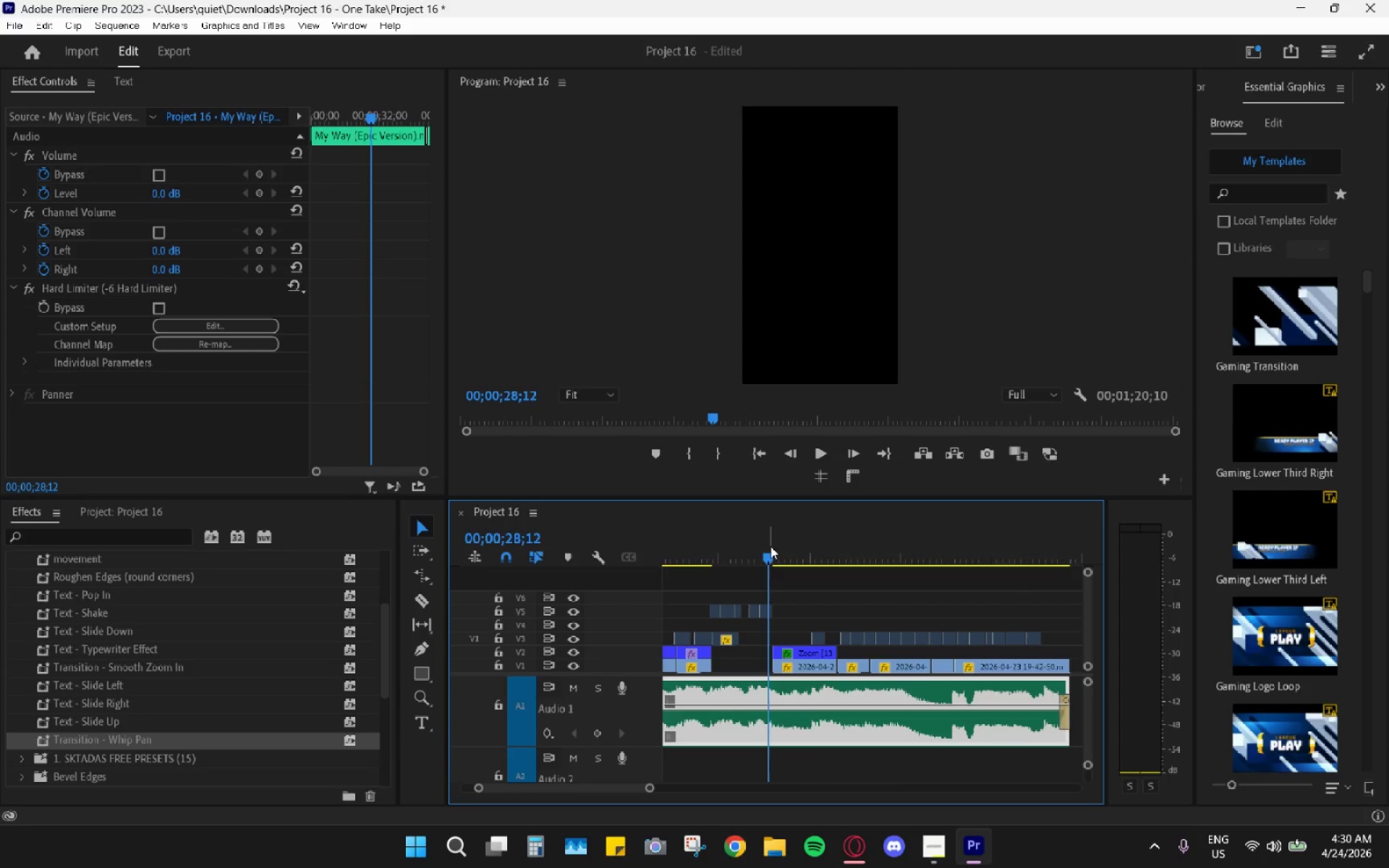 
key(Space)
 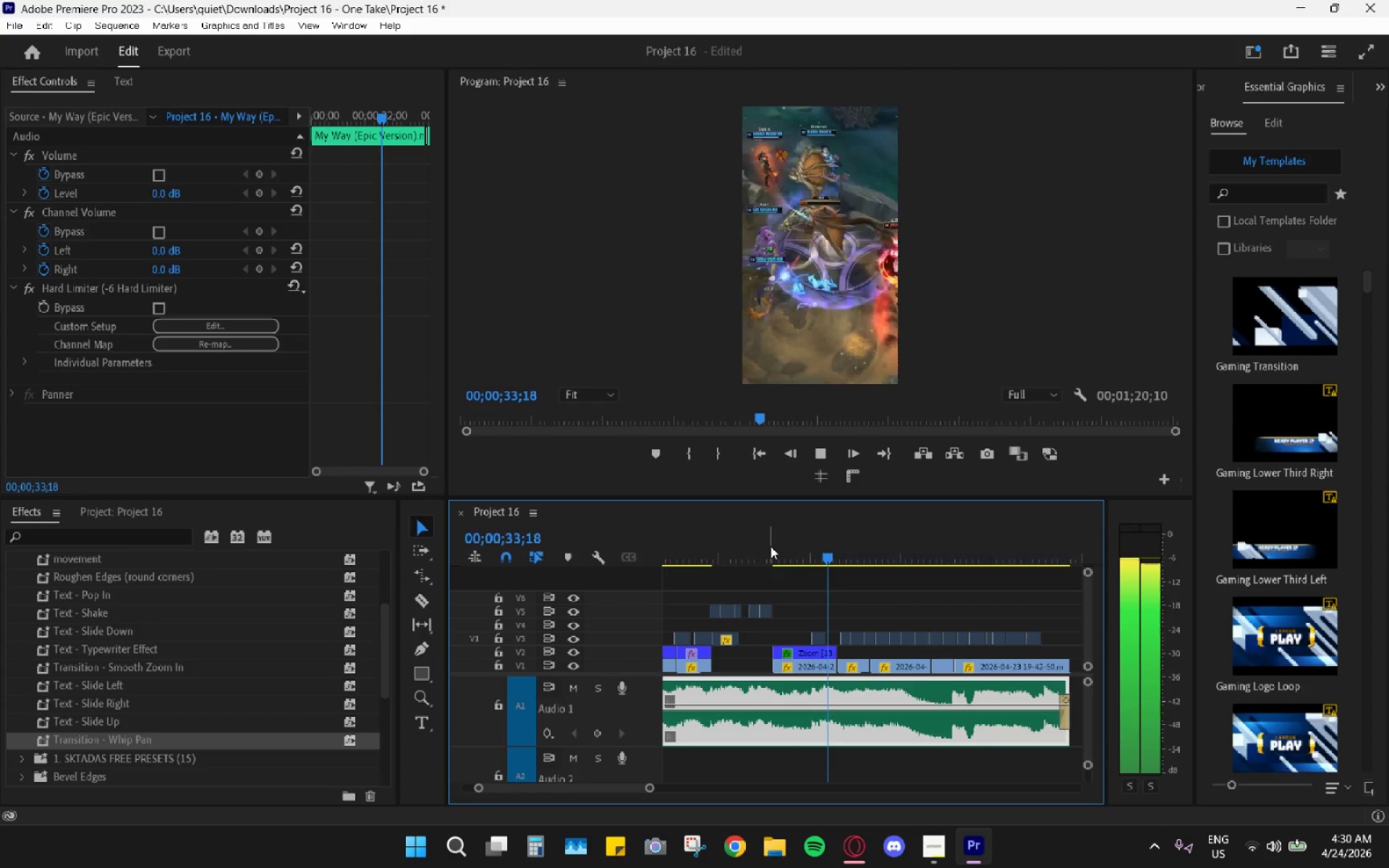 
wait(7.2)
 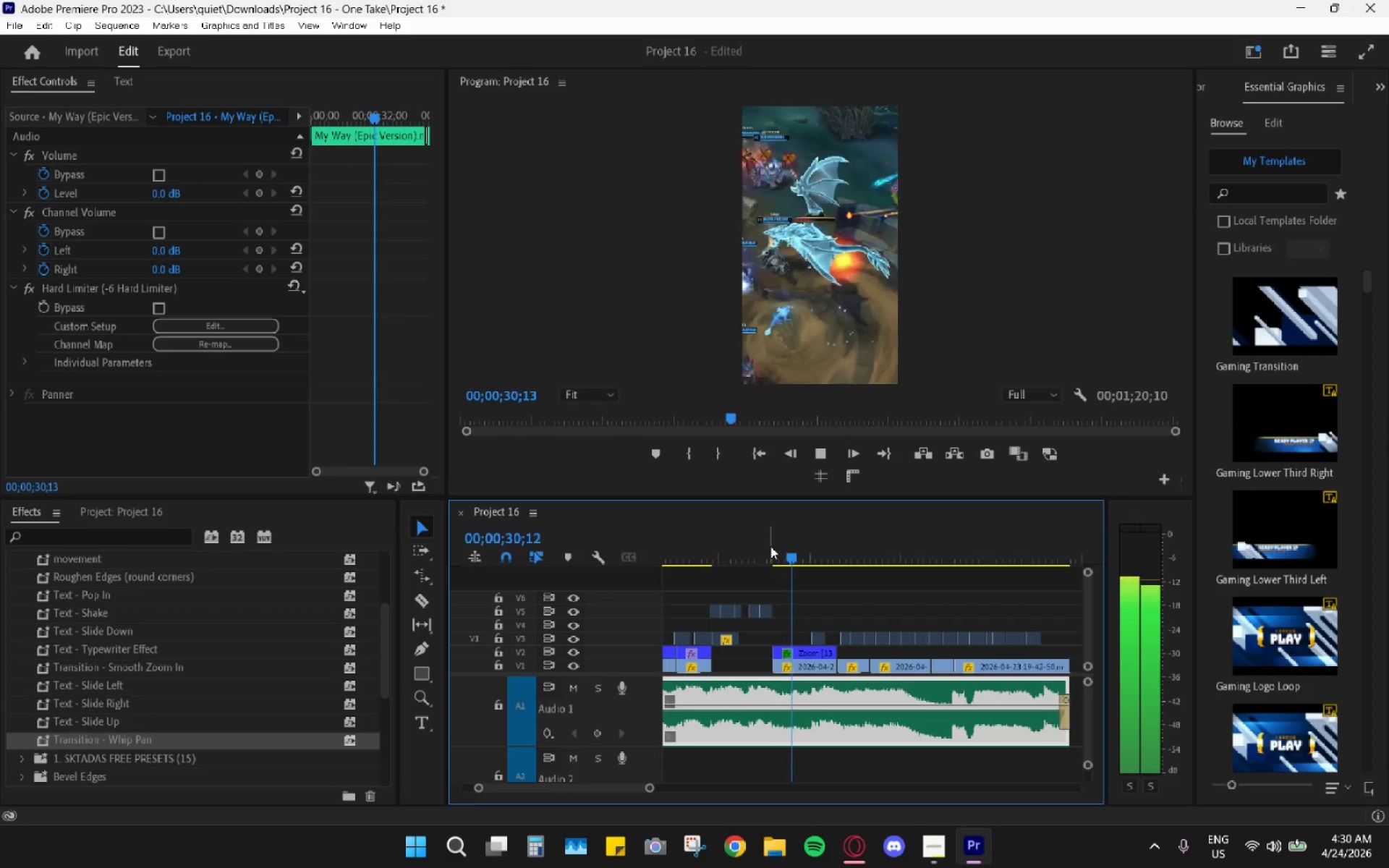 
key(Space)
 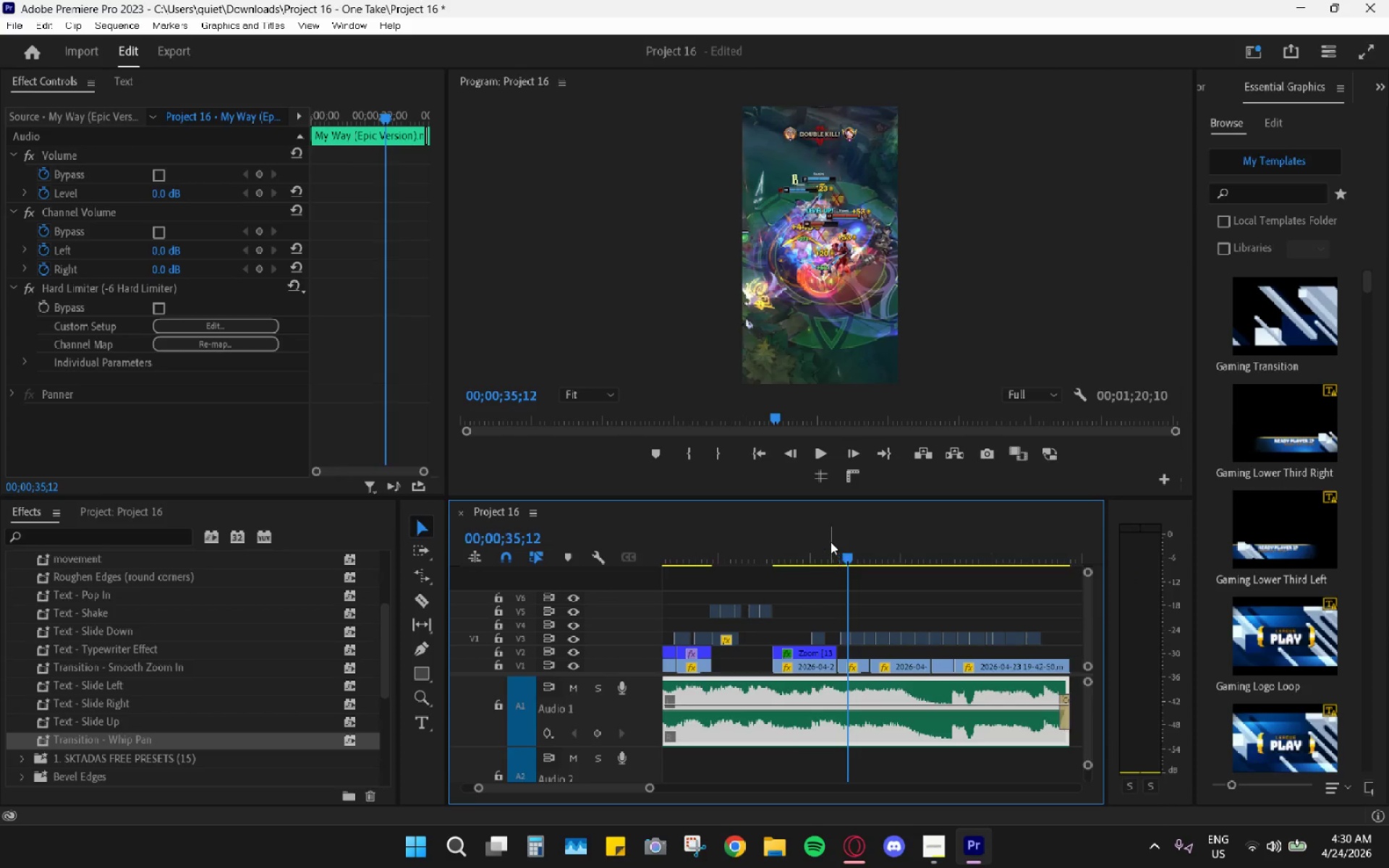 
left_click_drag(start_coordinate=[825, 541], to_coordinate=[794, 540])
 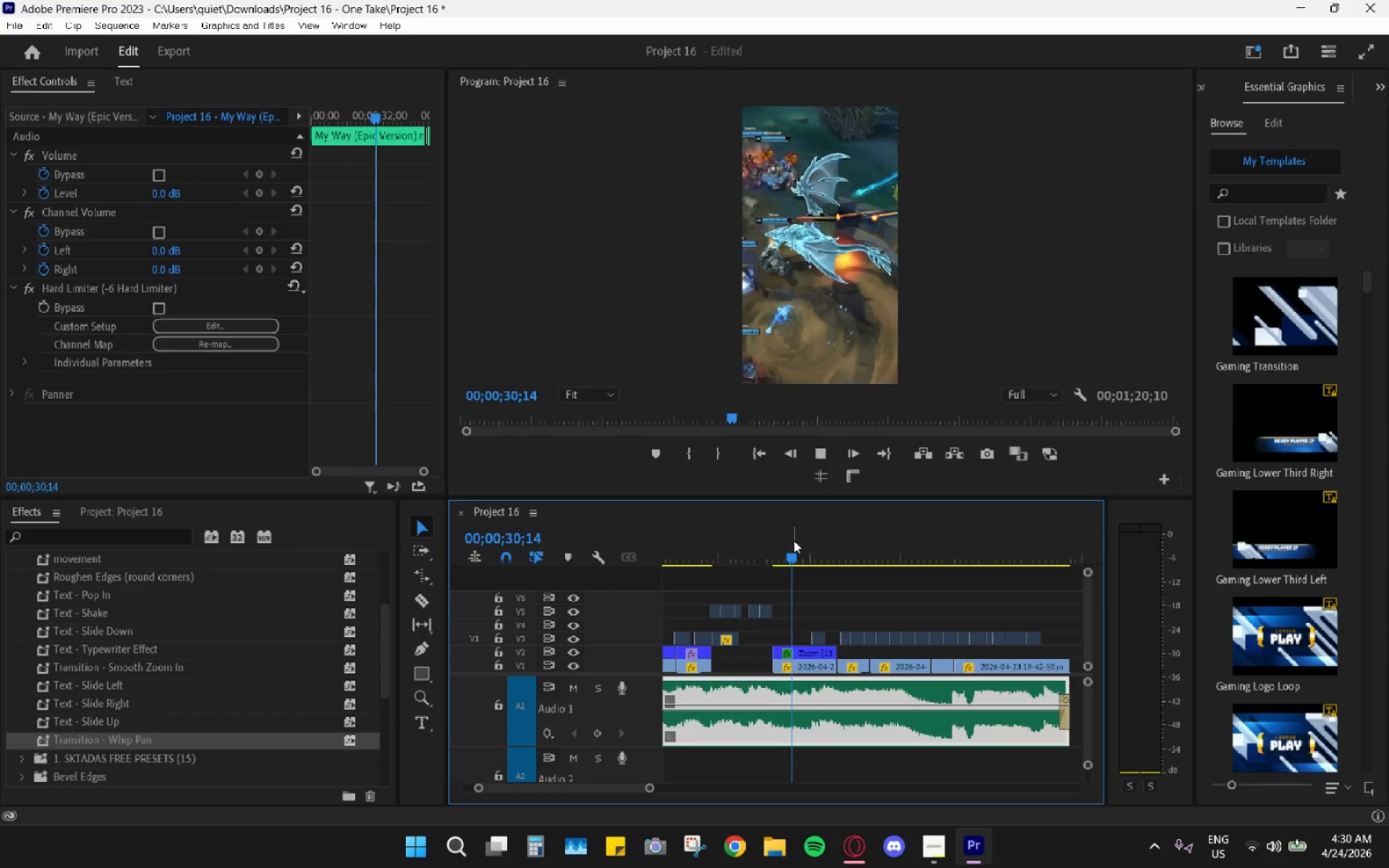 
key(Space)
 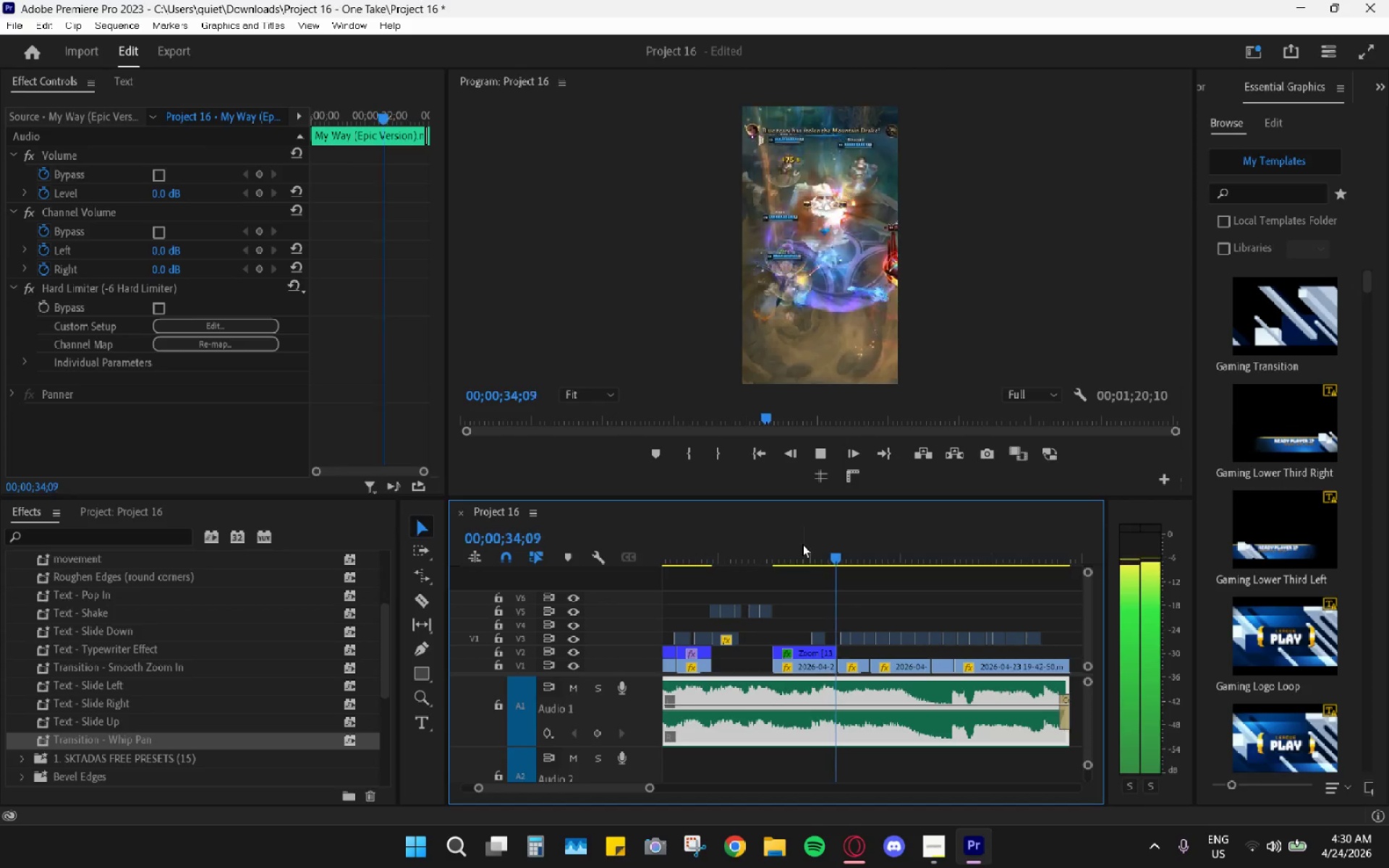 
wait(5.36)
 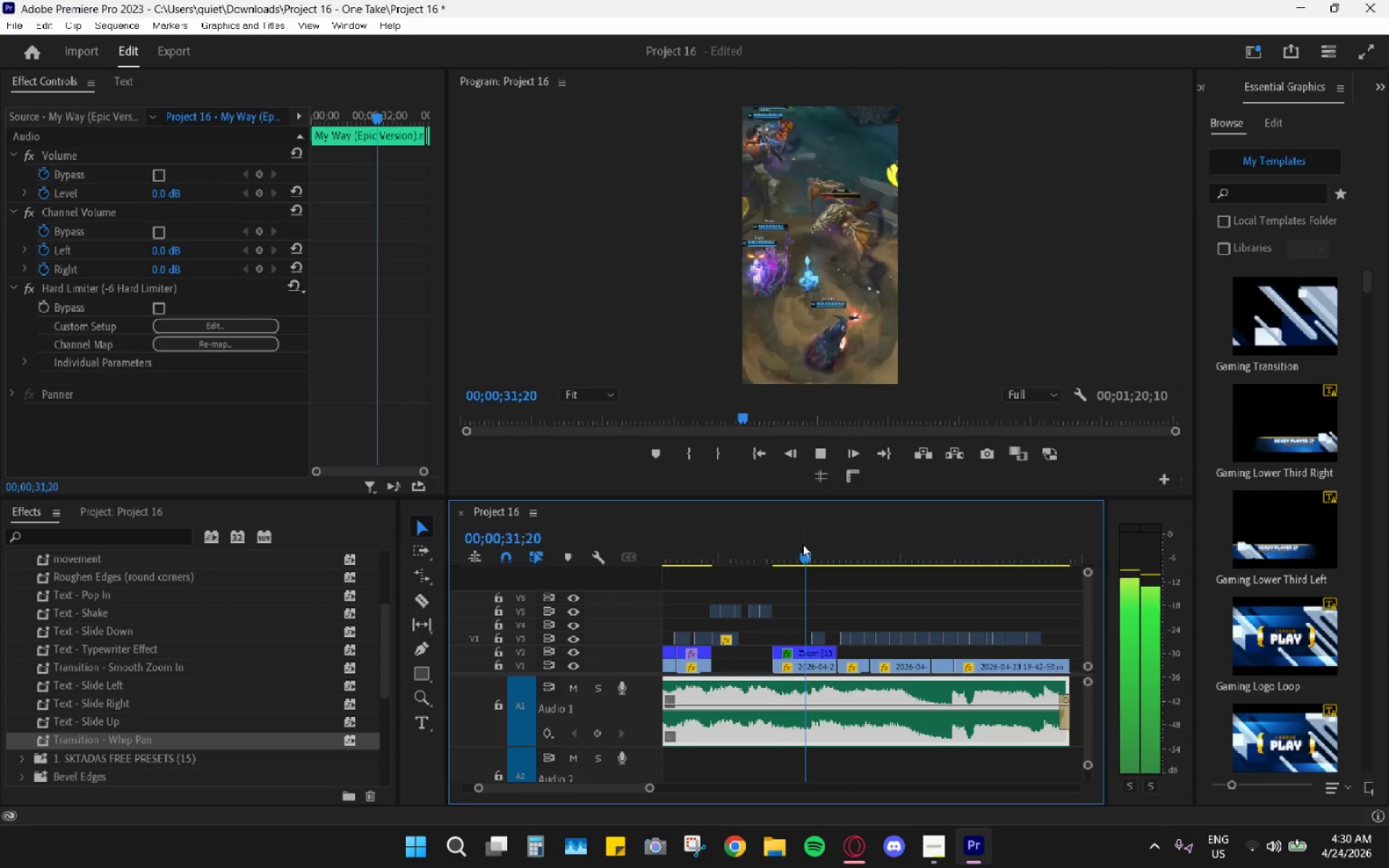 
key(Space)
 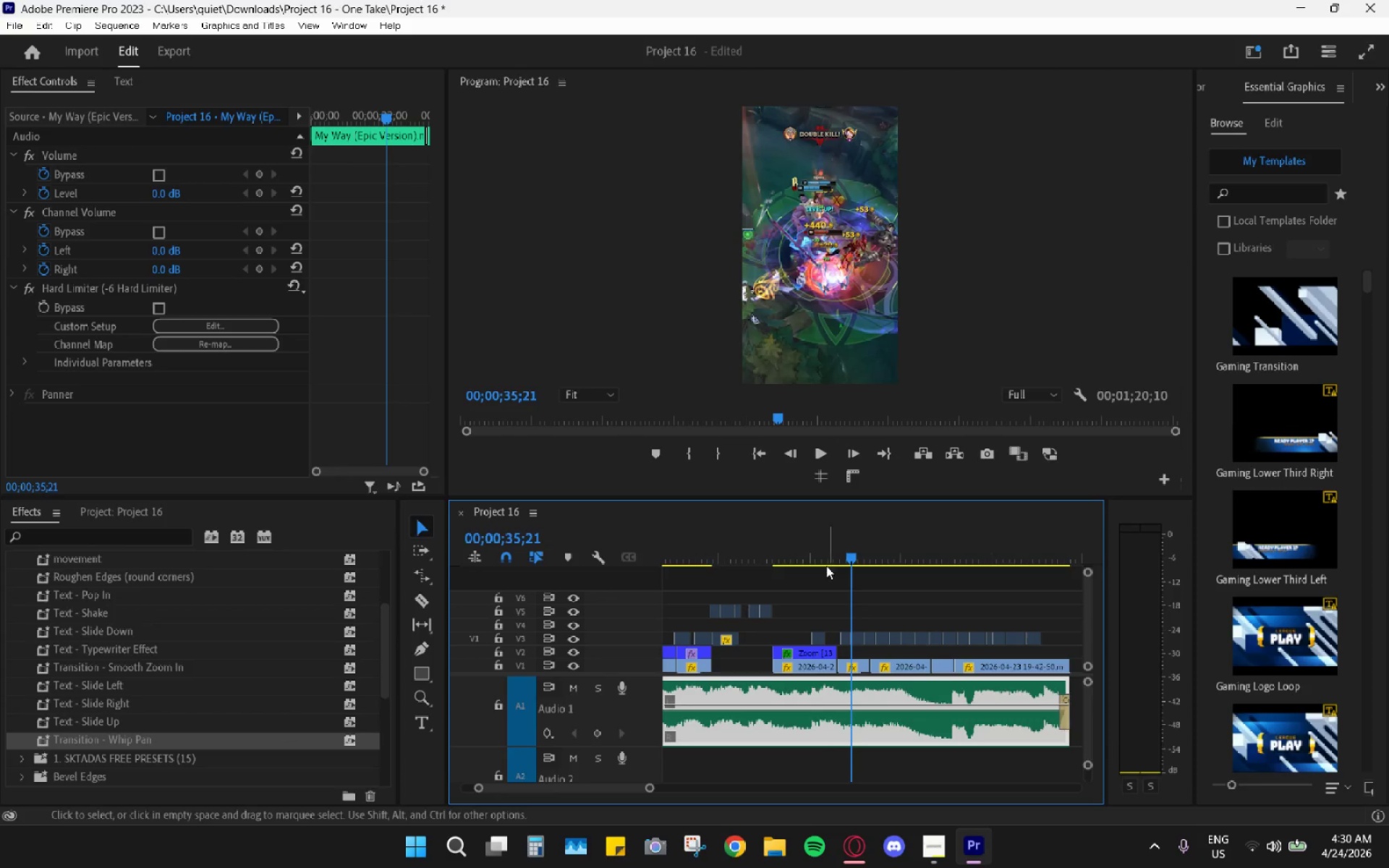 
left_click_drag(start_coordinate=[832, 548], to_coordinate=[809, 540])
 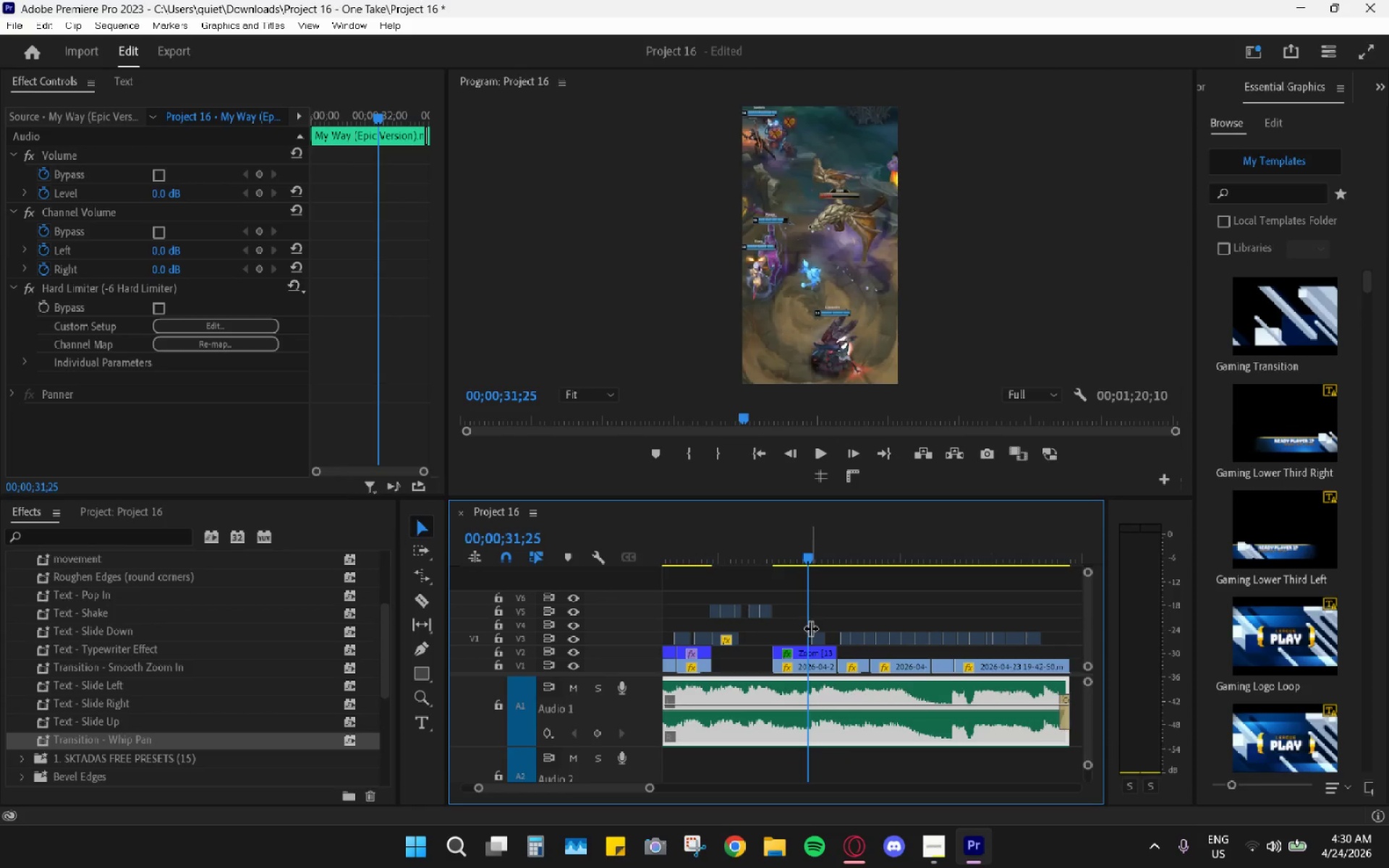 
key(V)
 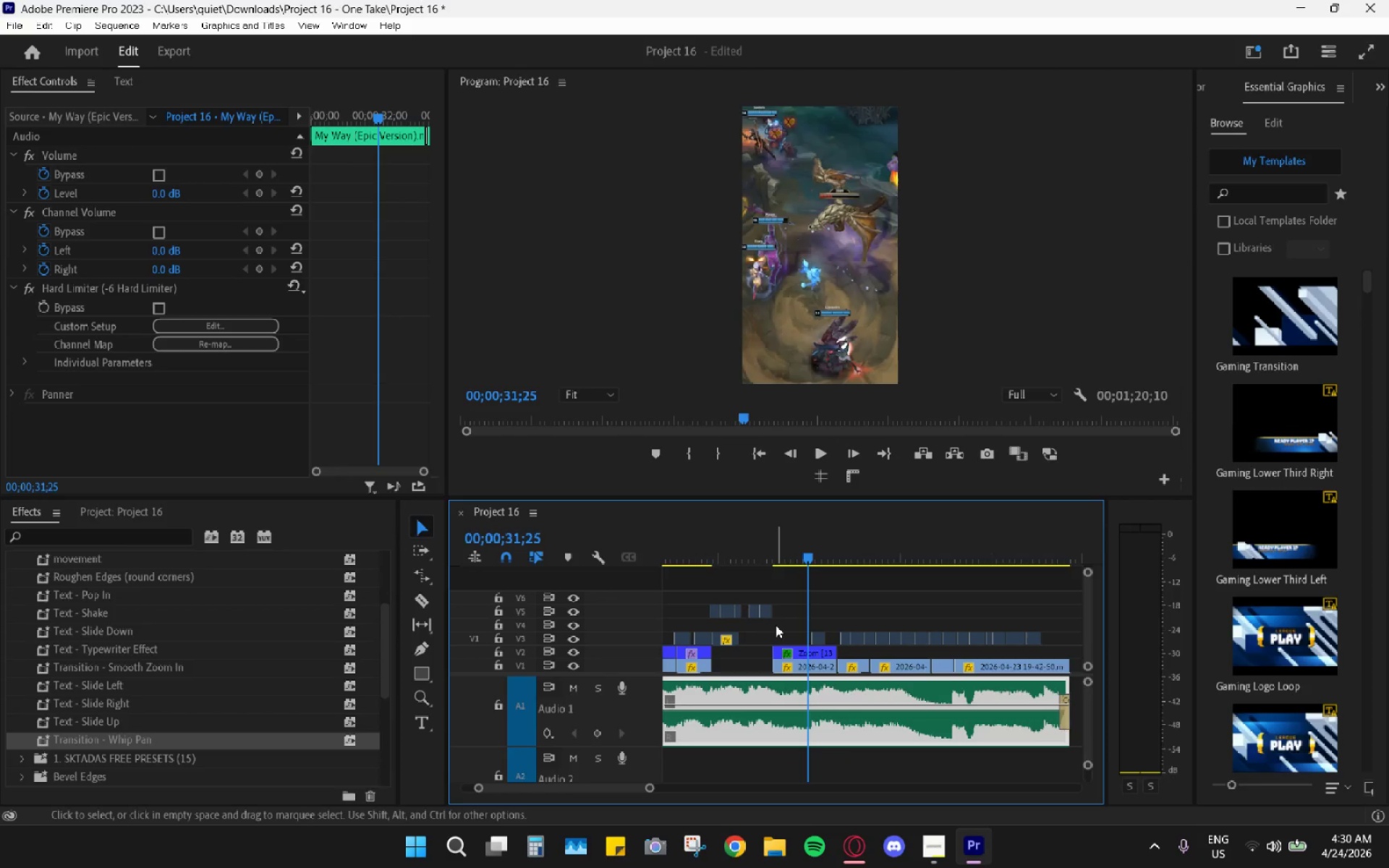 
left_click_drag(start_coordinate=[776, 625], to_coordinate=[795, 660])
 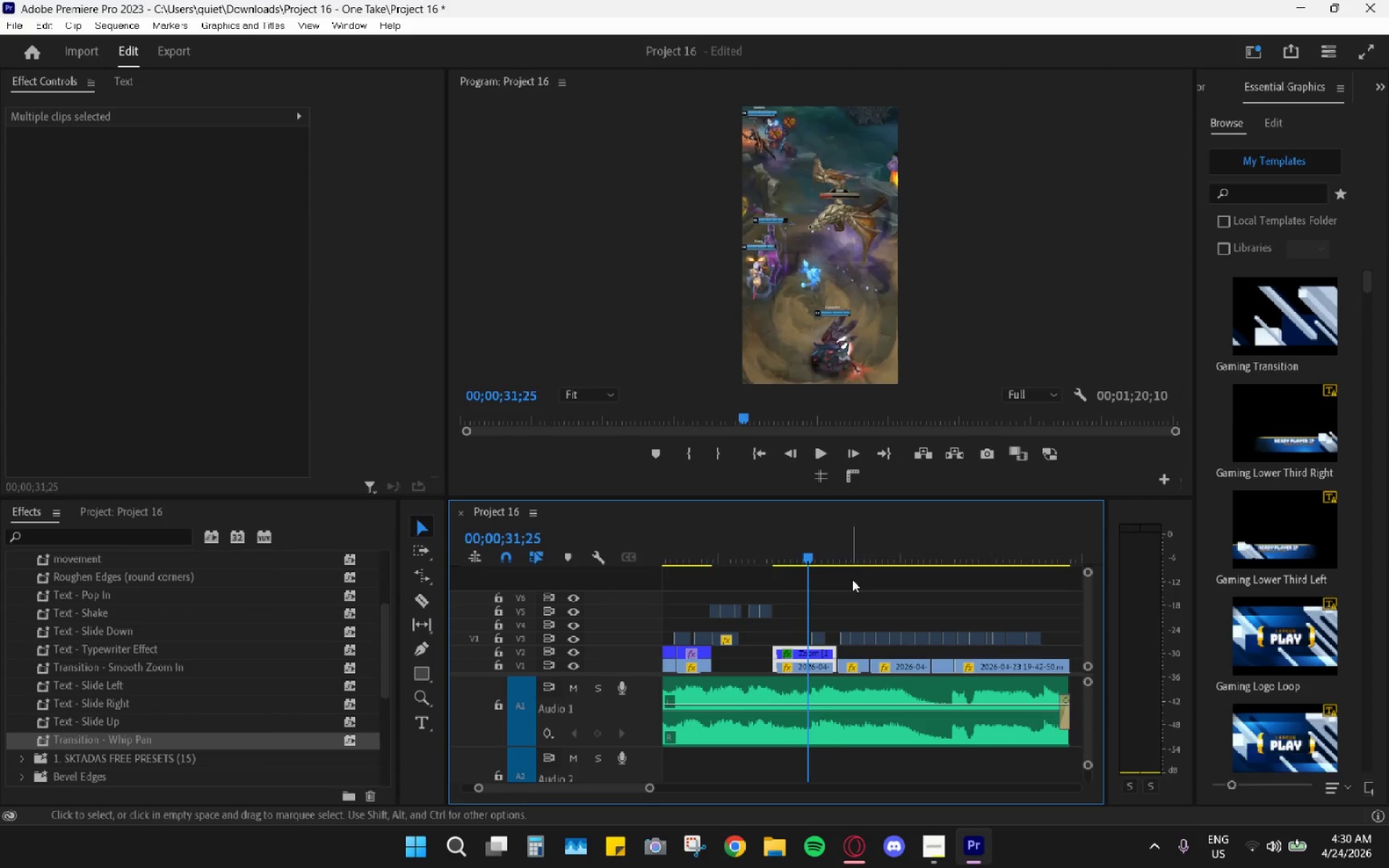 
key(Space)
 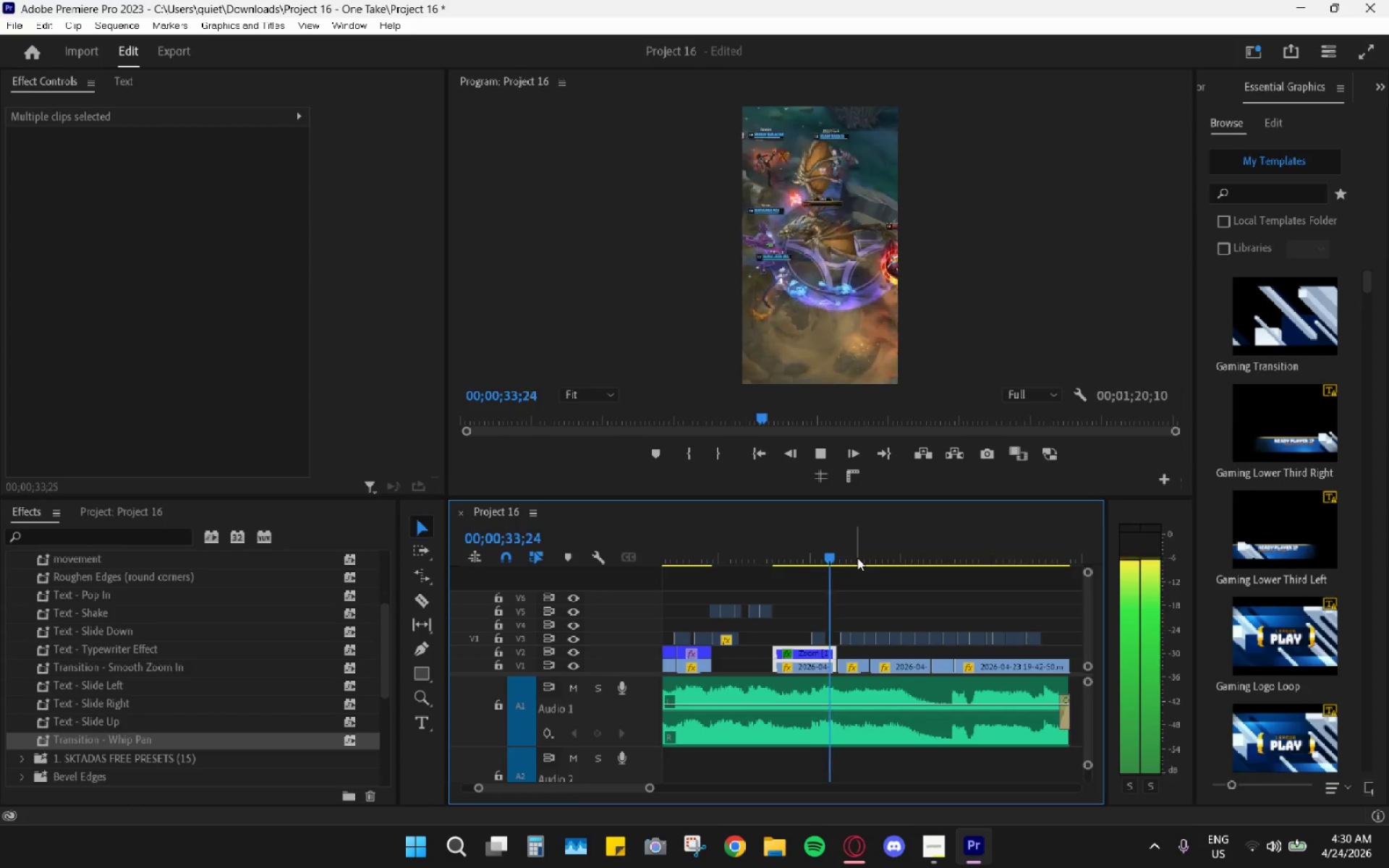 
key(Space)
 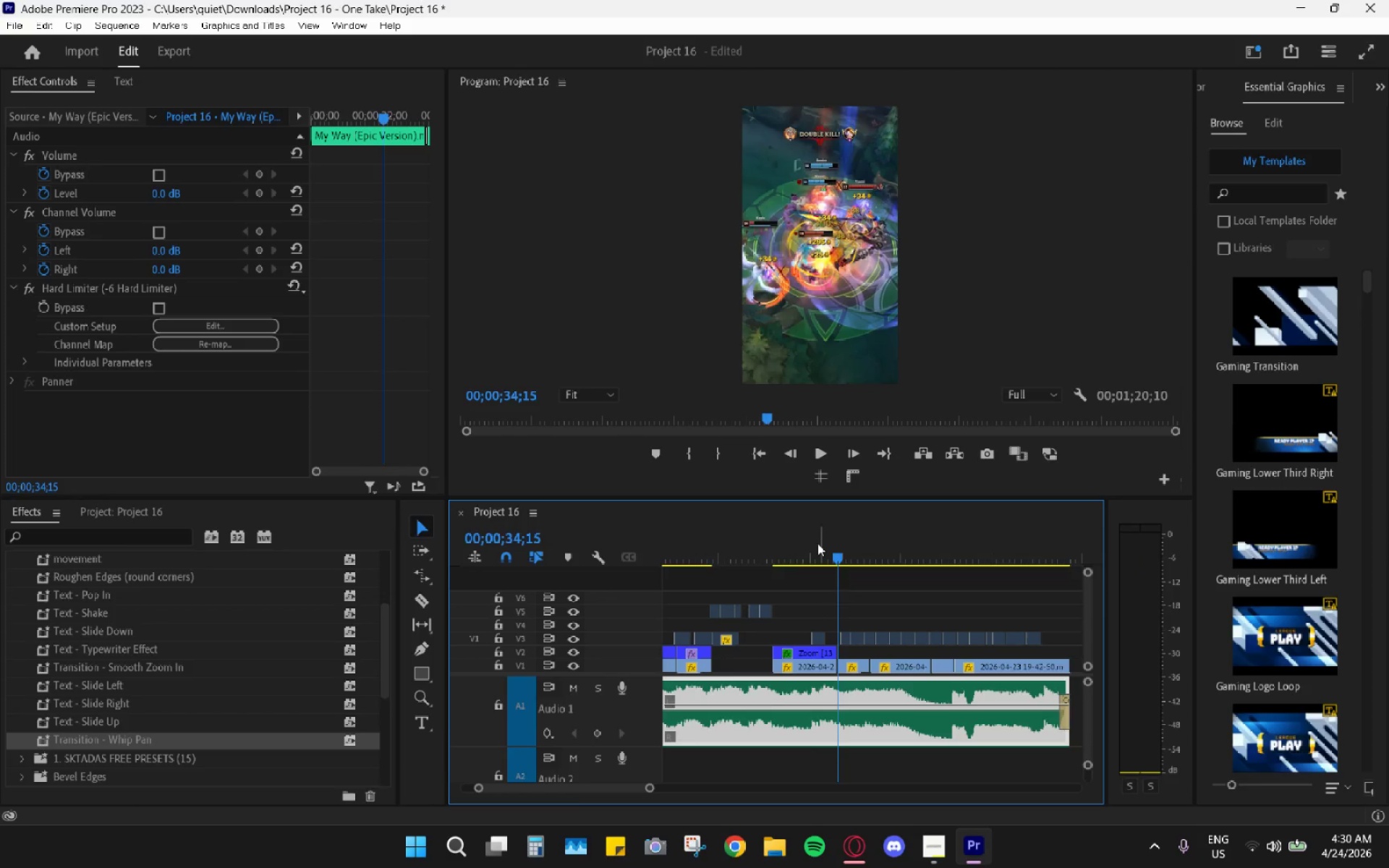 
left_click_drag(start_coordinate=[784, 535], to_coordinate=[719, 536])
 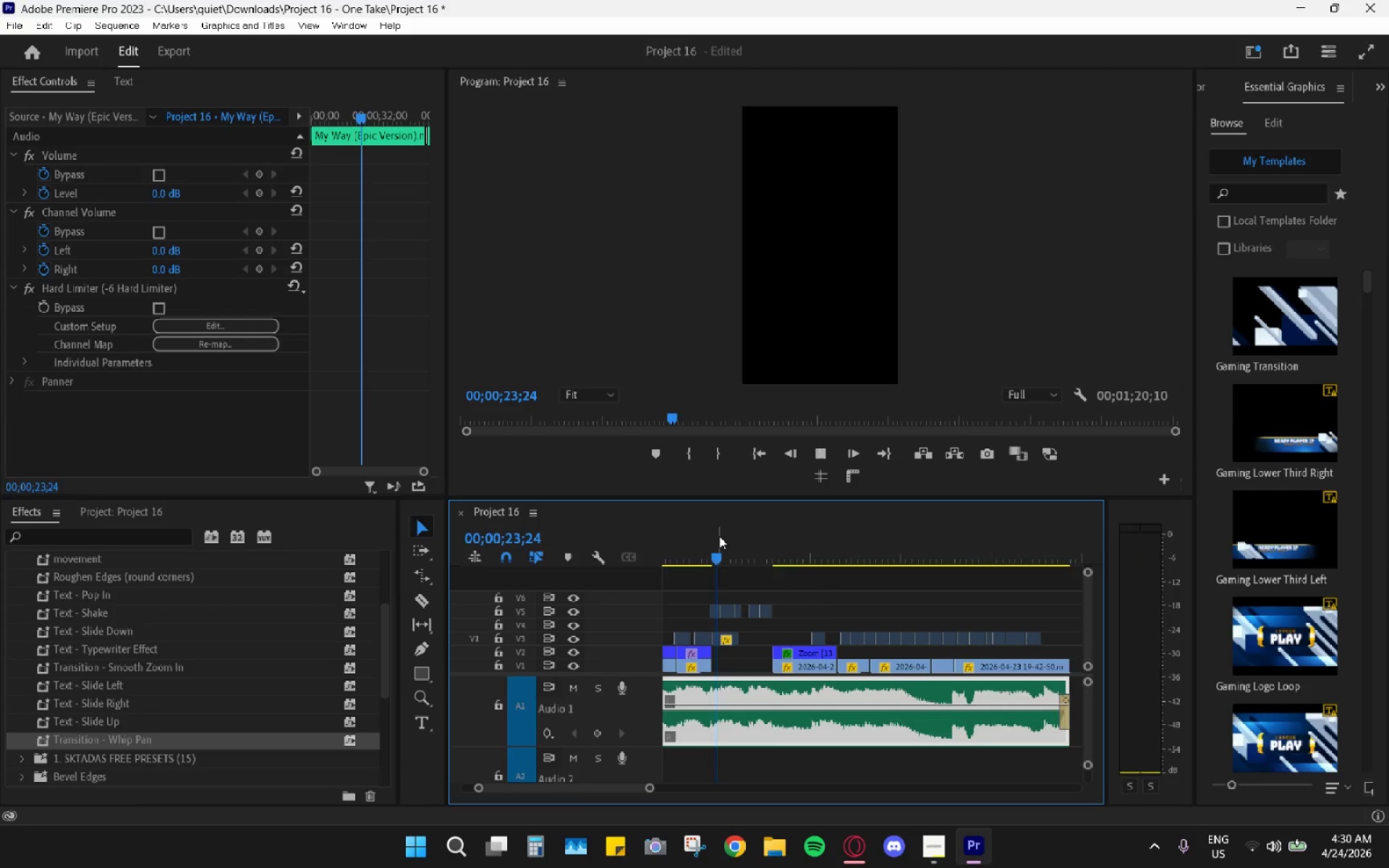 
key(Space)
 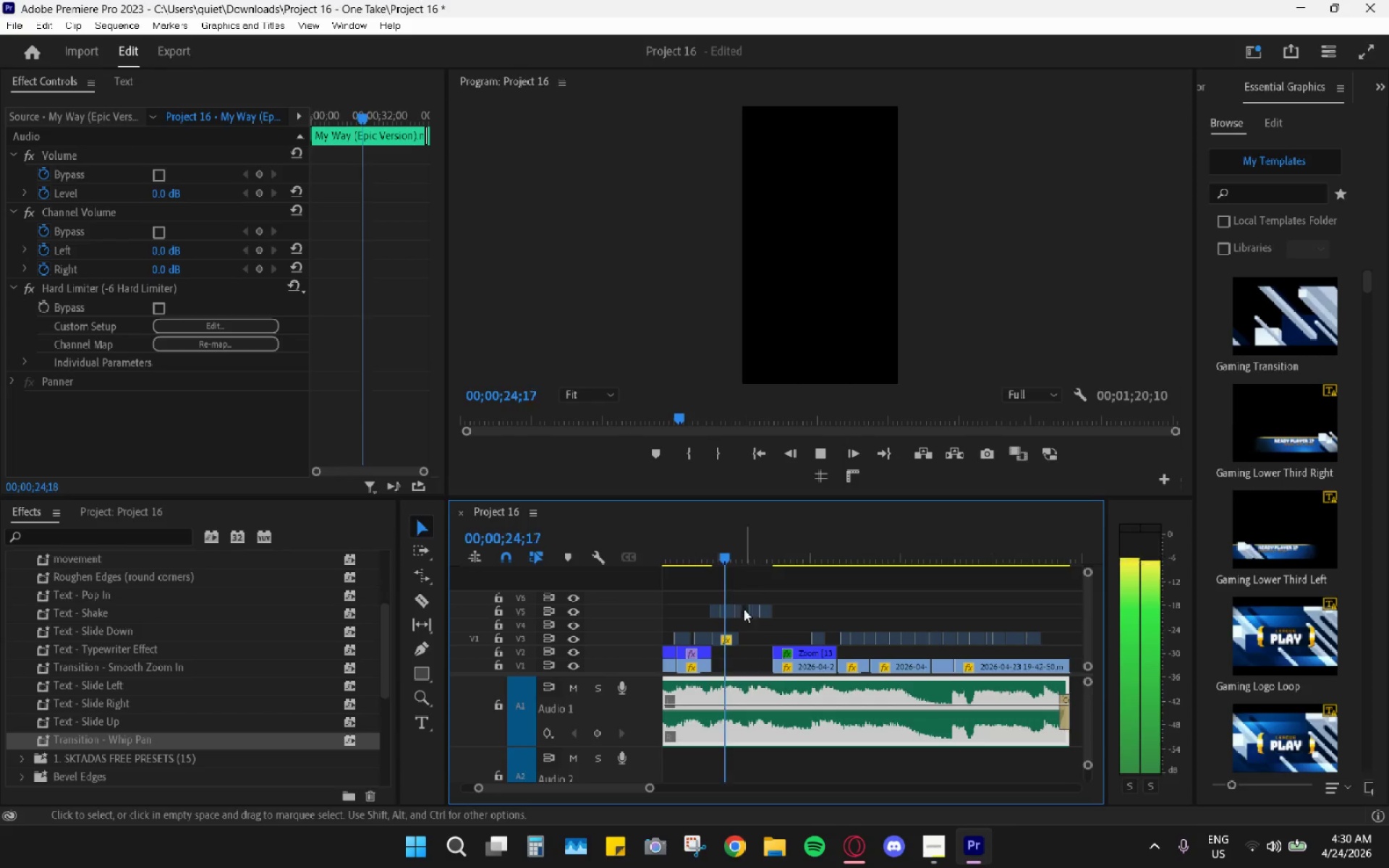 
scroll: coordinate [755, 639], scroll_direction: up, amount: 6.0
 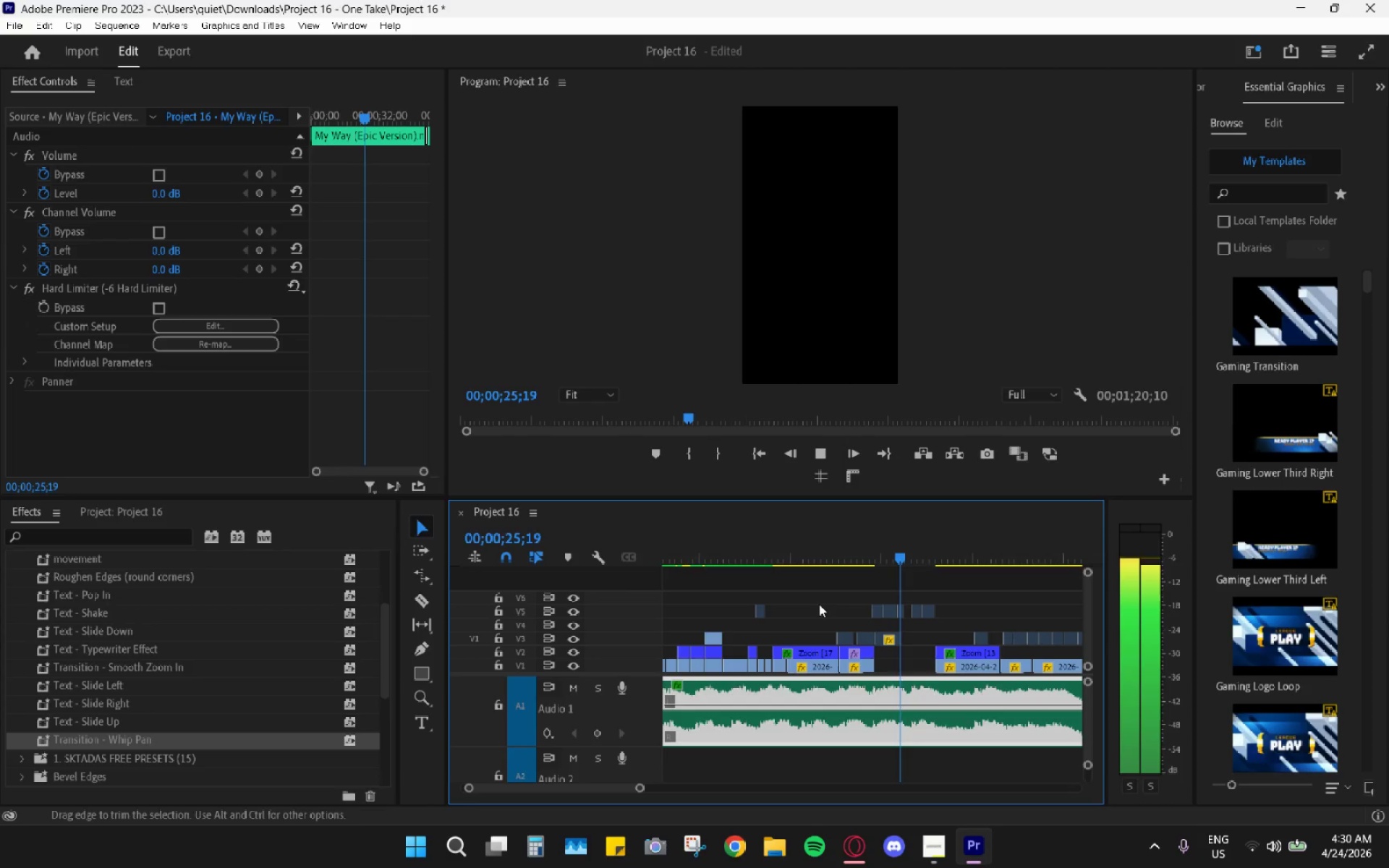 
key(Space)
 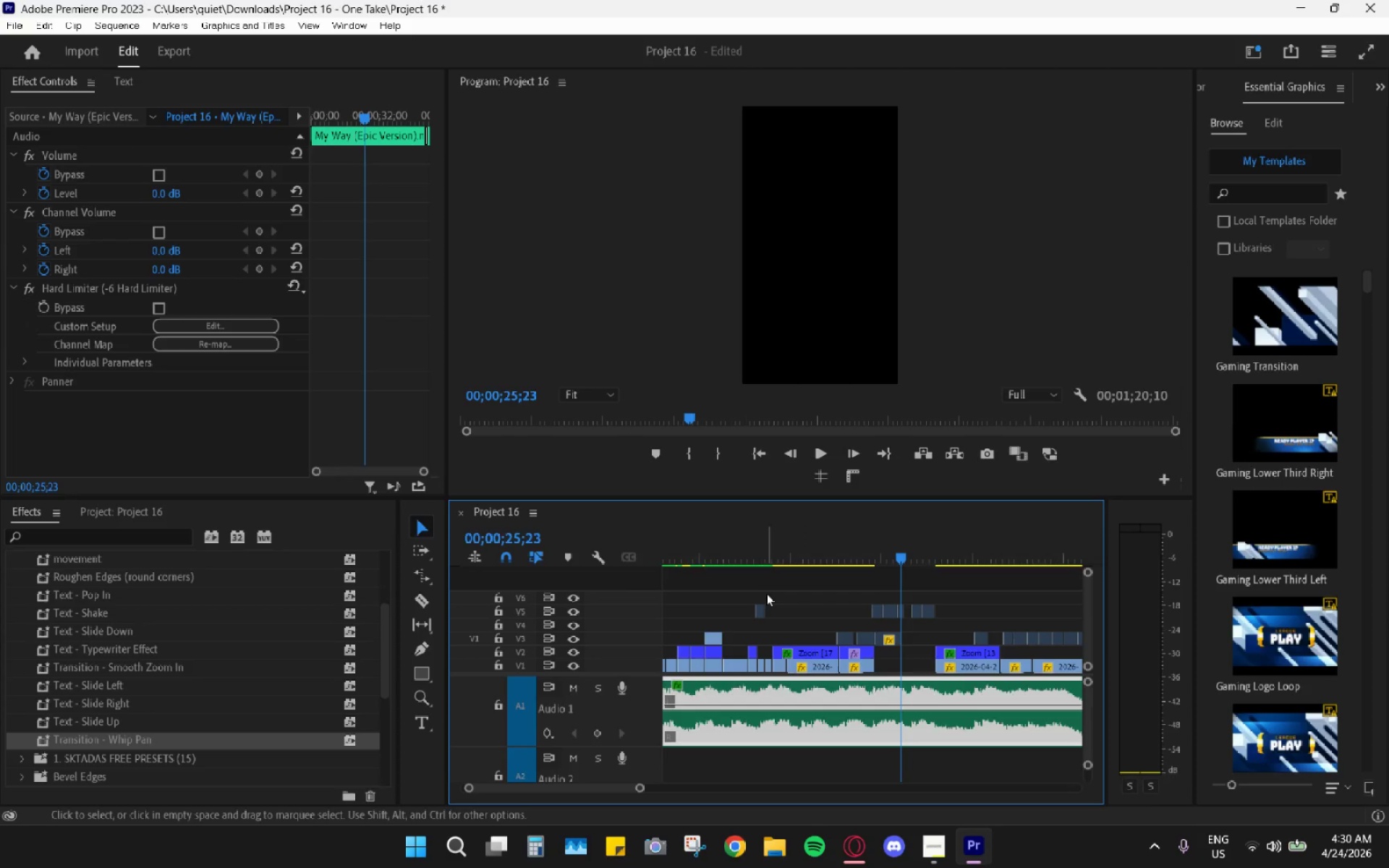 
left_click_drag(start_coordinate=[740, 584], to_coordinate=[933, 637])
 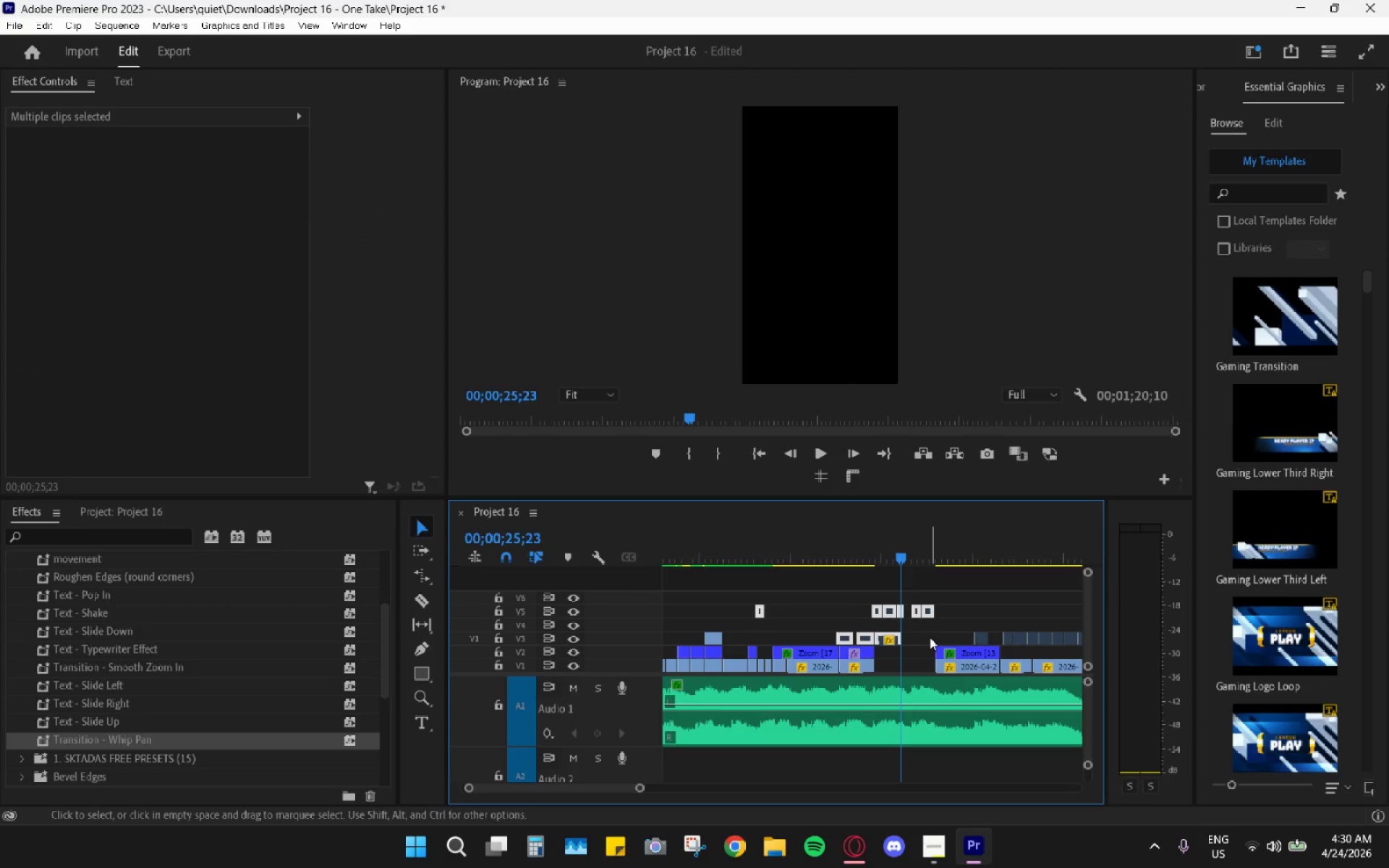 
key(H)
 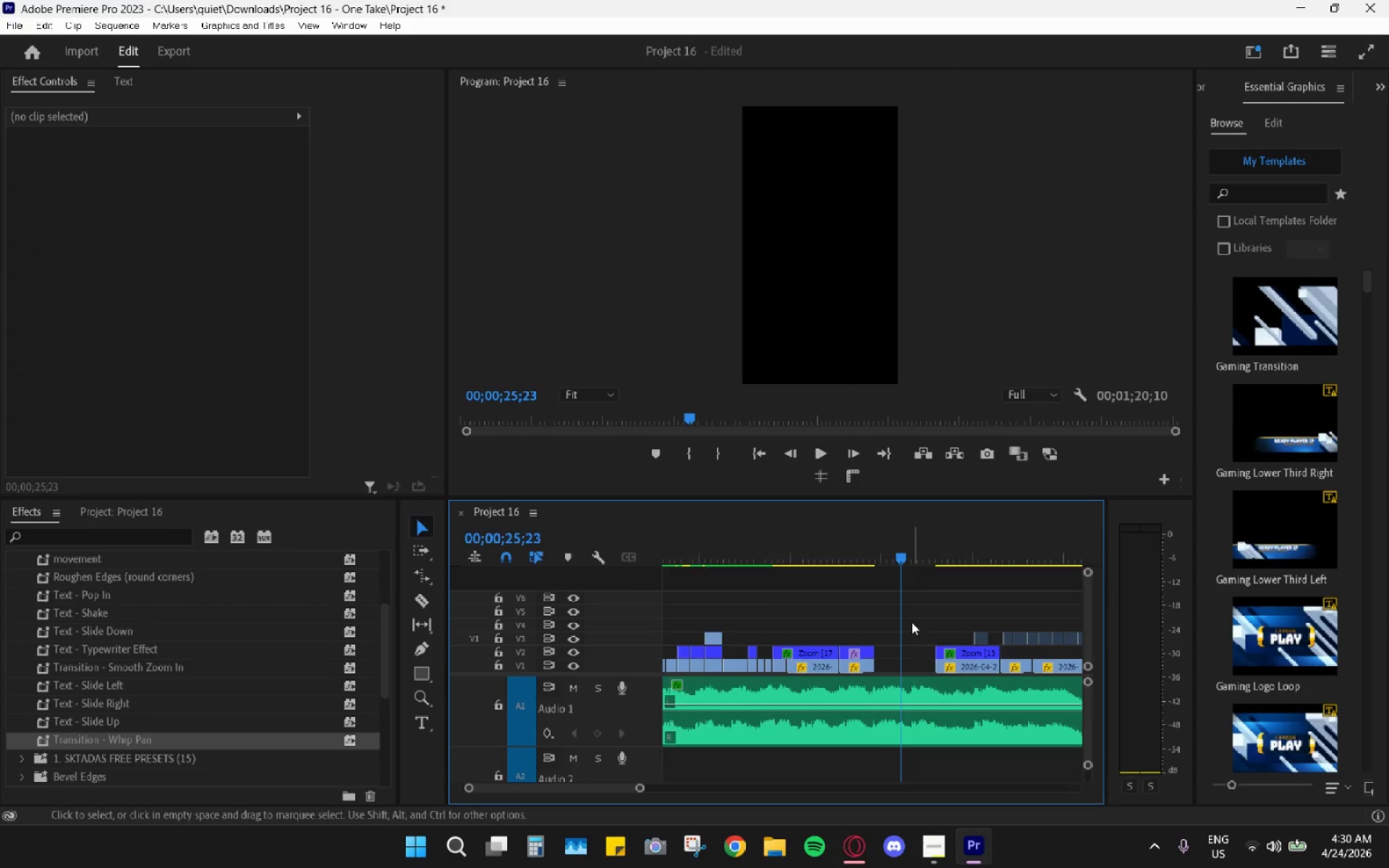 
scroll: coordinate [909, 621], scroll_direction: down, amount: 3.0
 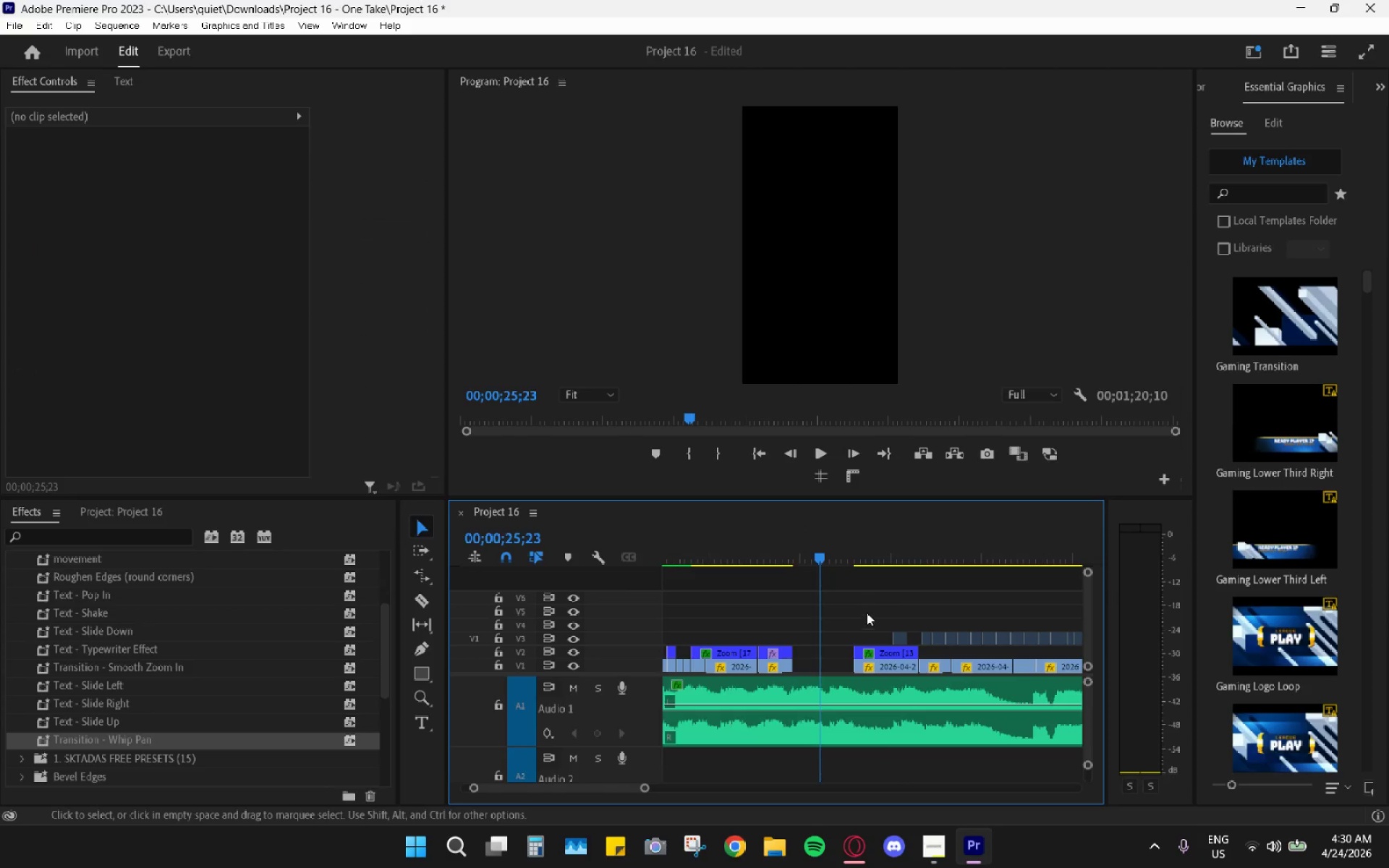 
hold_key(key=AltLeft, duration=0.47)
scroll: coordinate [868, 612], scroll_direction: down, amount: 4.0
 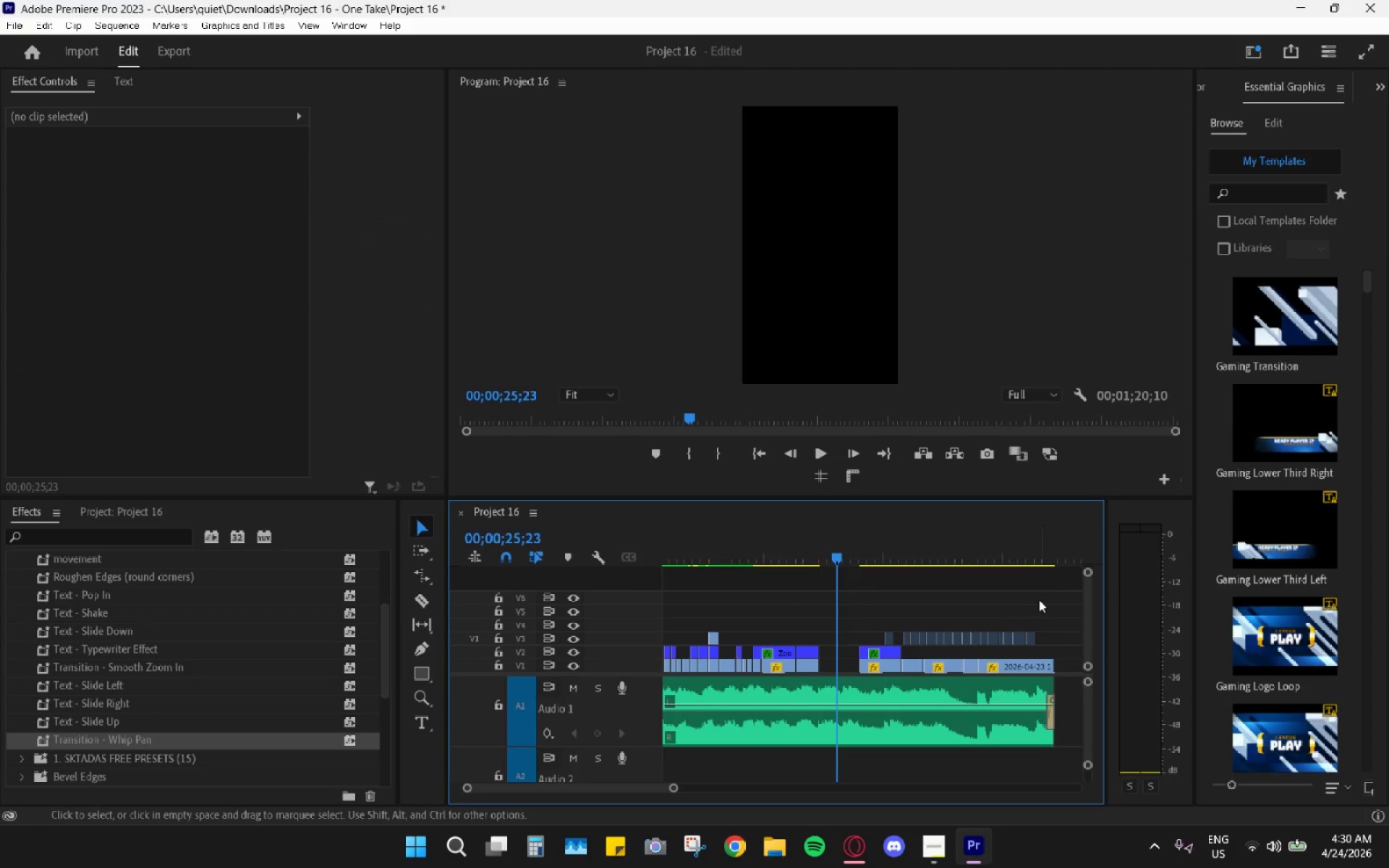 
left_click_drag(start_coordinate=[1042, 604], to_coordinate=[849, 634])
 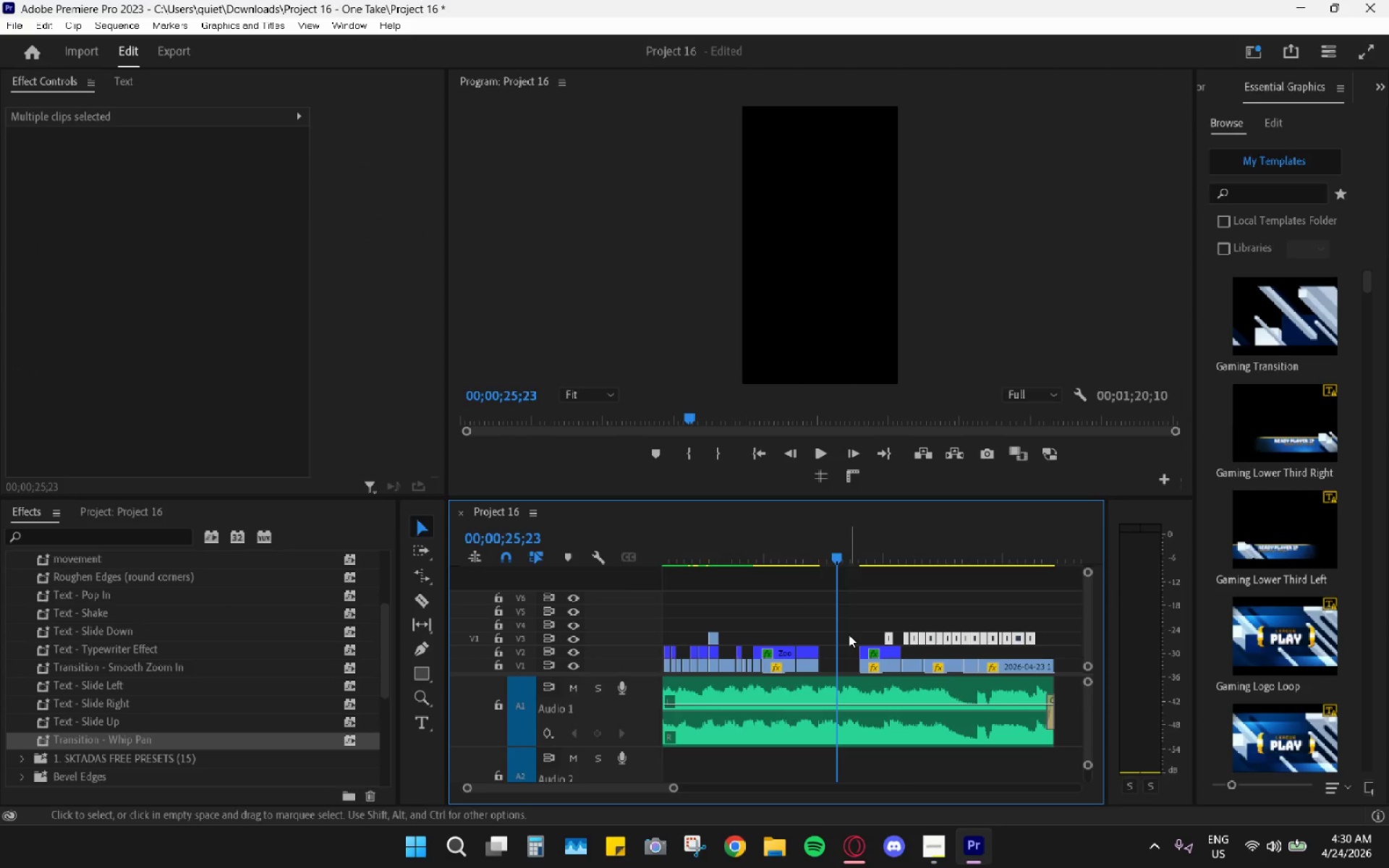 
key(H)
 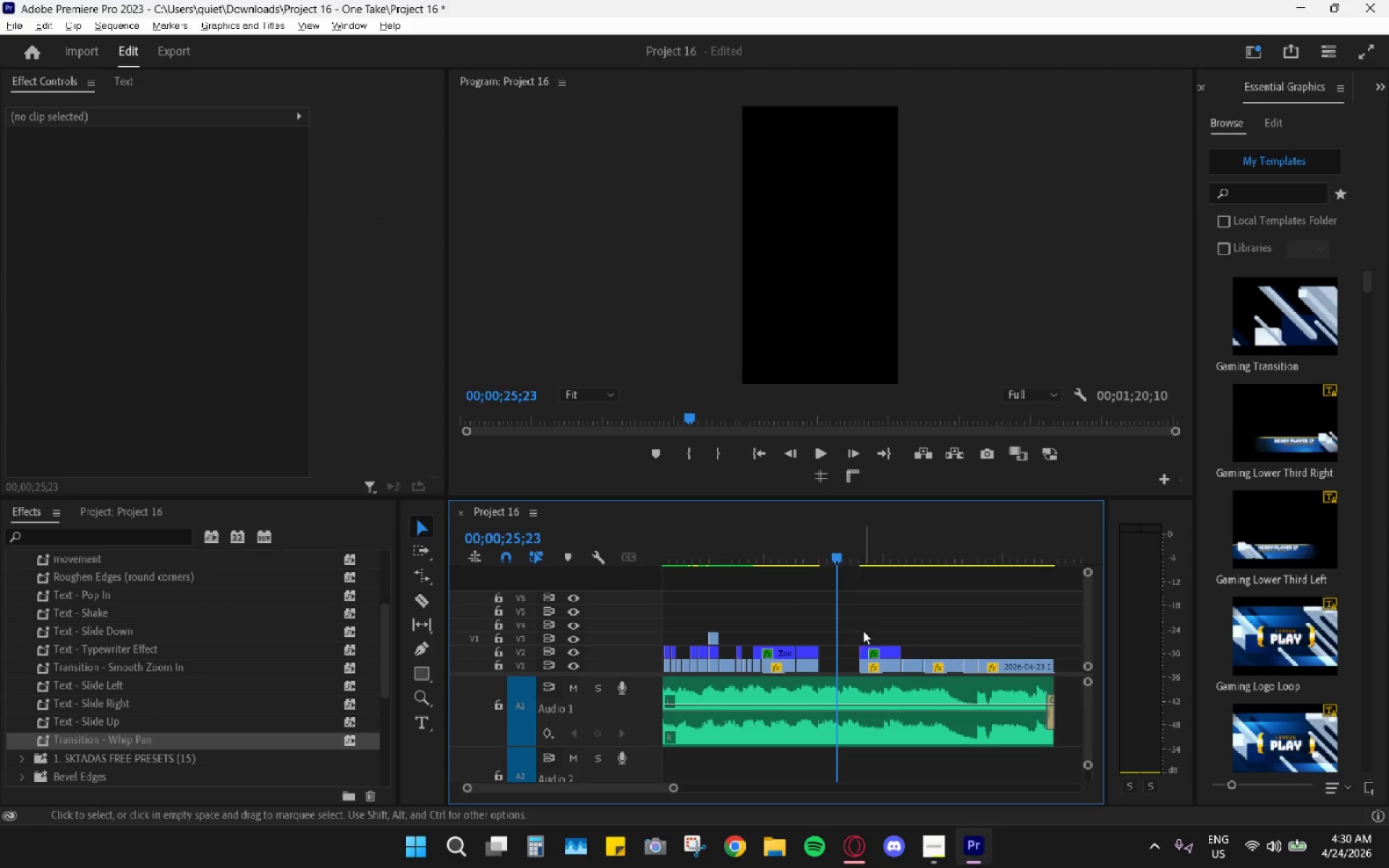 
hold_key(key=AltLeft, duration=0.59)
scroll: coordinate [865, 630], scroll_direction: down, amount: 10.0
 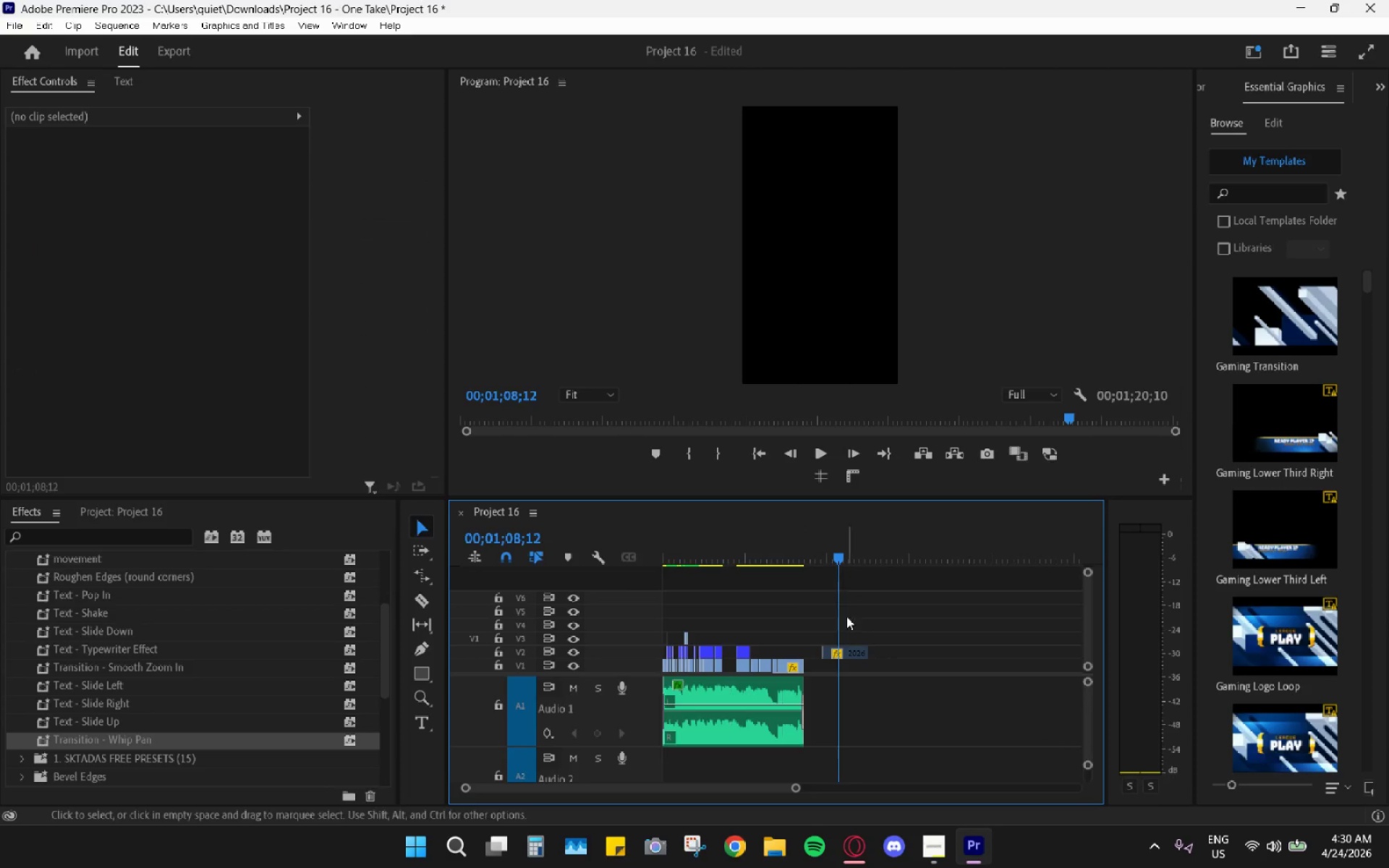 
double_click([846, 651])
 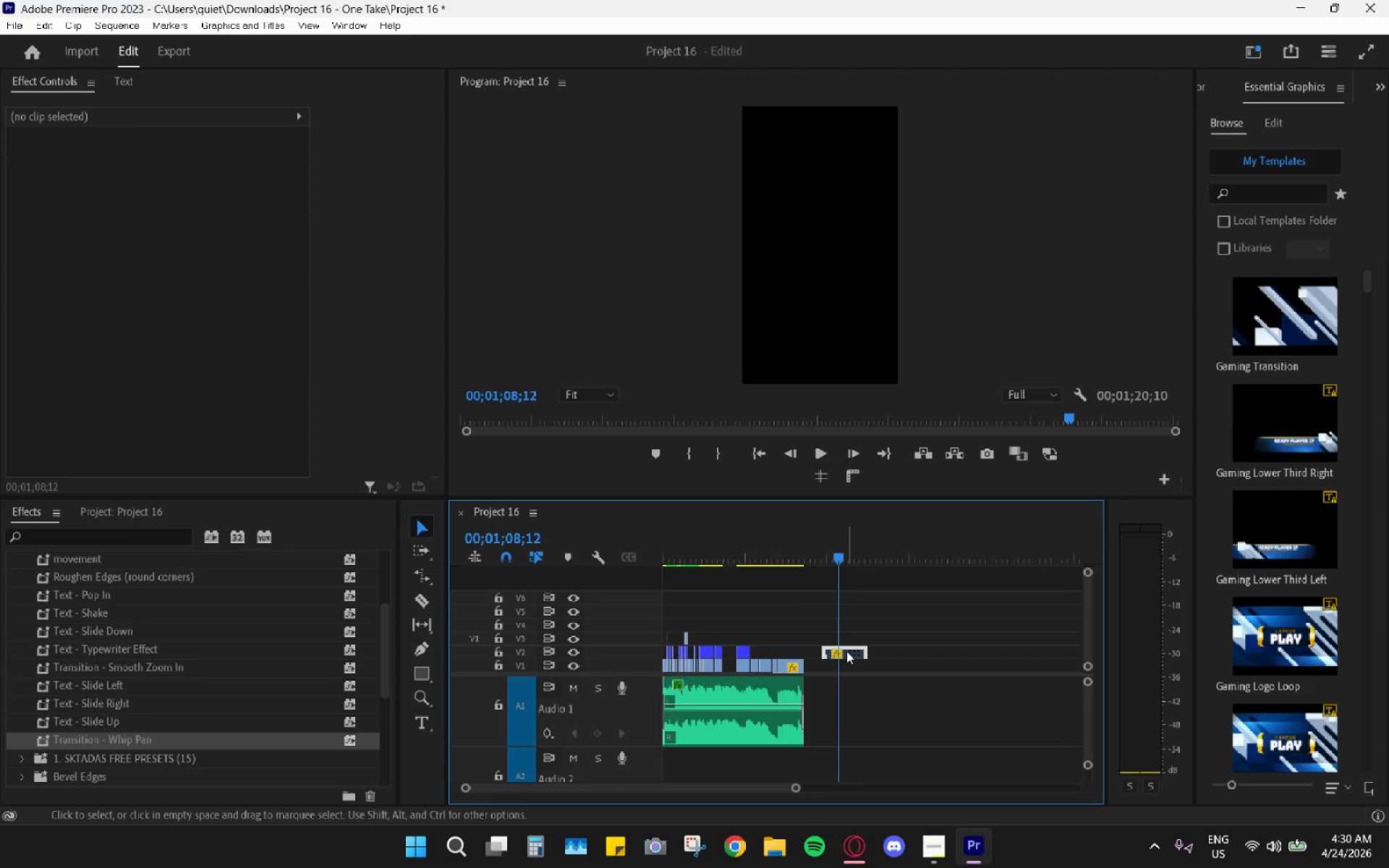 
key(Shift+ShiftLeft)
 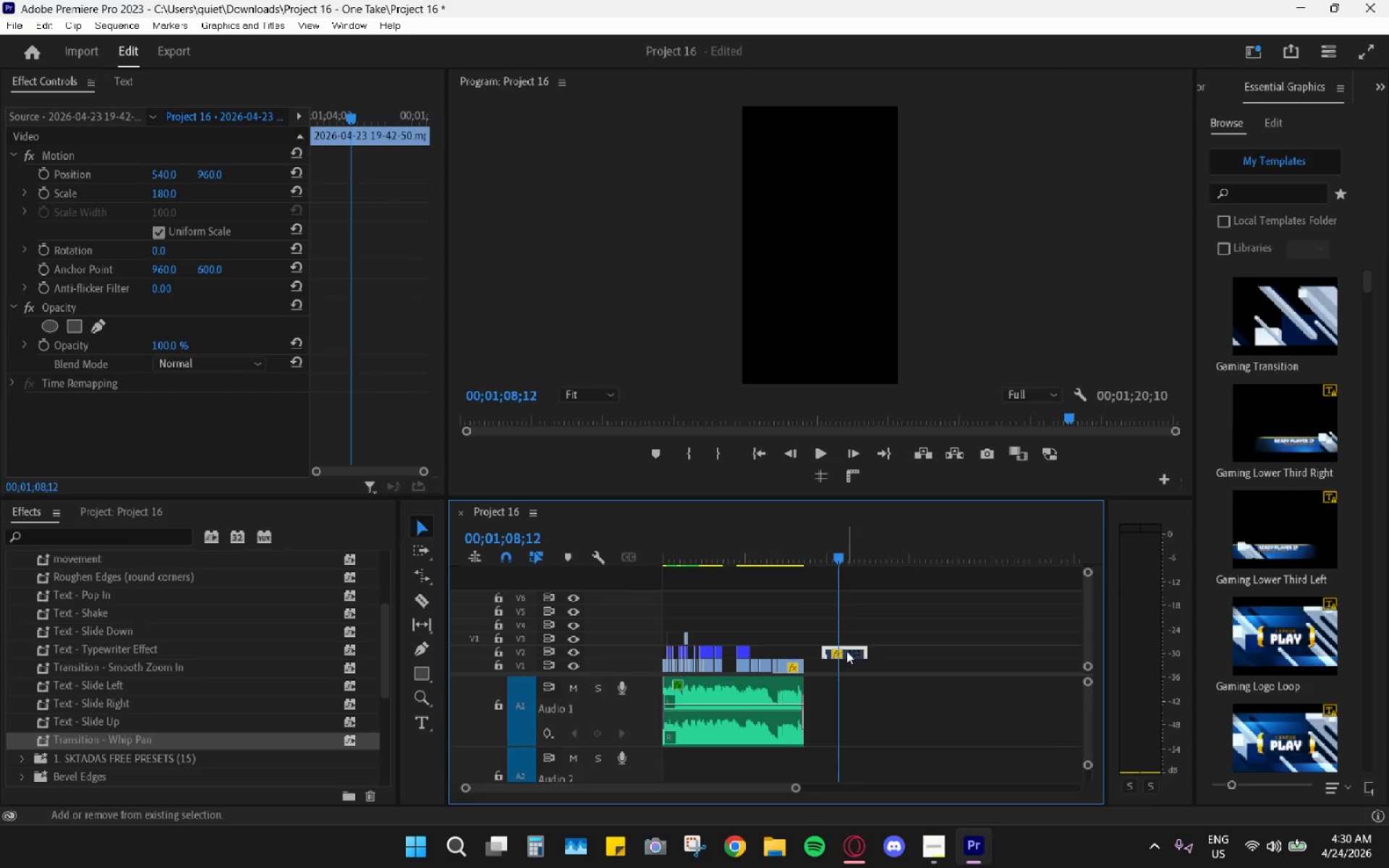 
key(Shift+E)
 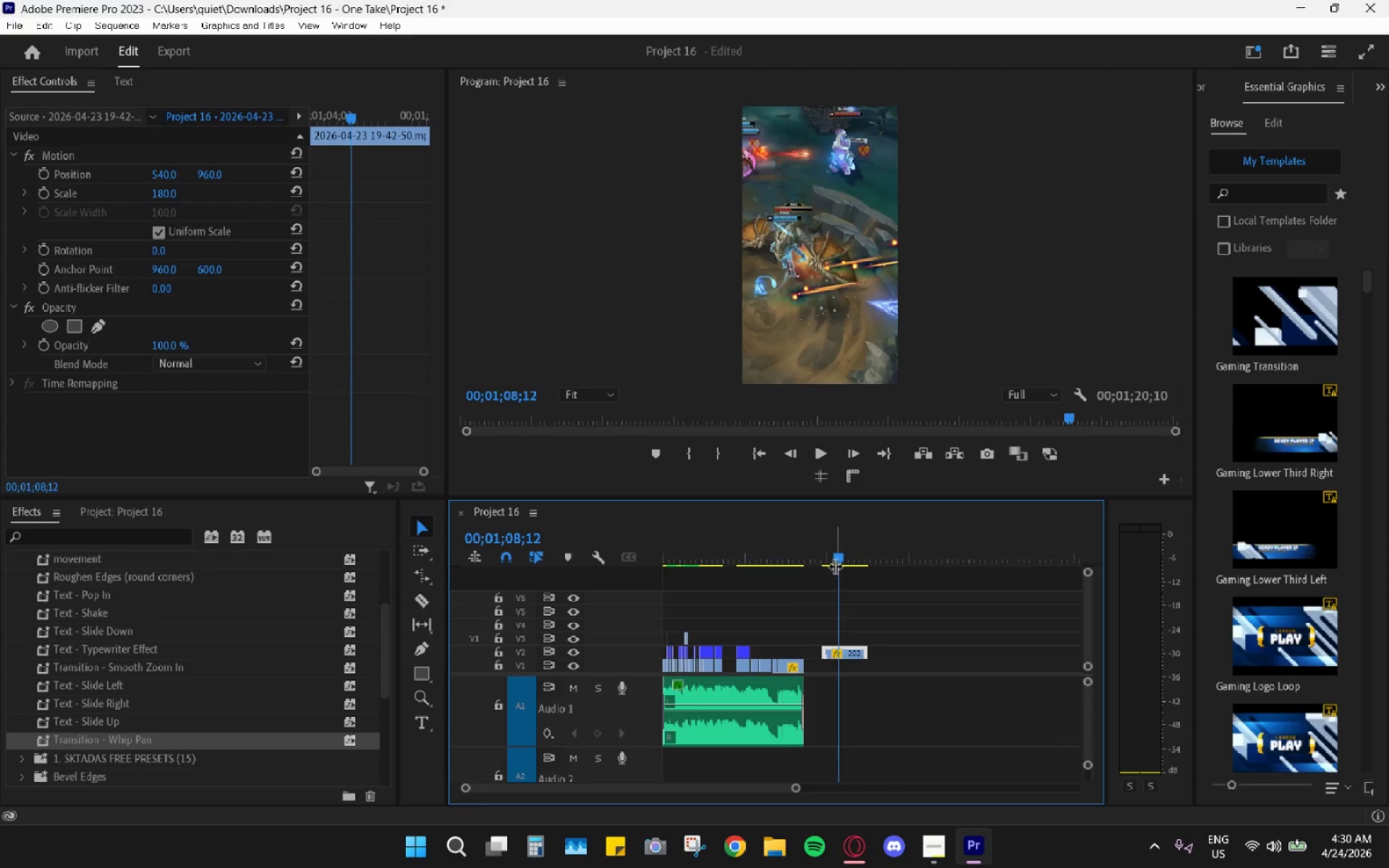 
left_click_drag(start_coordinate=[835, 566], to_coordinate=[836, 574])
 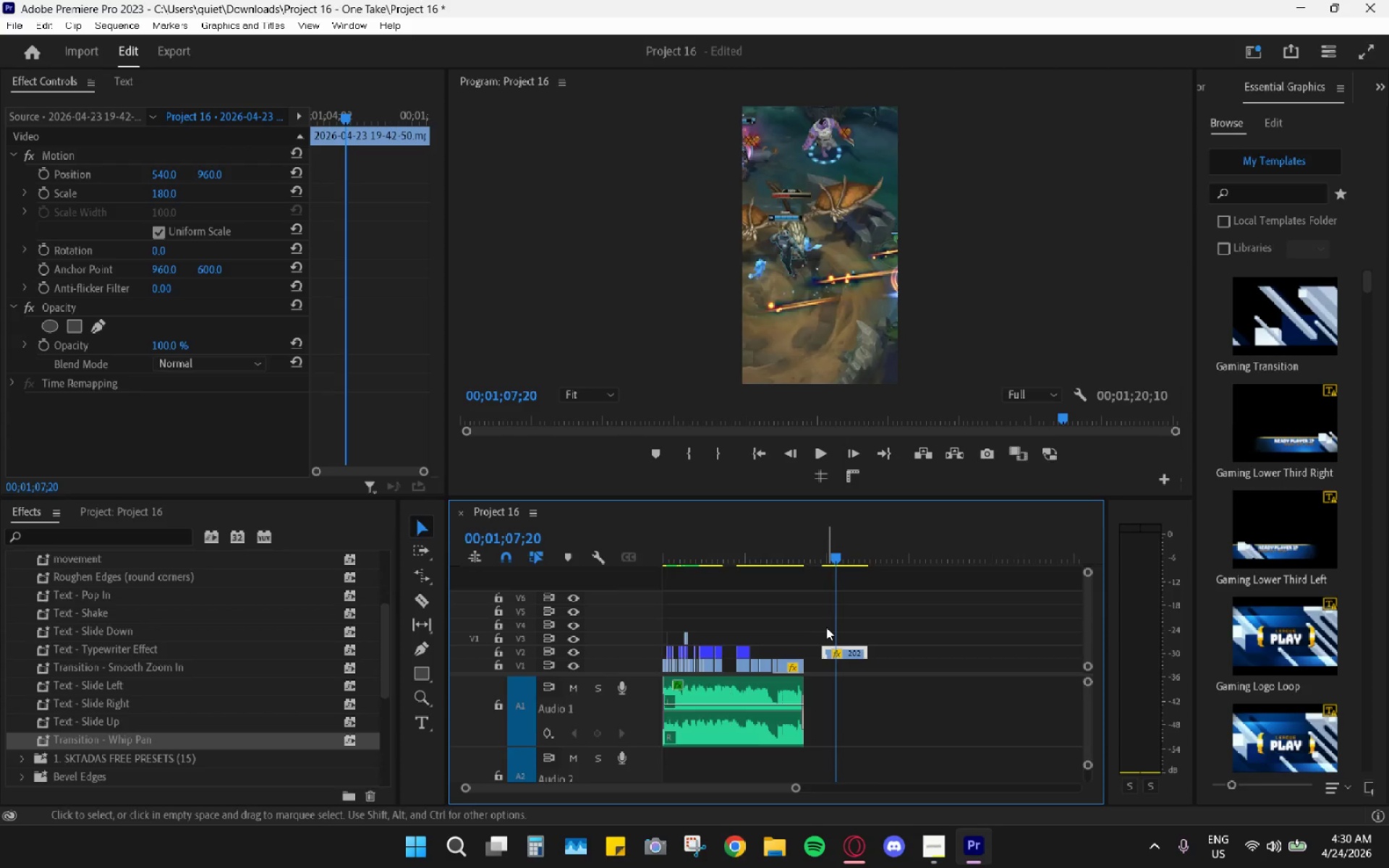 
hold_key(key=AltLeft, duration=0.36)
scroll: coordinate [812, 637], scroll_direction: up, amount: 19.0
 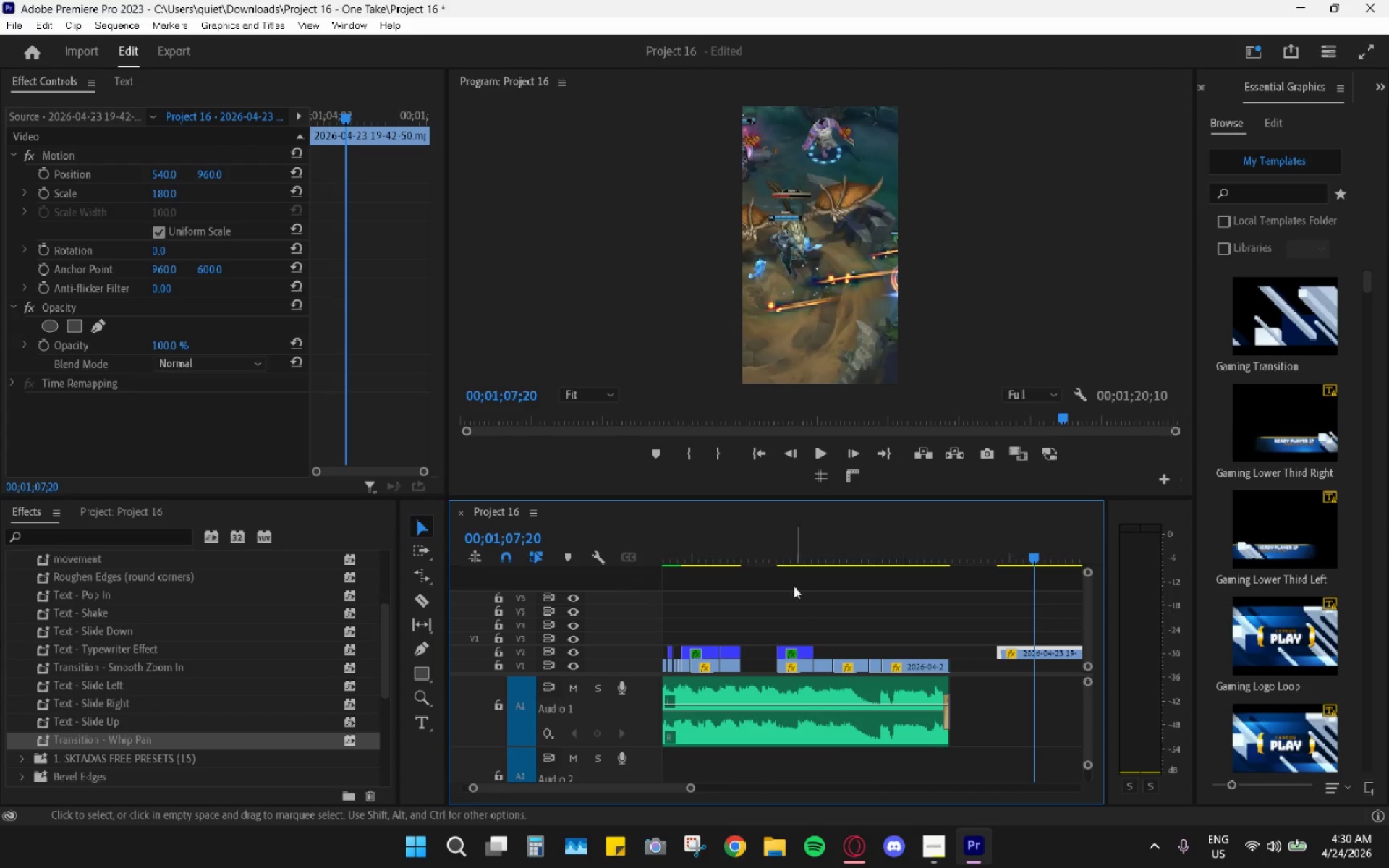 
left_click_drag(start_coordinate=[770, 561], to_coordinate=[713, 548])
 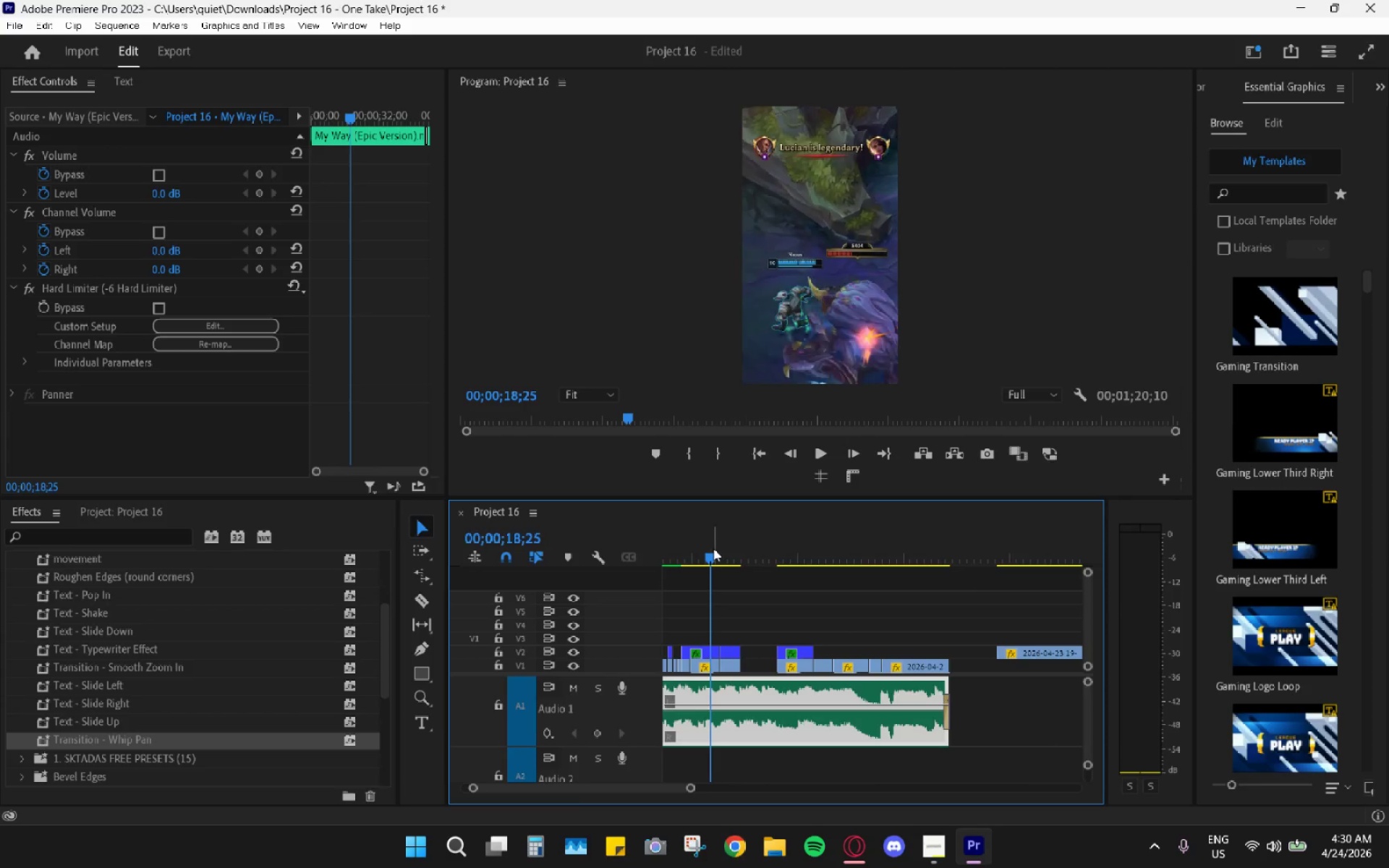 
key(Space)
 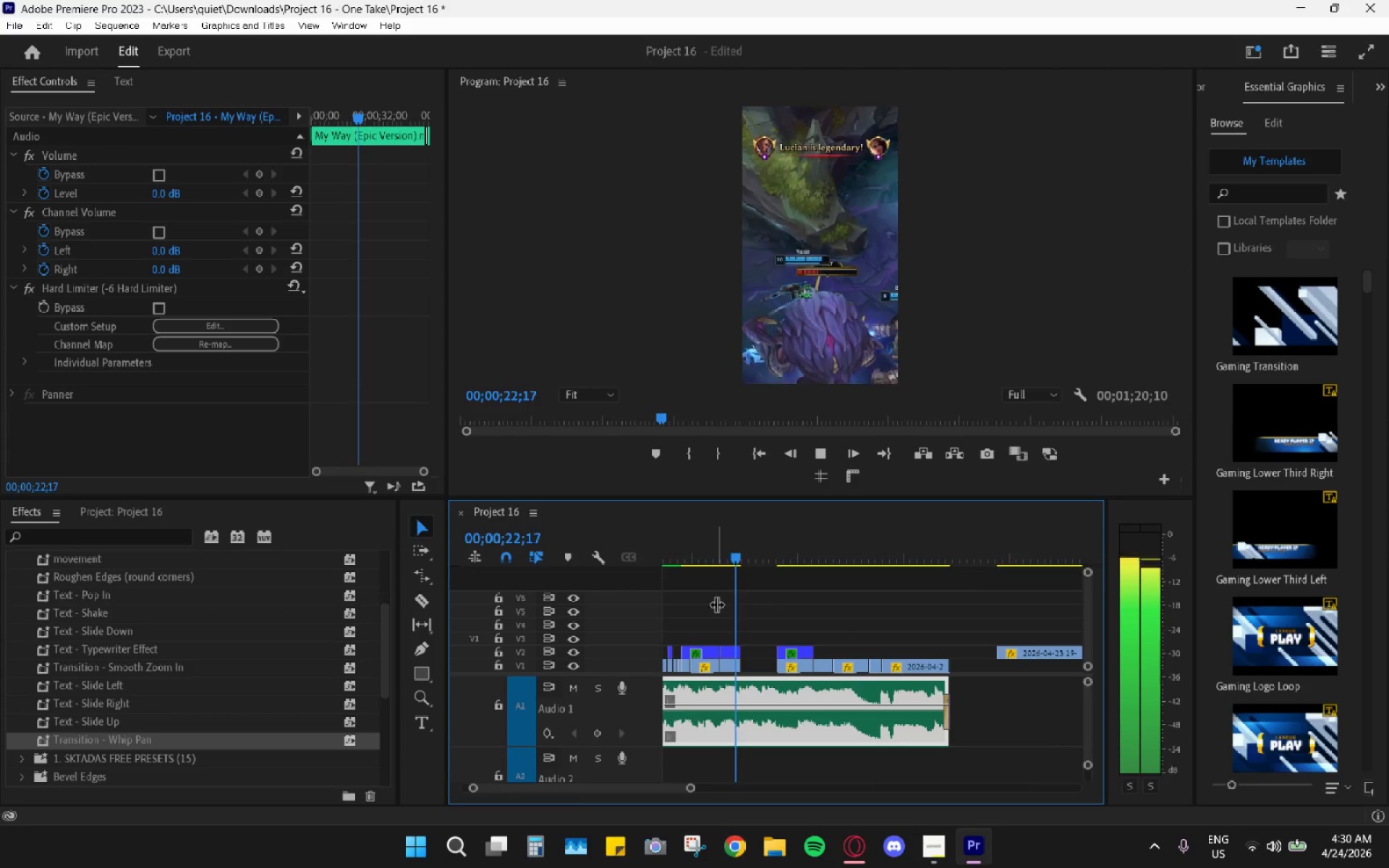 
wait(5.06)
 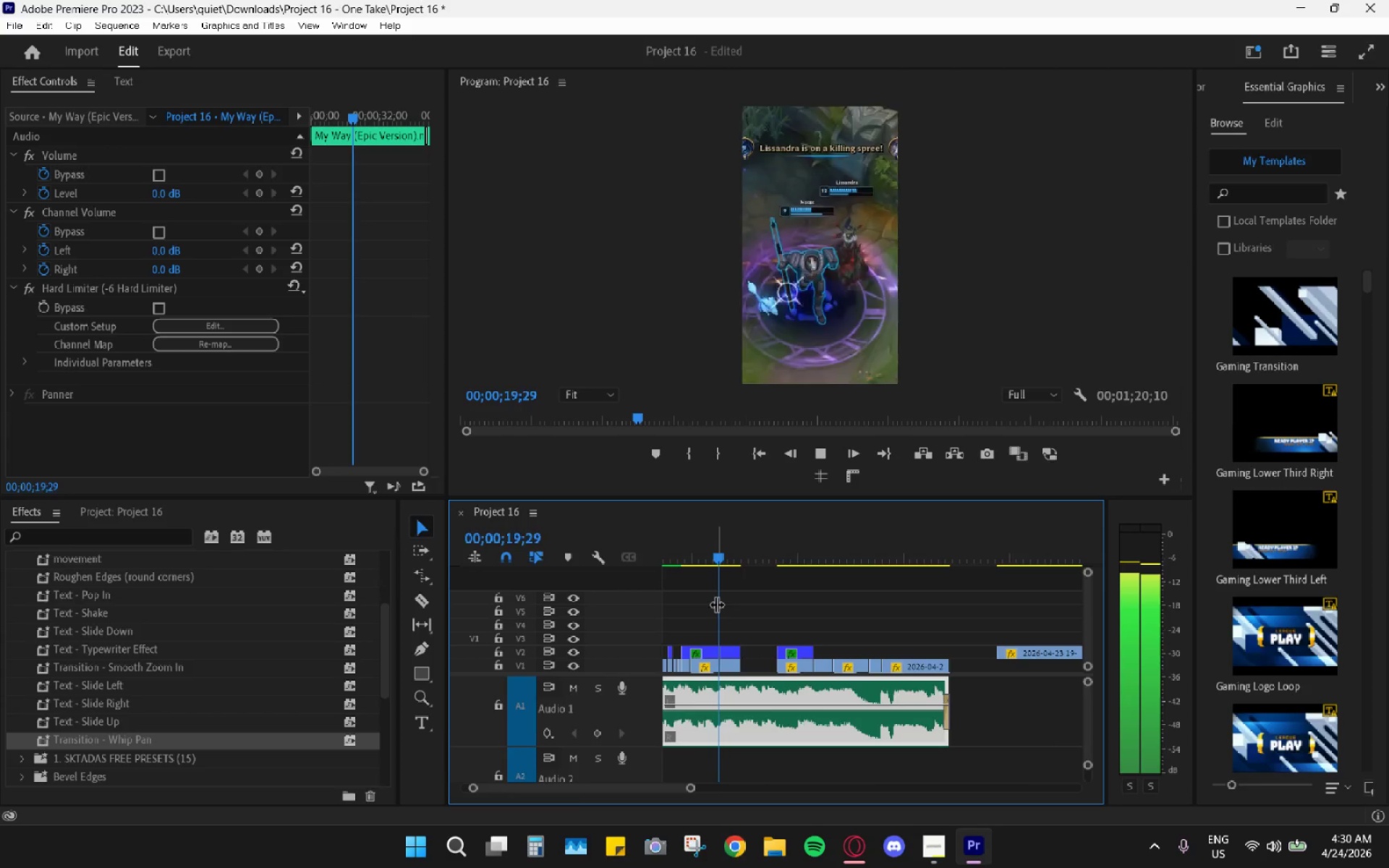 
key(Space)
 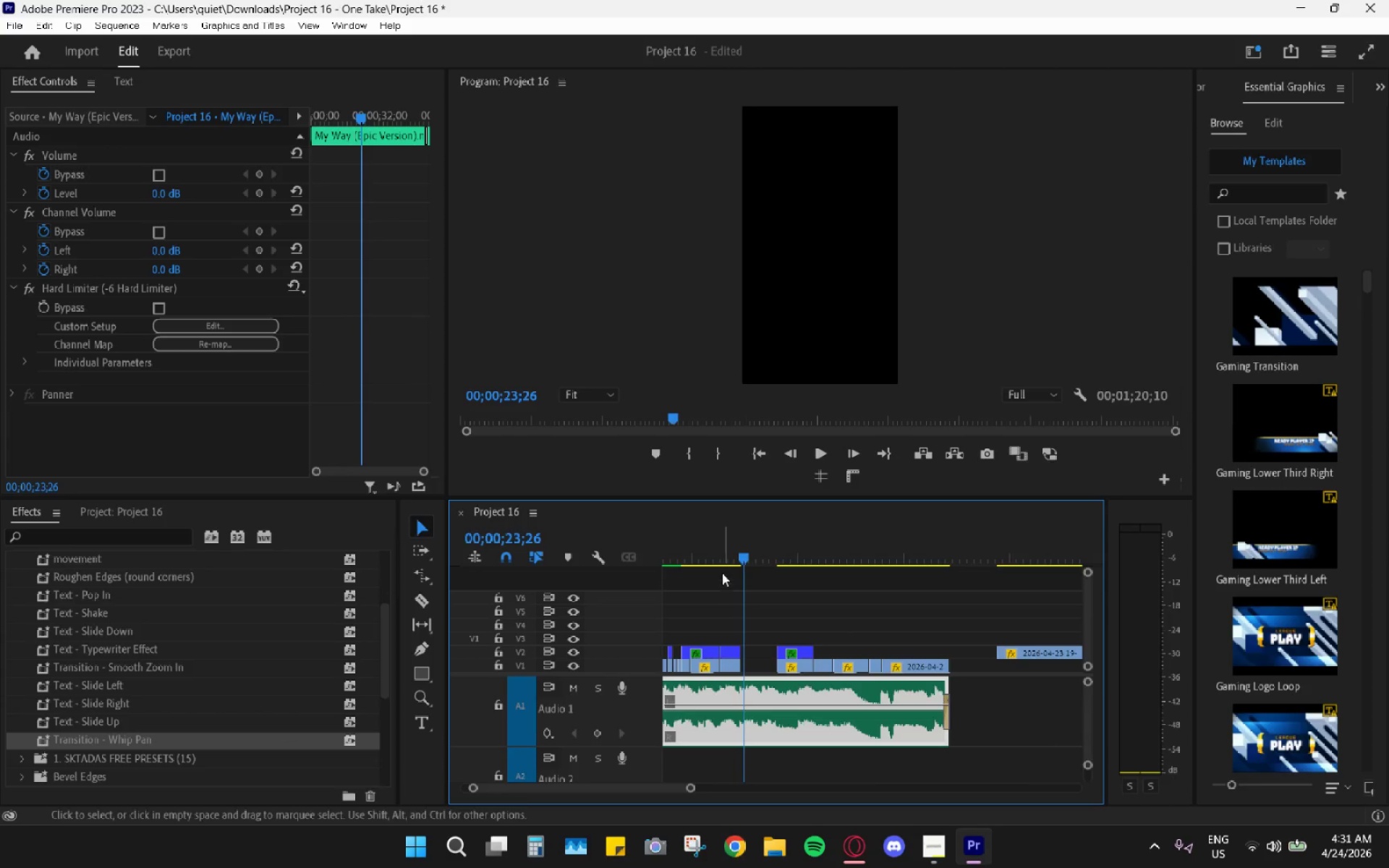 
left_click_drag(start_coordinate=[722, 552], to_coordinate=[697, 542])
 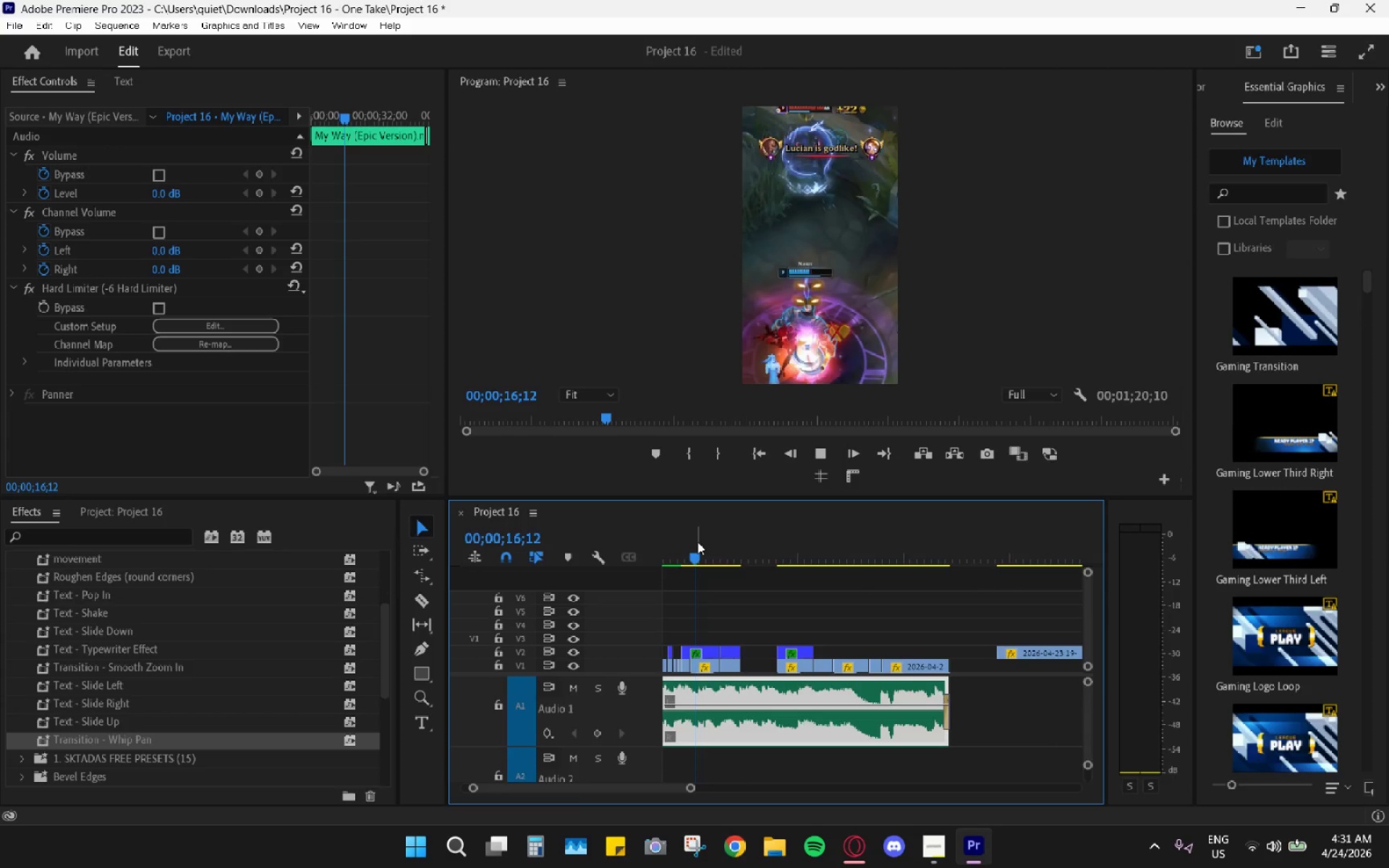 
key(Space)
 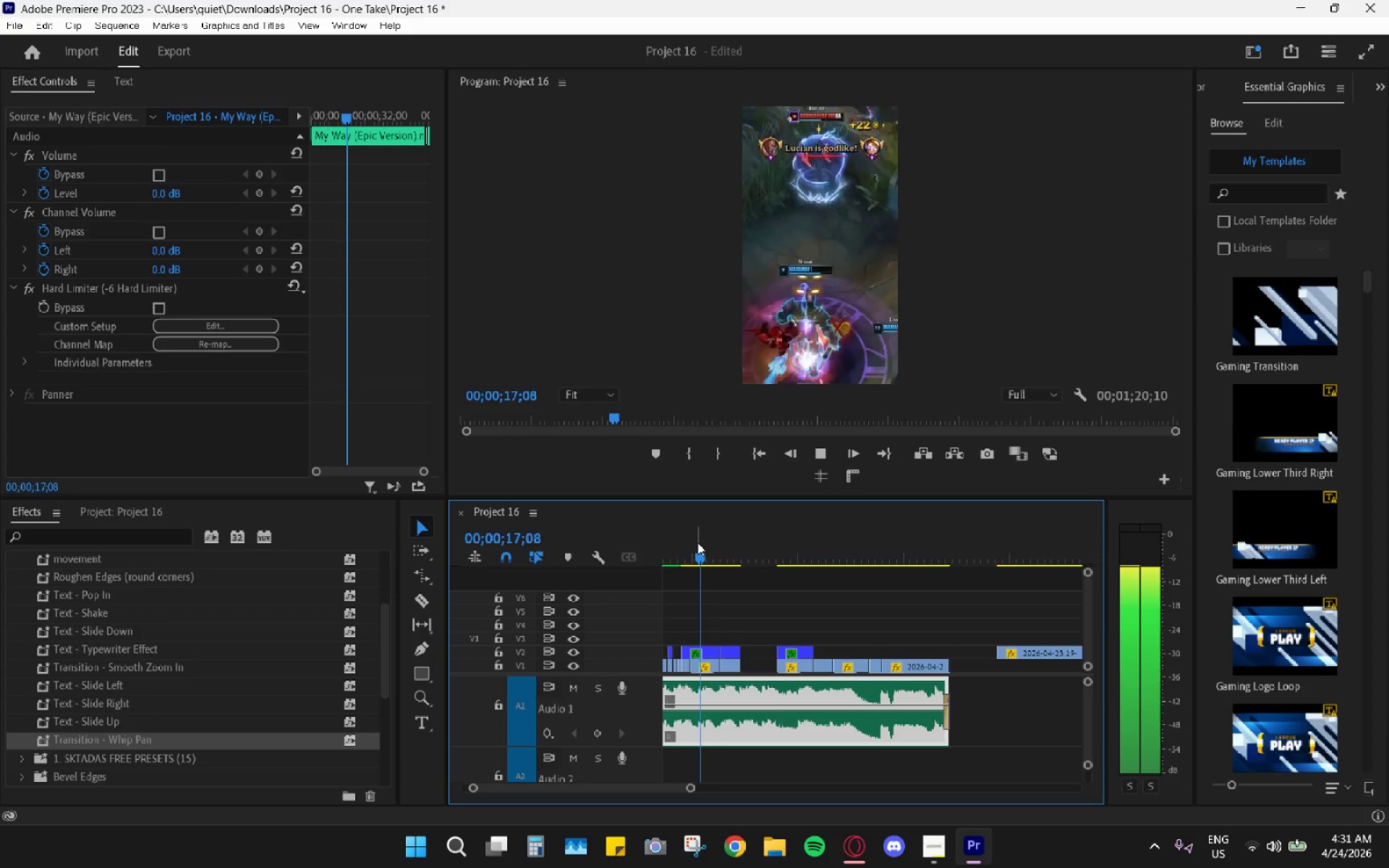 
key(Space)
 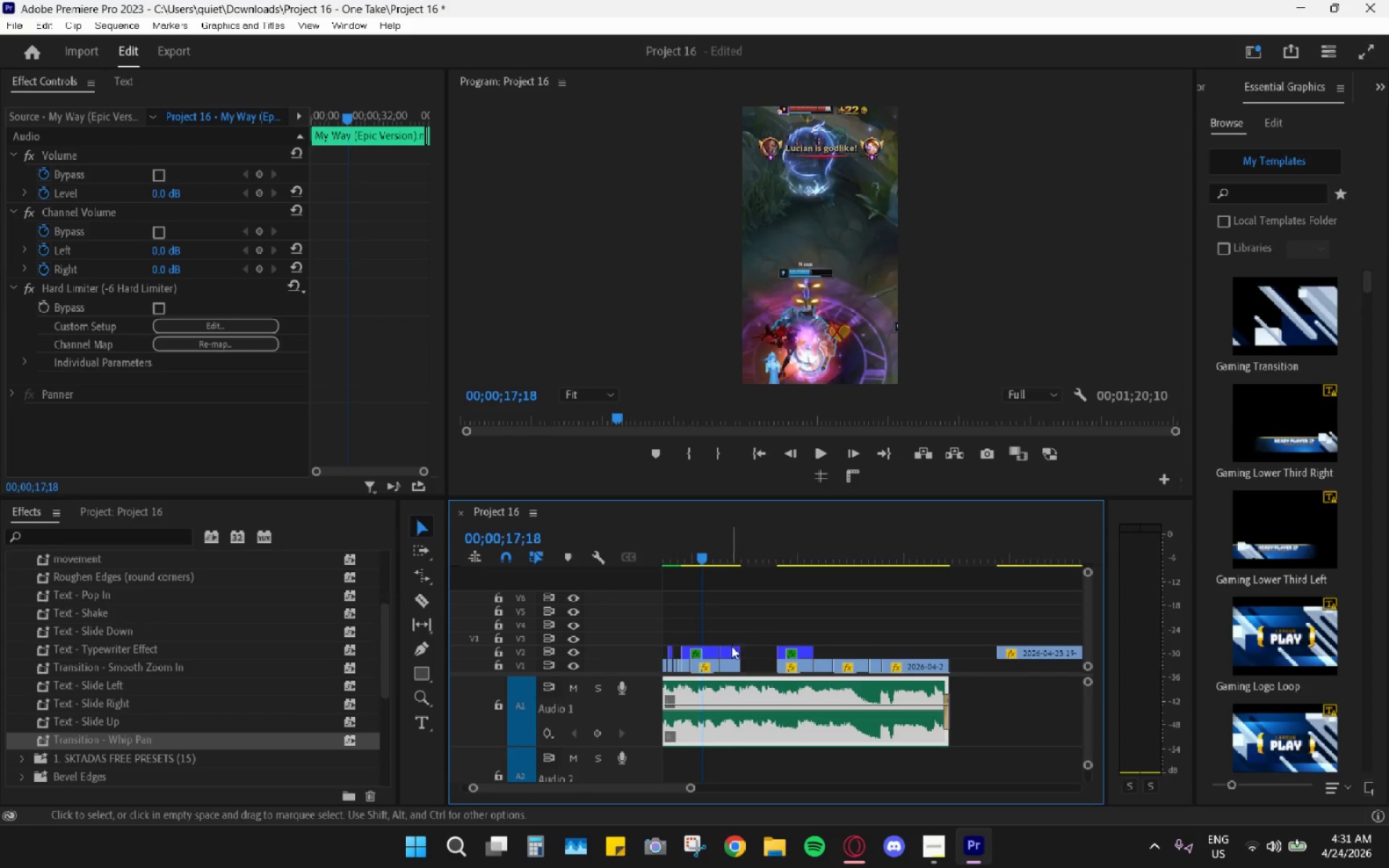 
hold_key(key=AltLeft, duration=0.45)
scroll: coordinate [754, 659], scroll_direction: up, amount: 17.0
 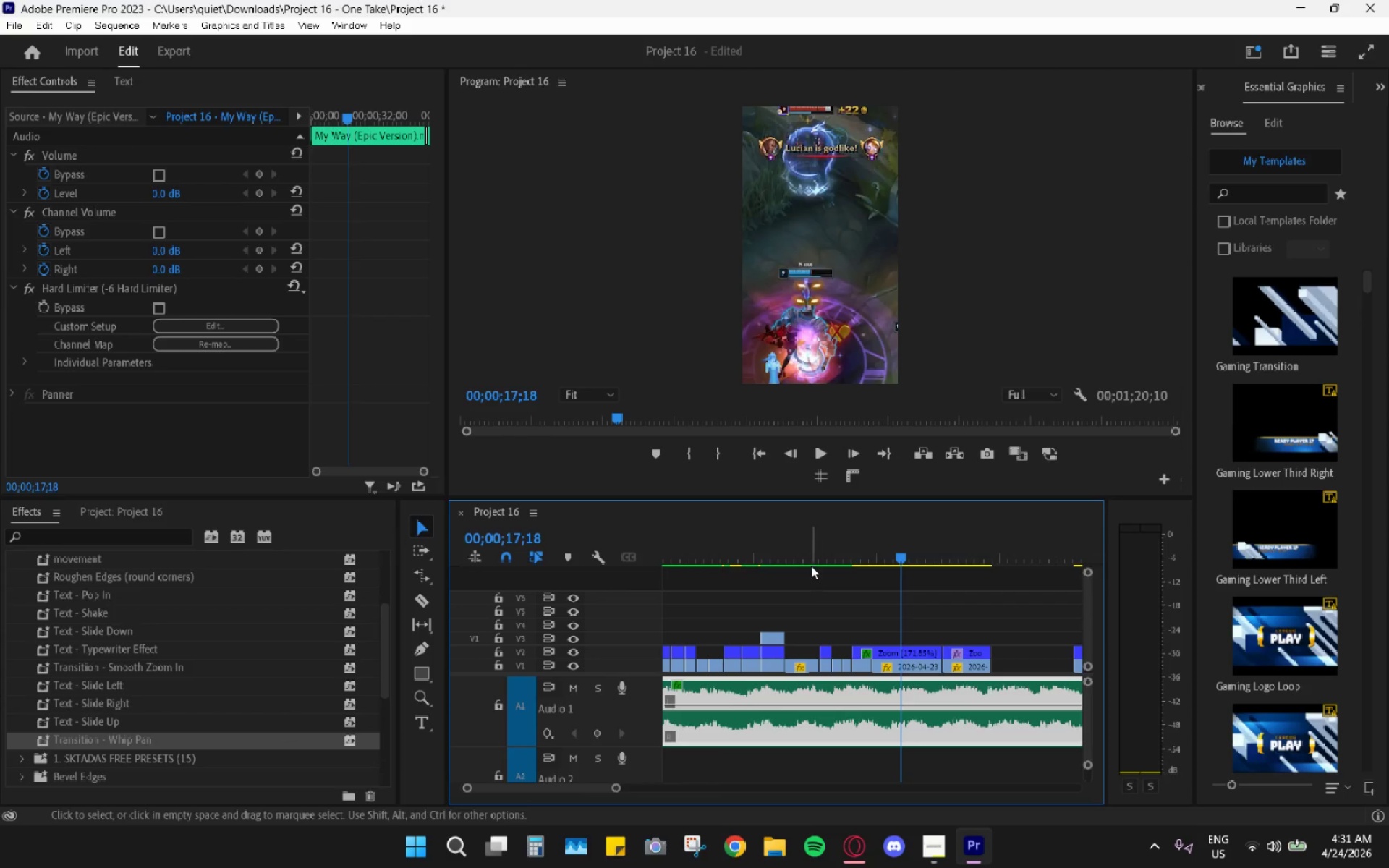 
left_click_drag(start_coordinate=[813, 561], to_coordinate=[768, 548])
 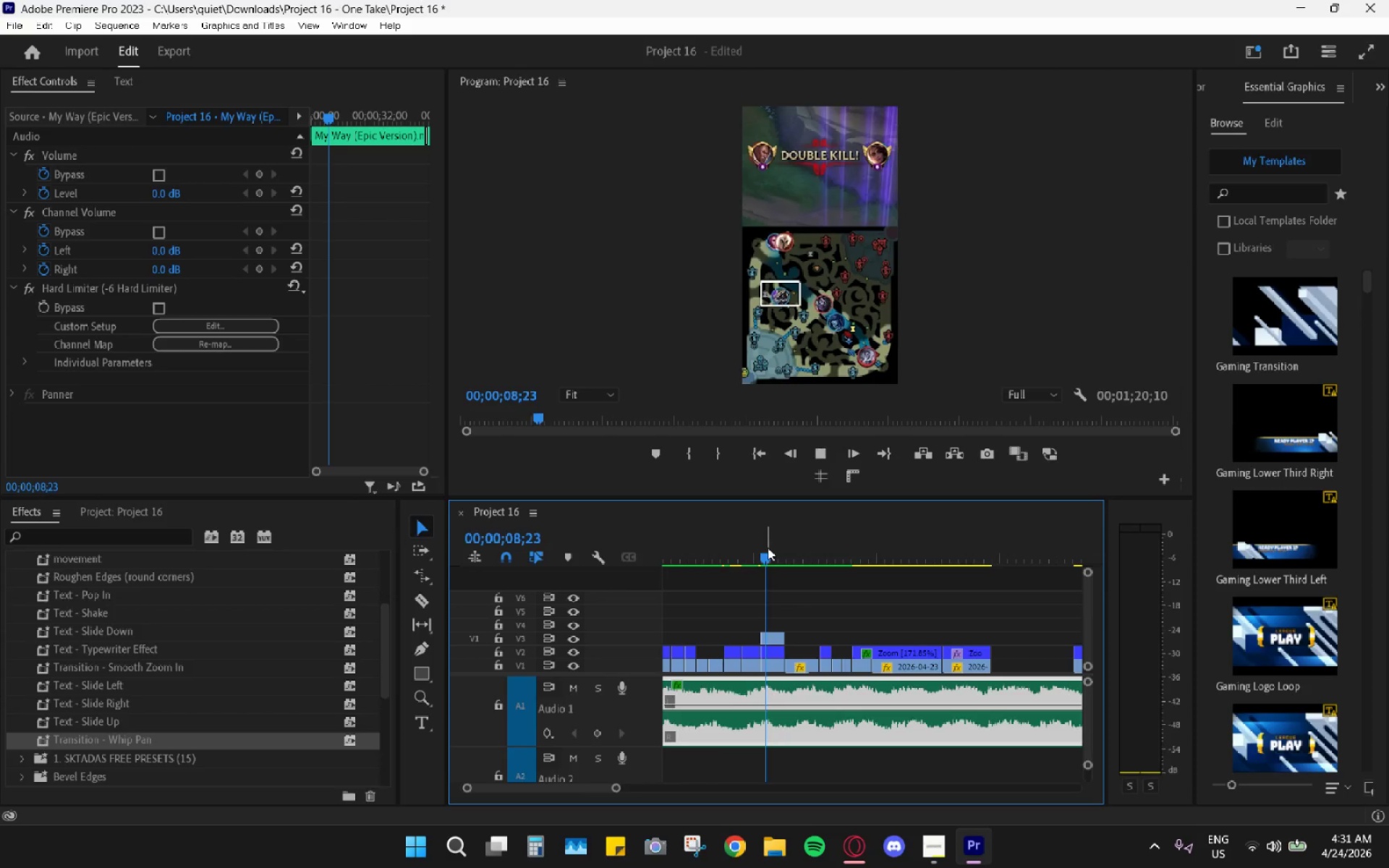 
key(Space)
 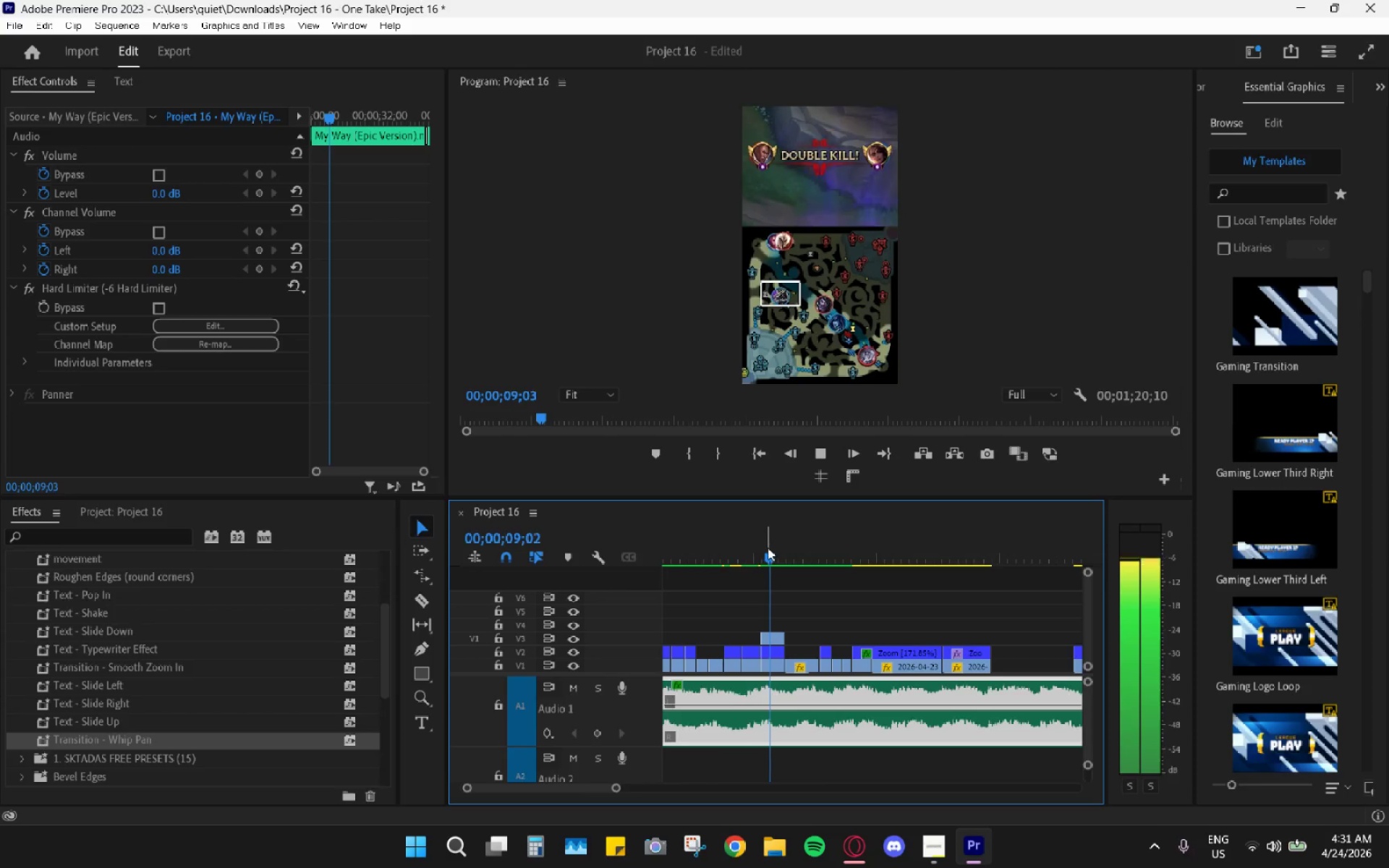 
left_click_drag(start_coordinate=[768, 548], to_coordinate=[650, 541])
 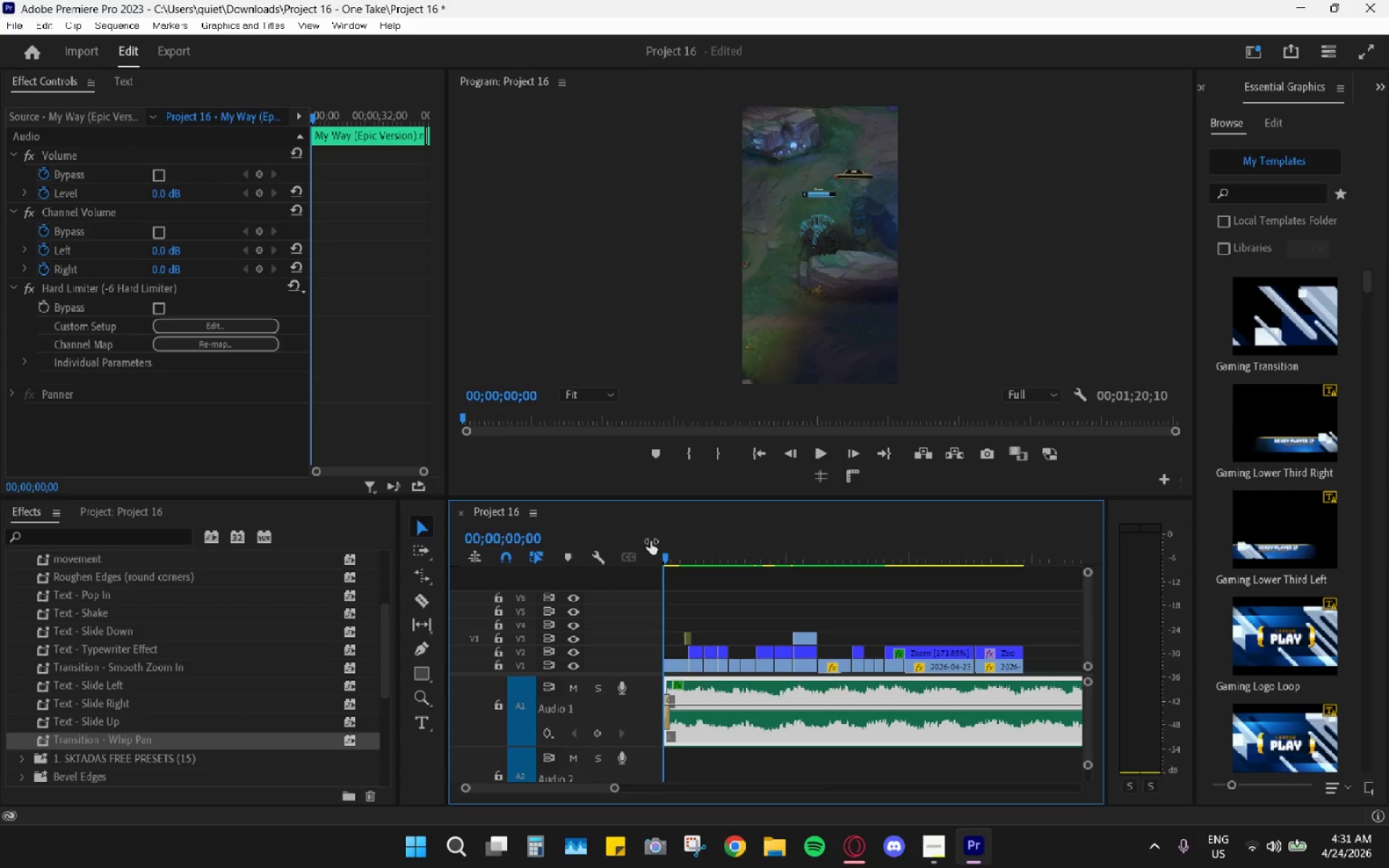 
key(Space)
 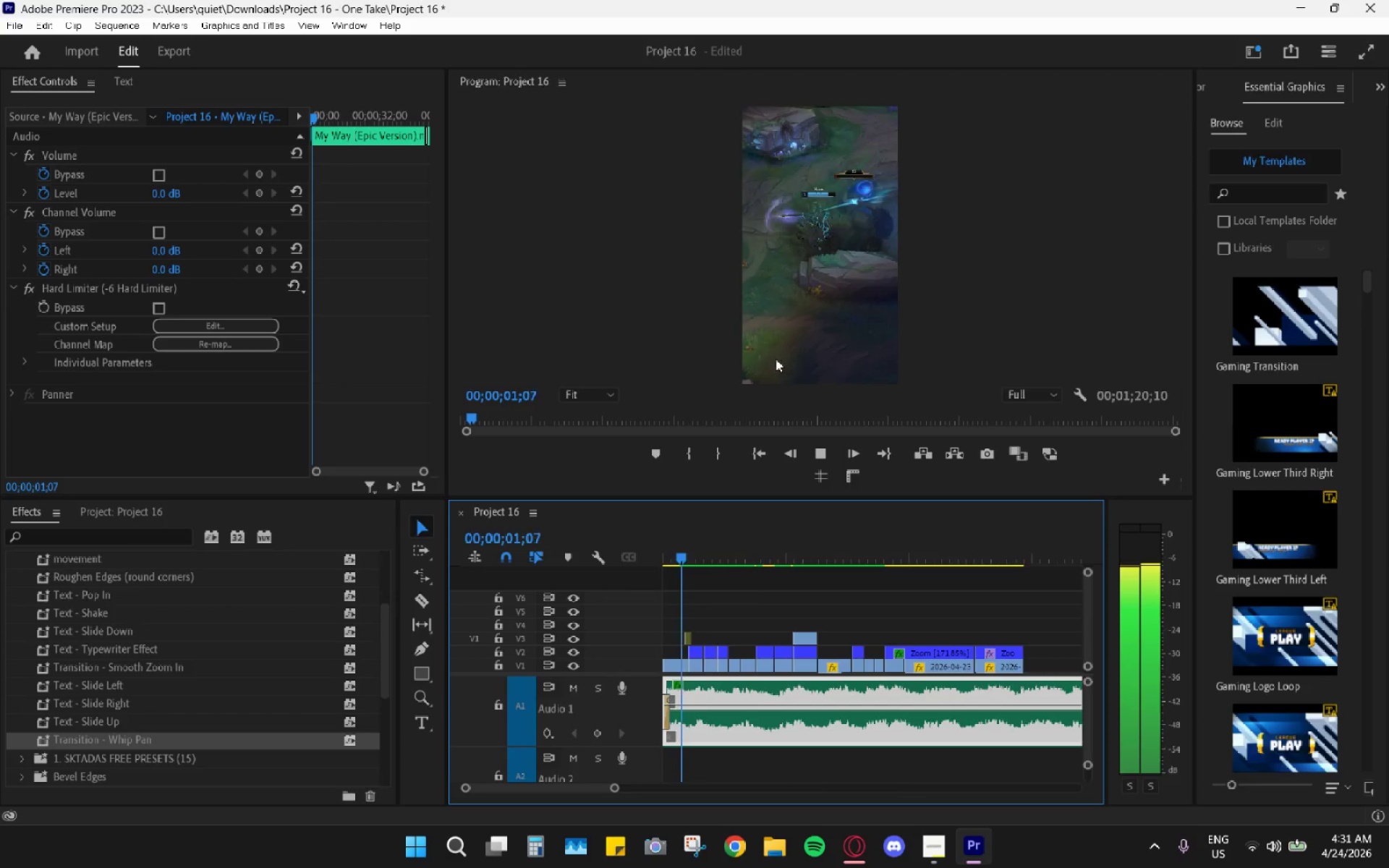 
key(Space)
 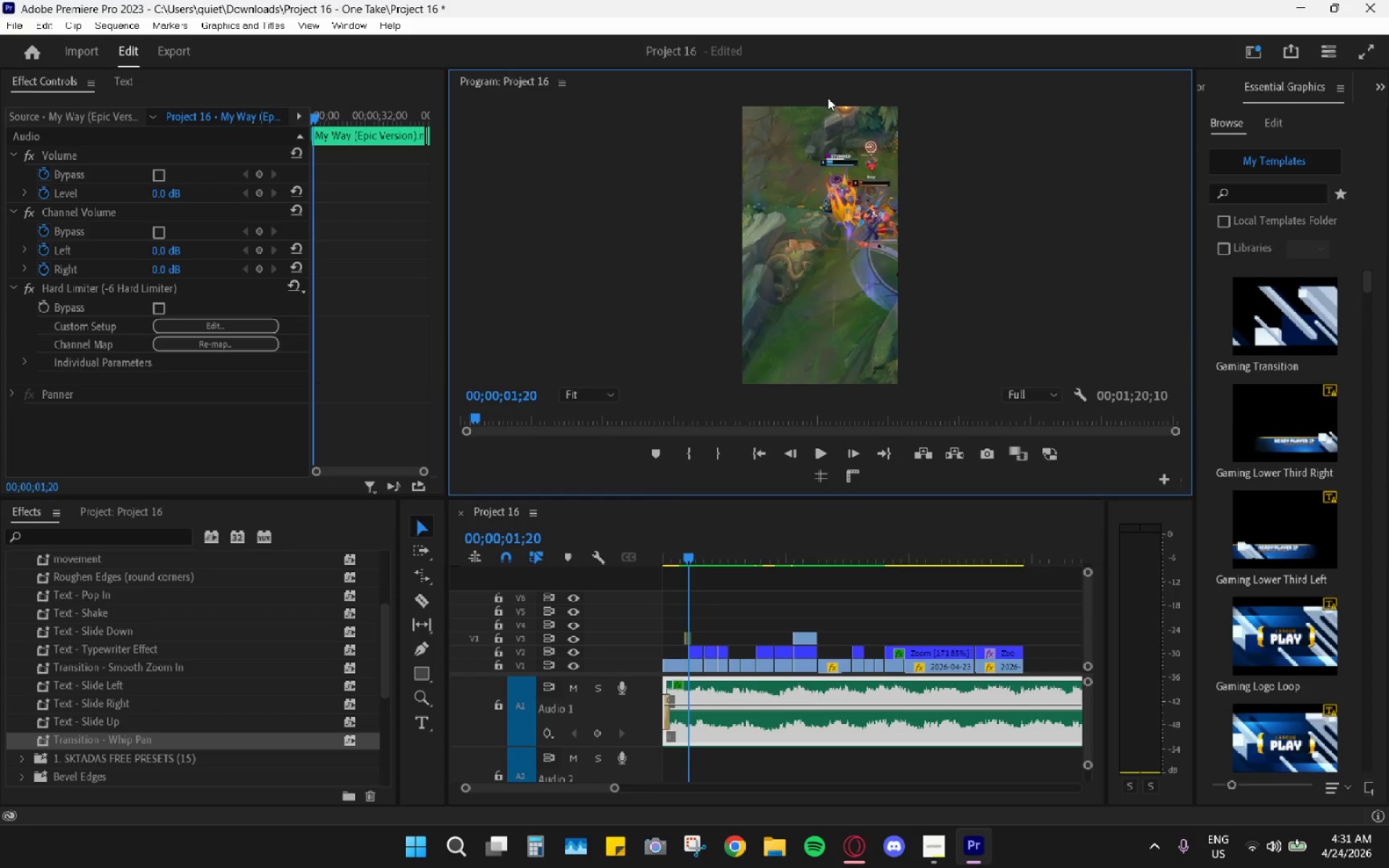 
double_click([835, 85])
 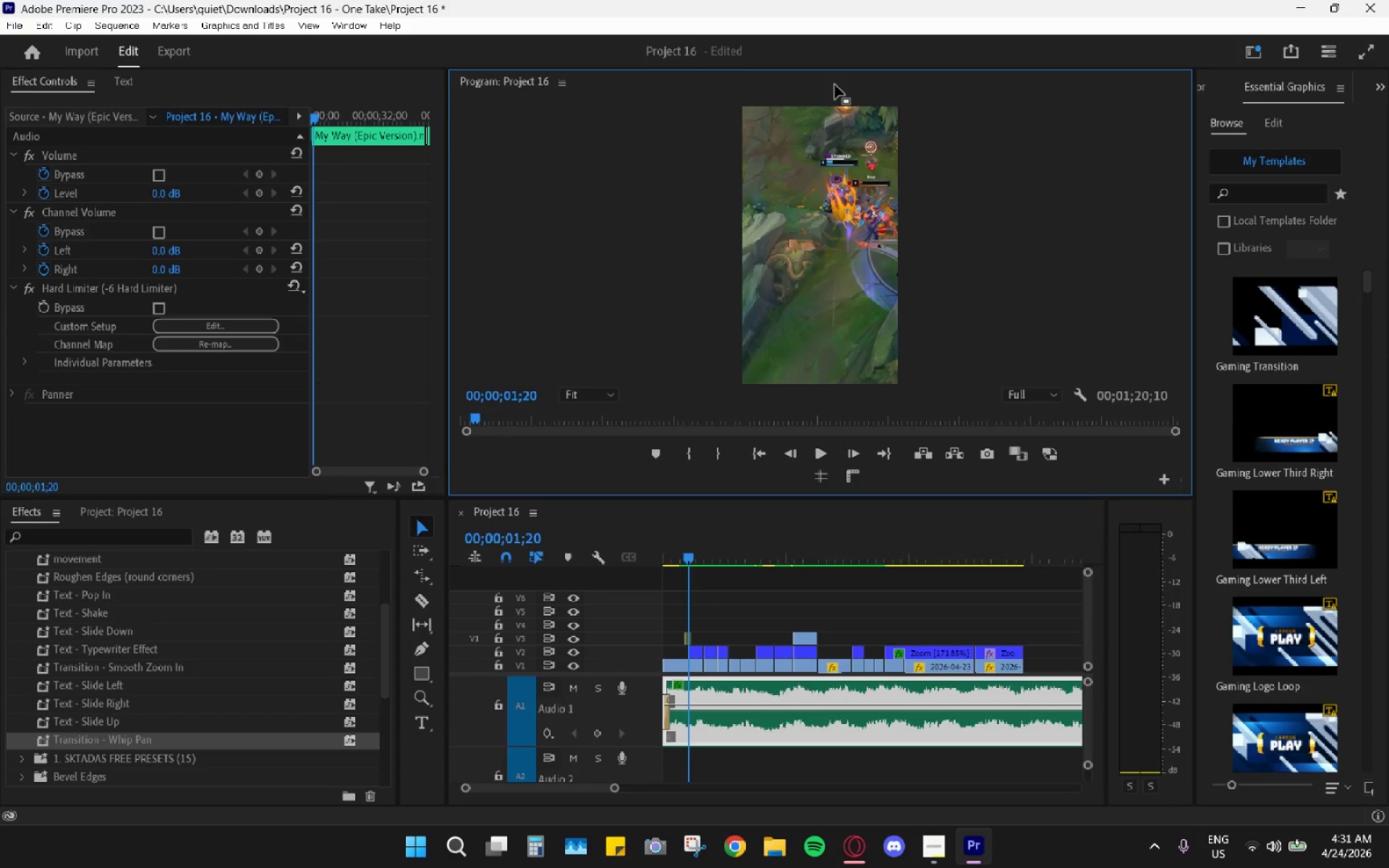 
triple_click([835, 85])
 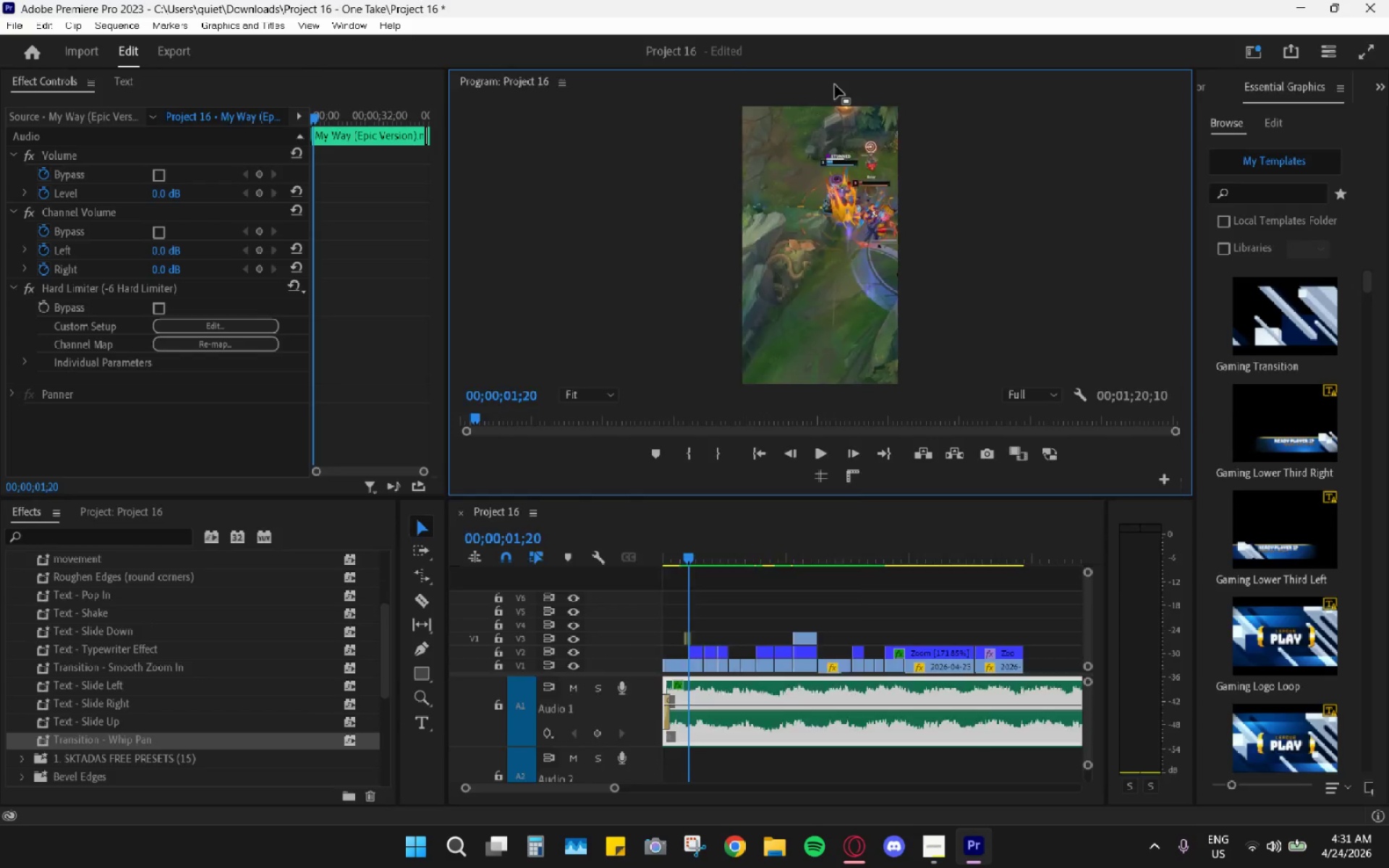 
triple_click([835, 85])
 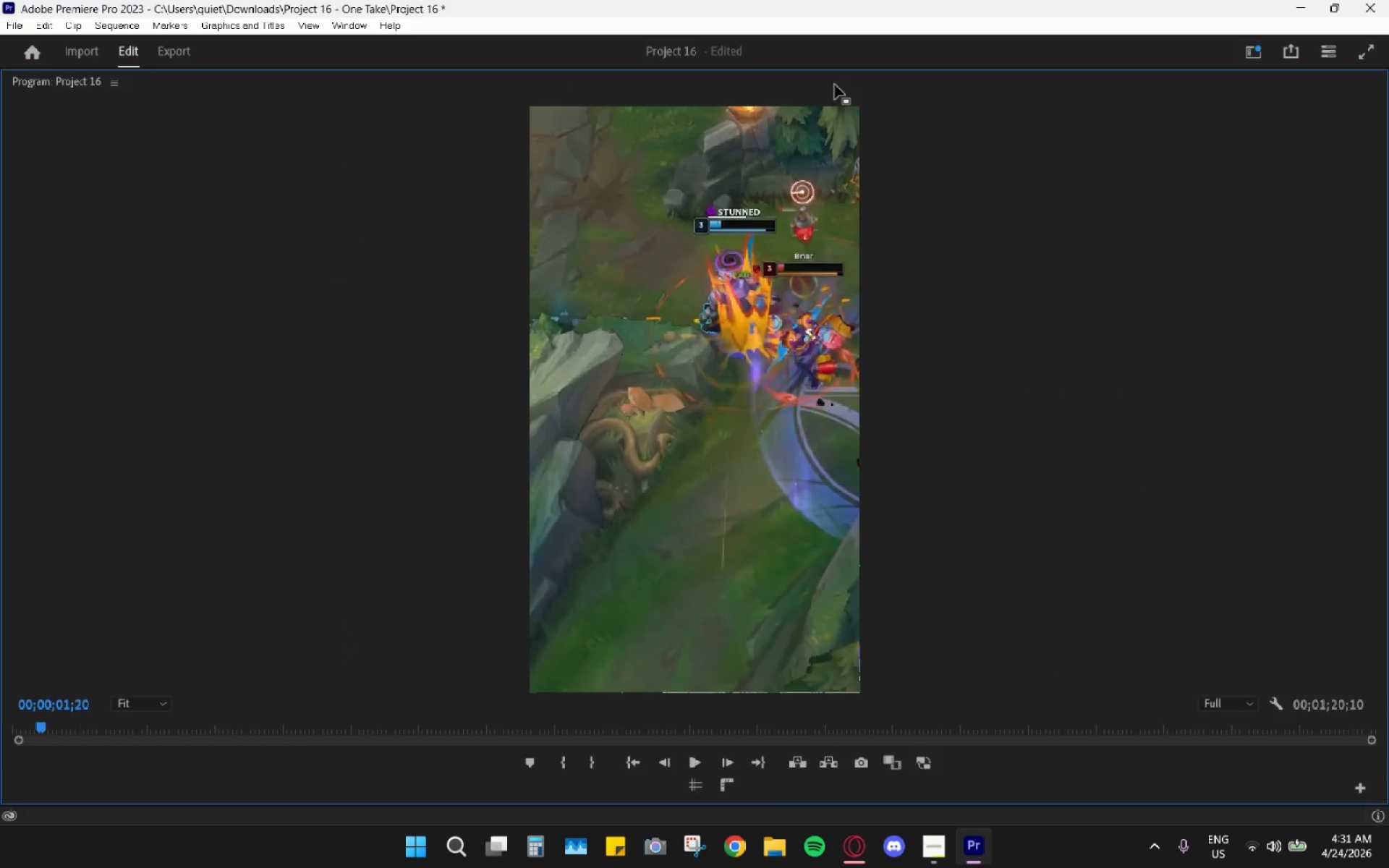 
key(Space)
 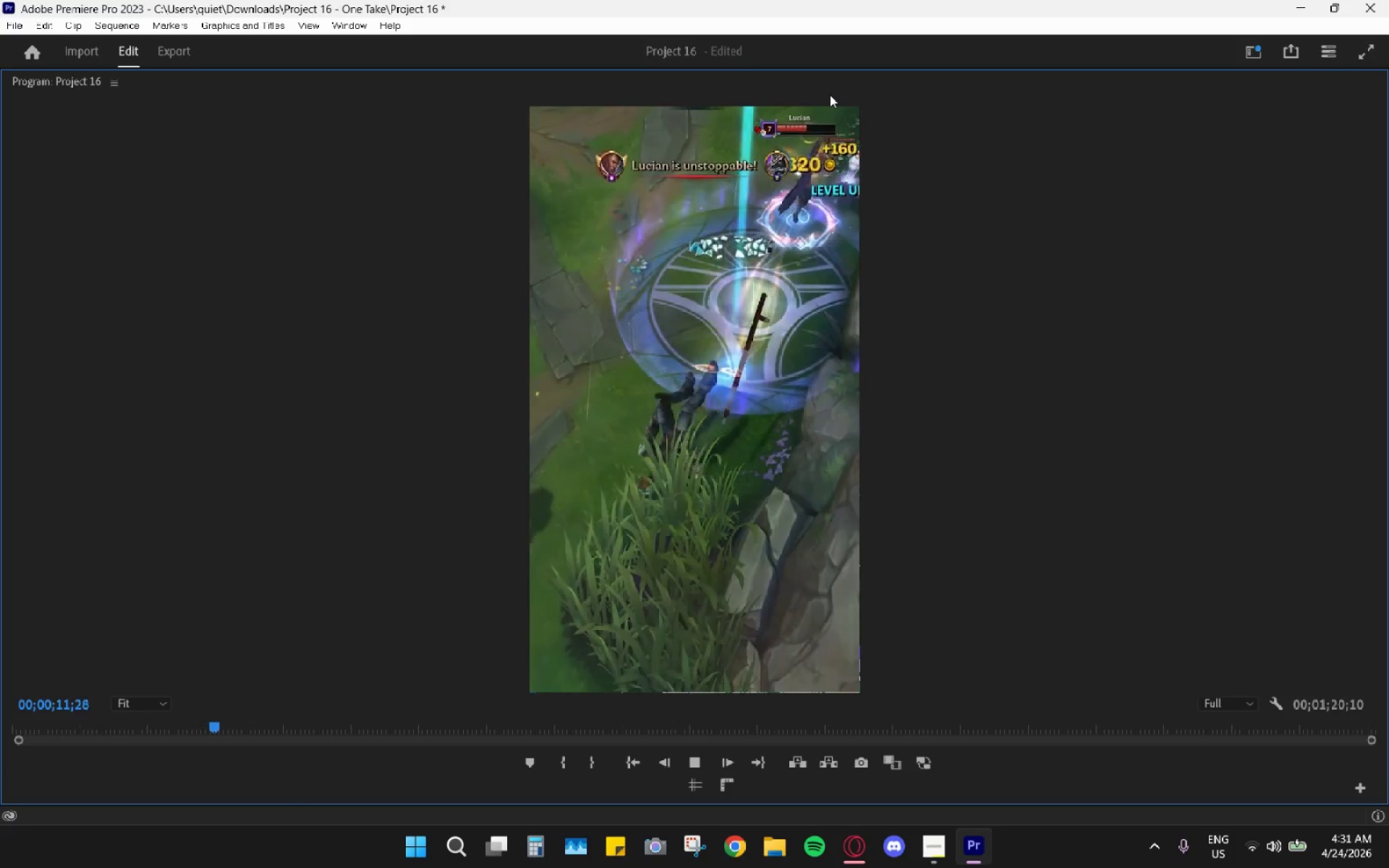 
wait(15.27)
 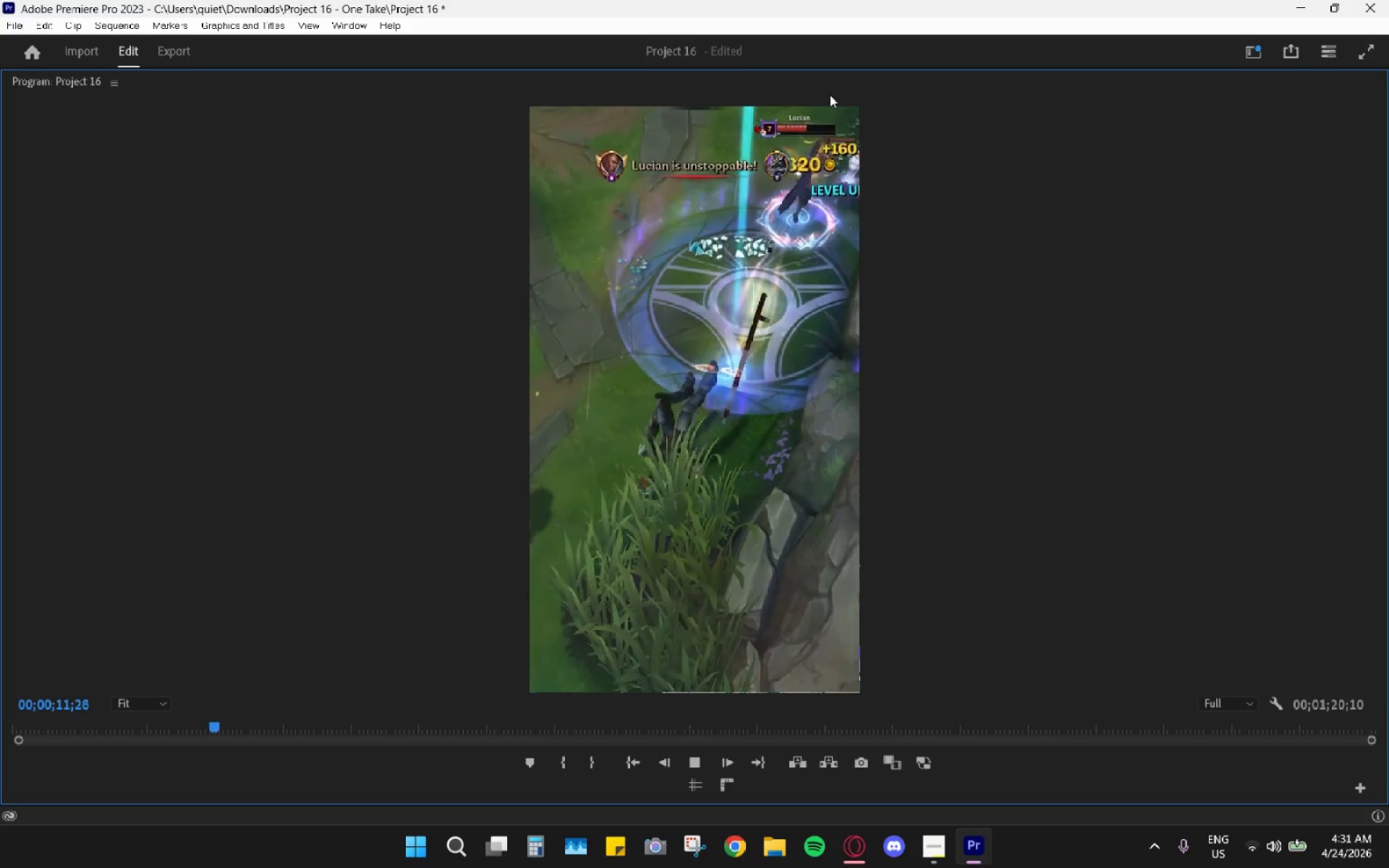 
key(Space)
 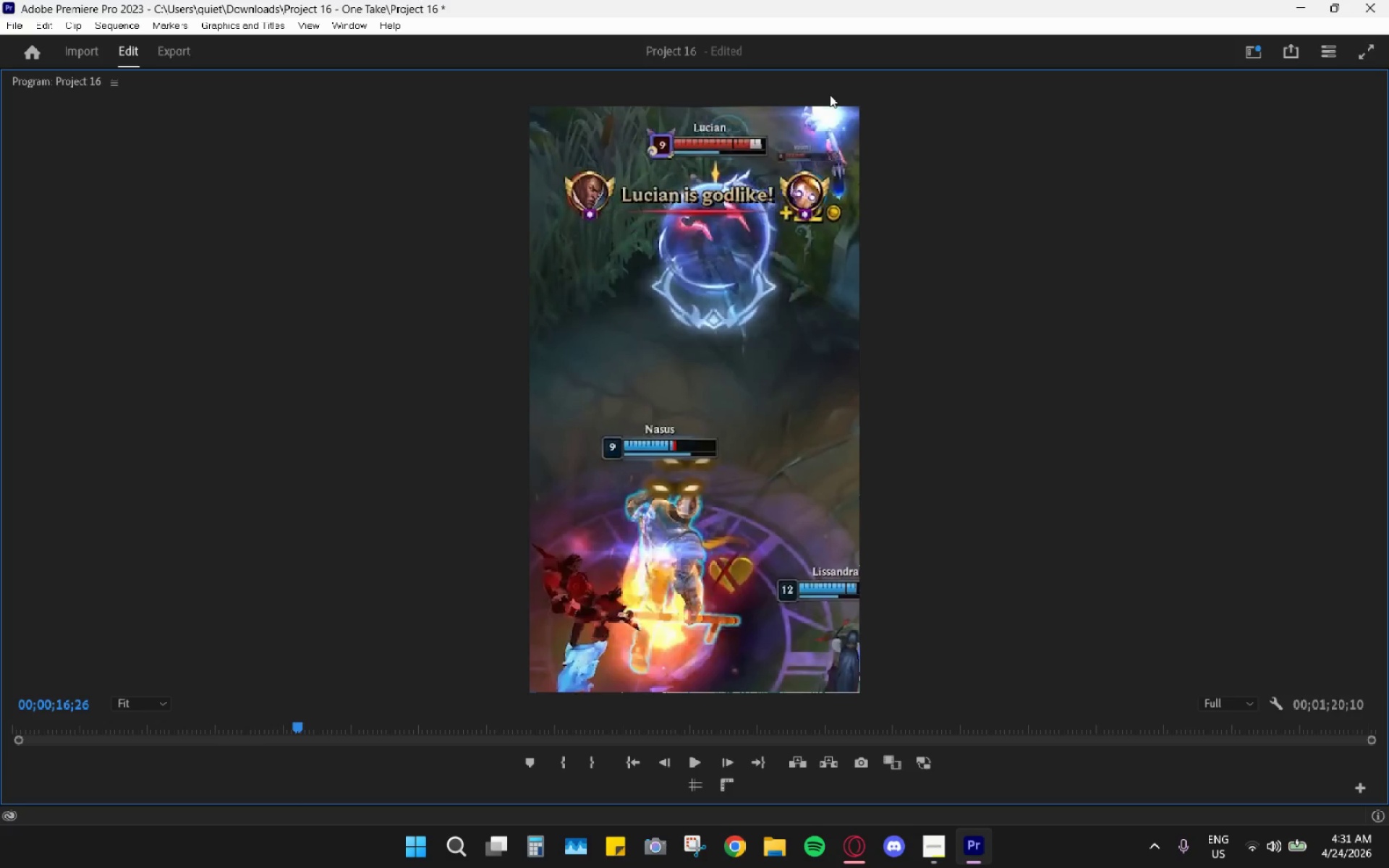 
double_click([830, 95])
 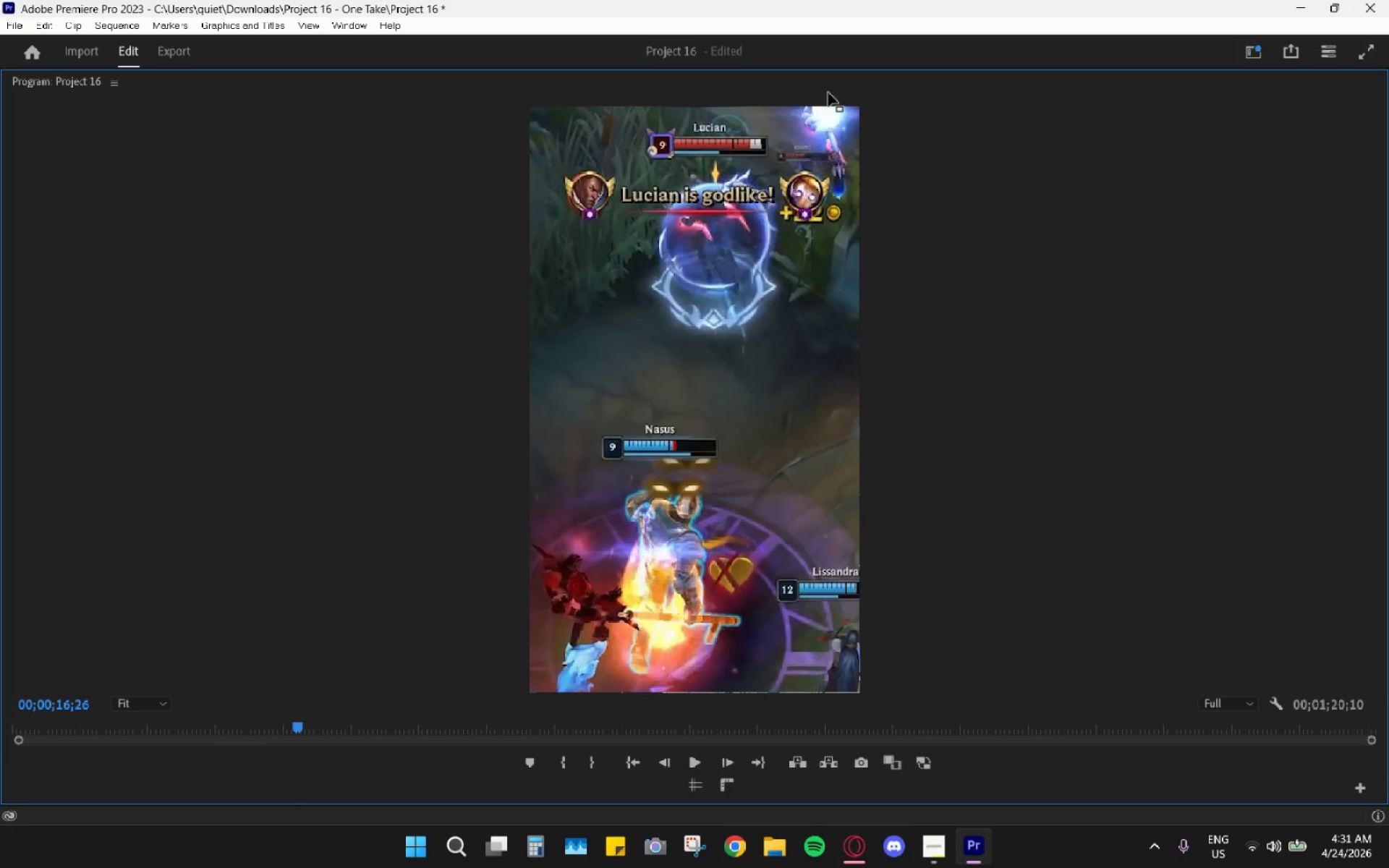 
double_click([829, 88])
 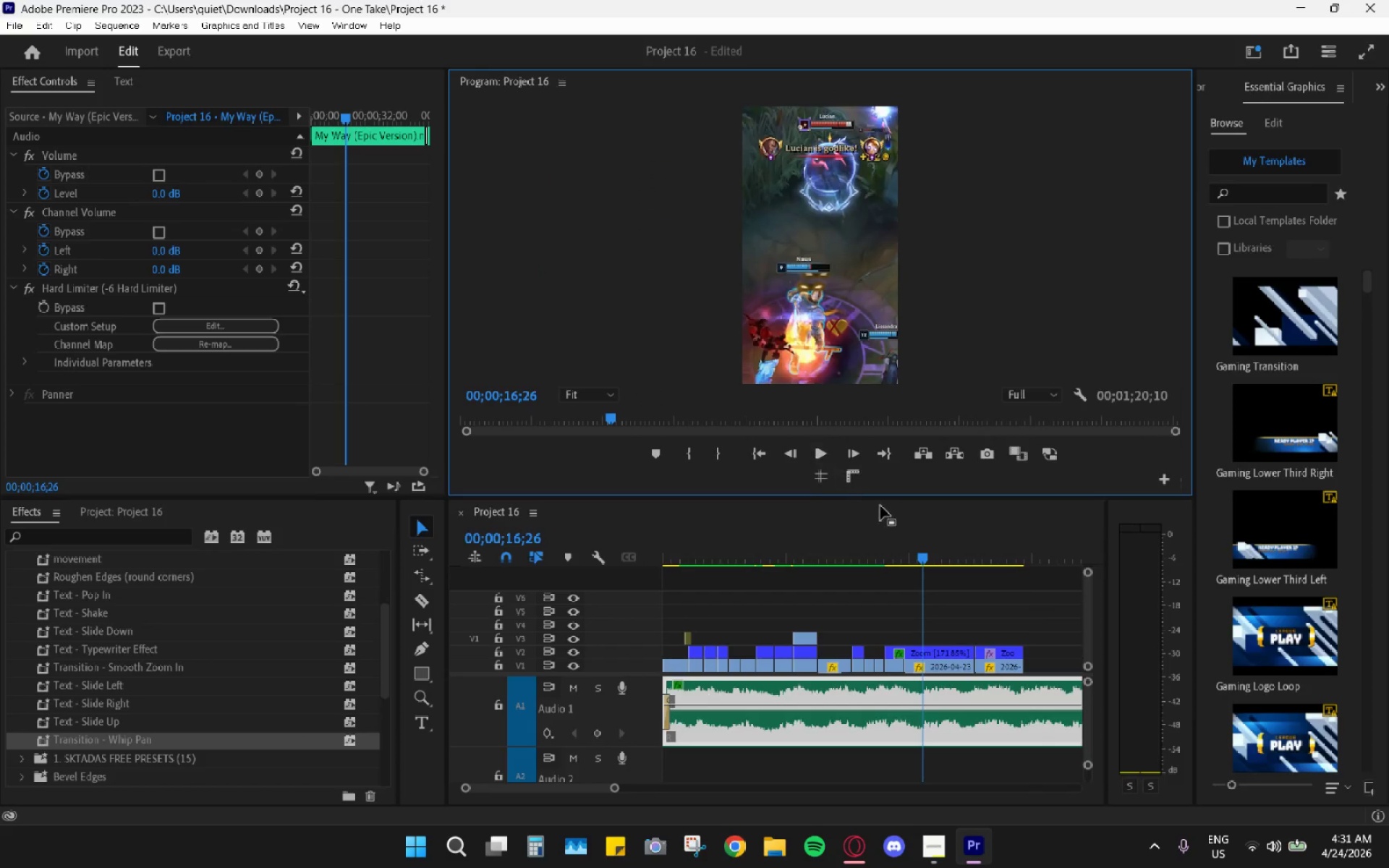 
hold_key(key=AltLeft, duration=0.64)
scroll: coordinate [940, 572], scroll_direction: up, amount: 8.0
 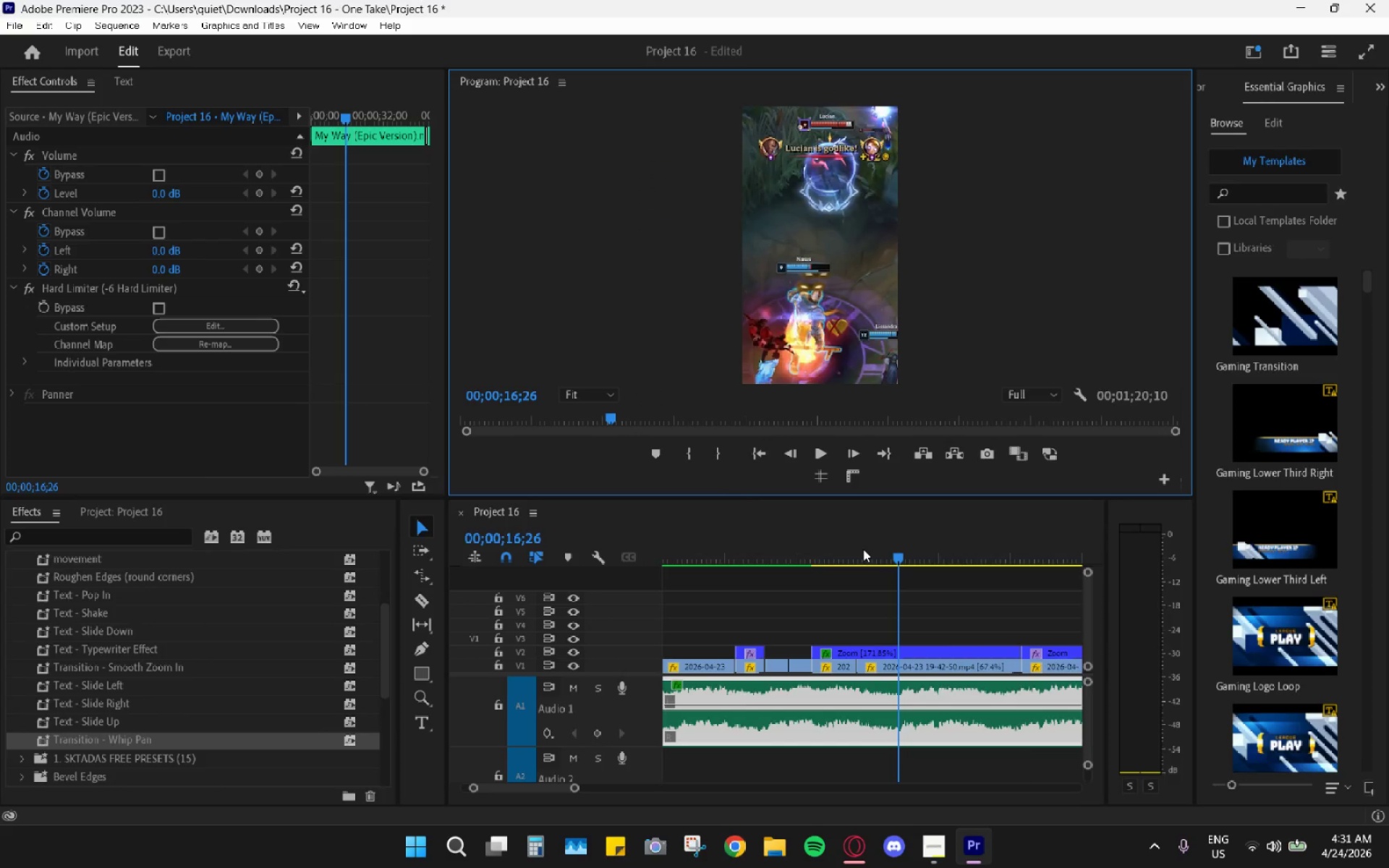 
left_click_drag(start_coordinate=[865, 543], to_coordinate=[810, 529])
 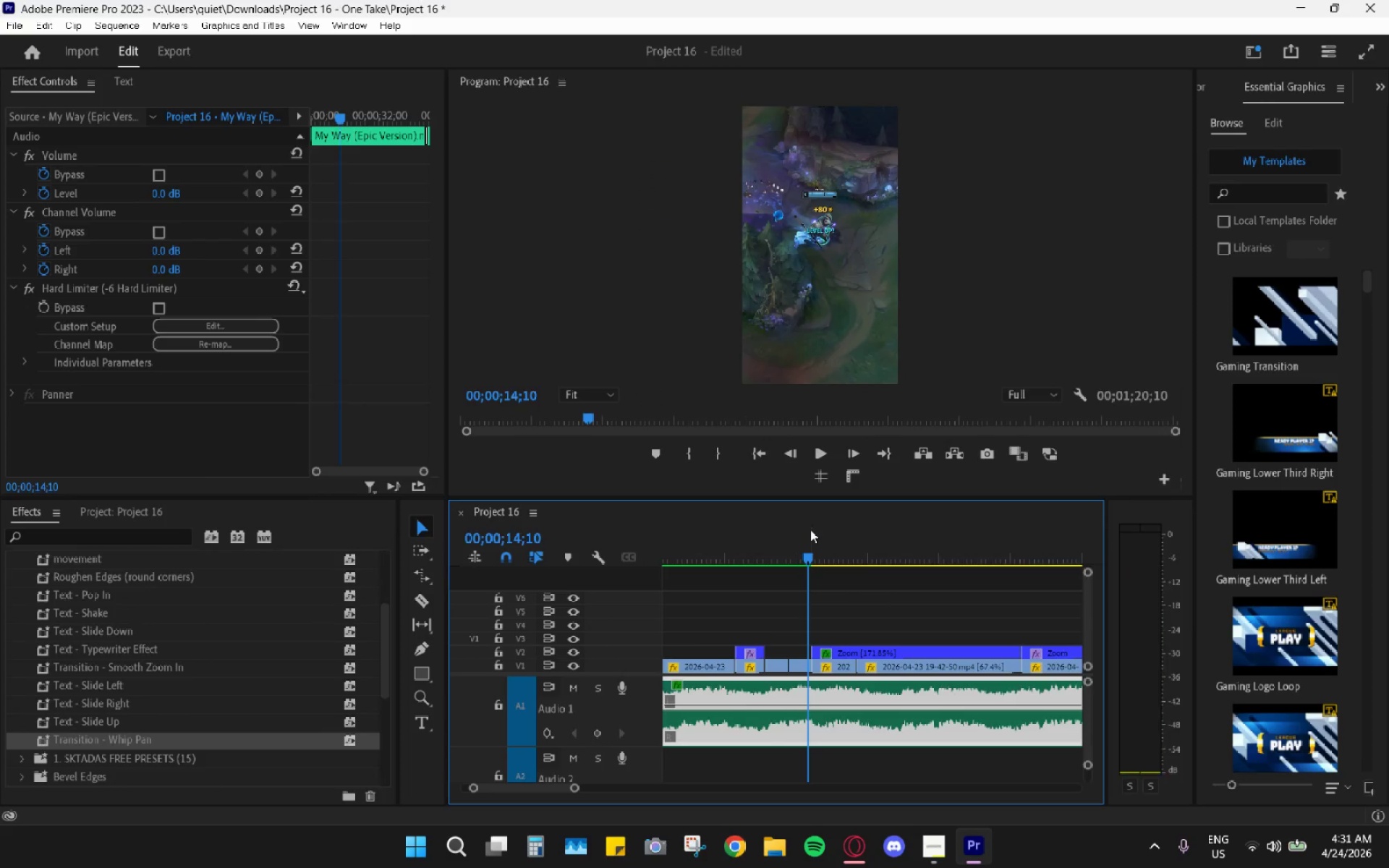 
key(Space)
 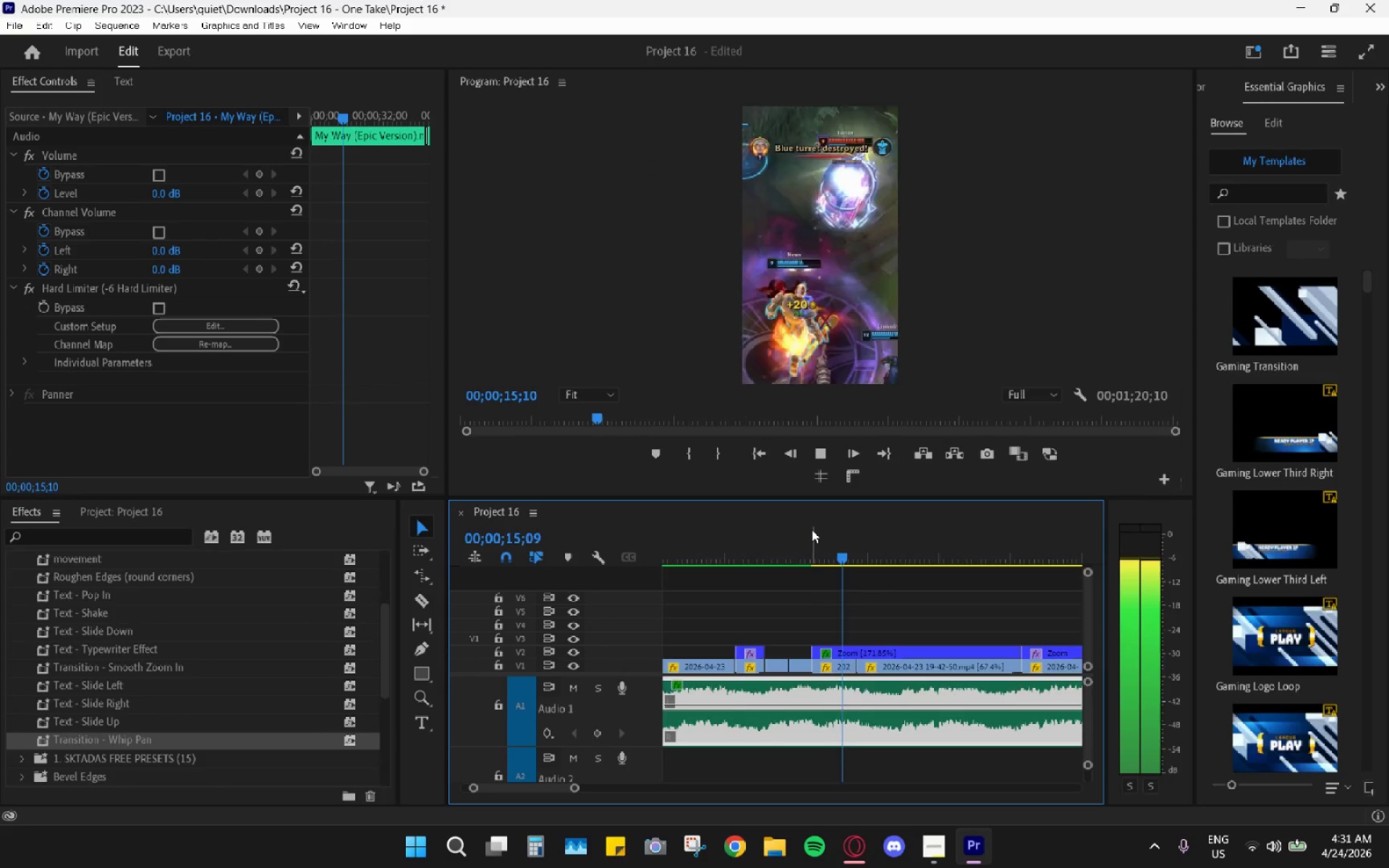 
key(Space)
 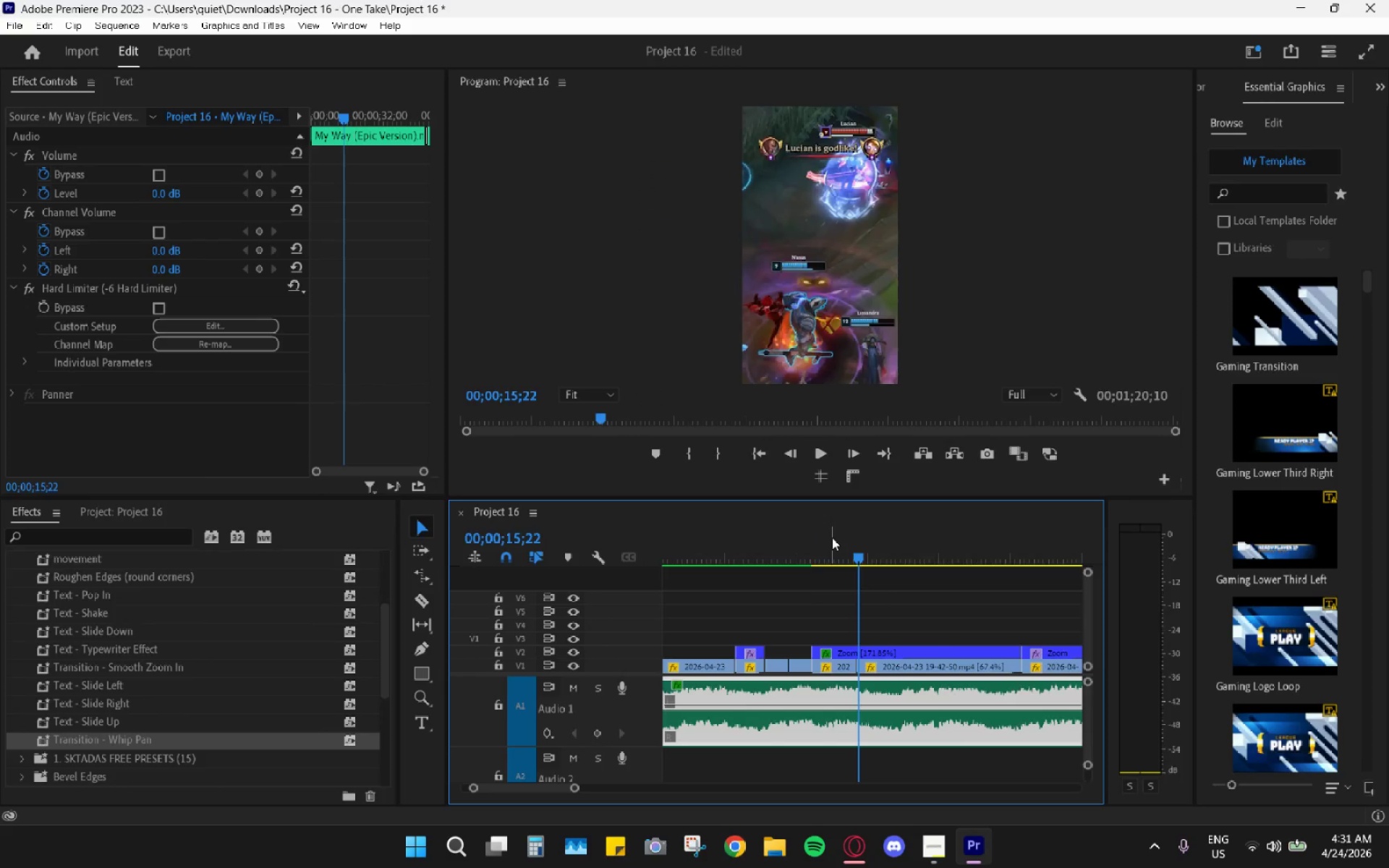 
key(Space)
 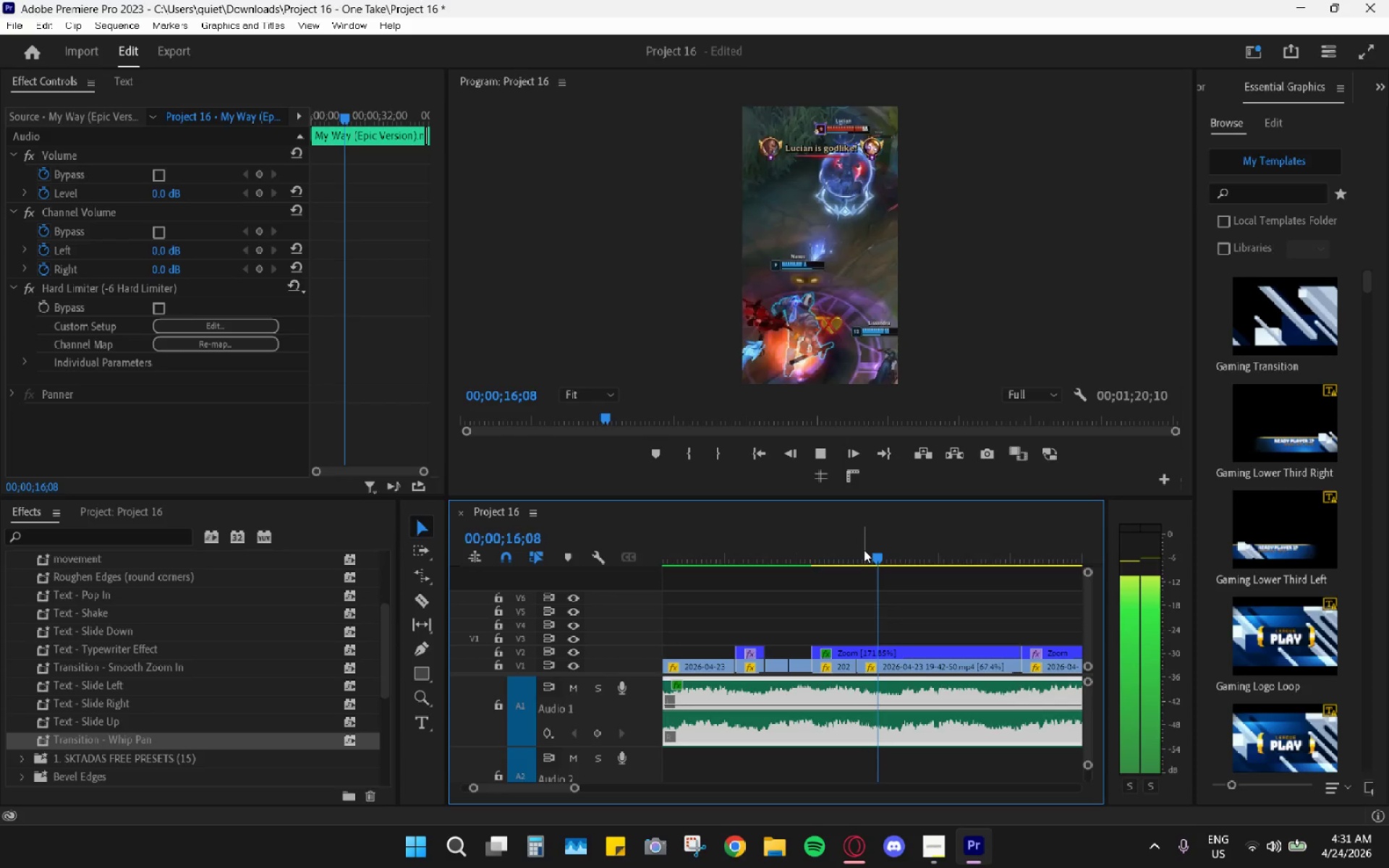 
key(Space)
 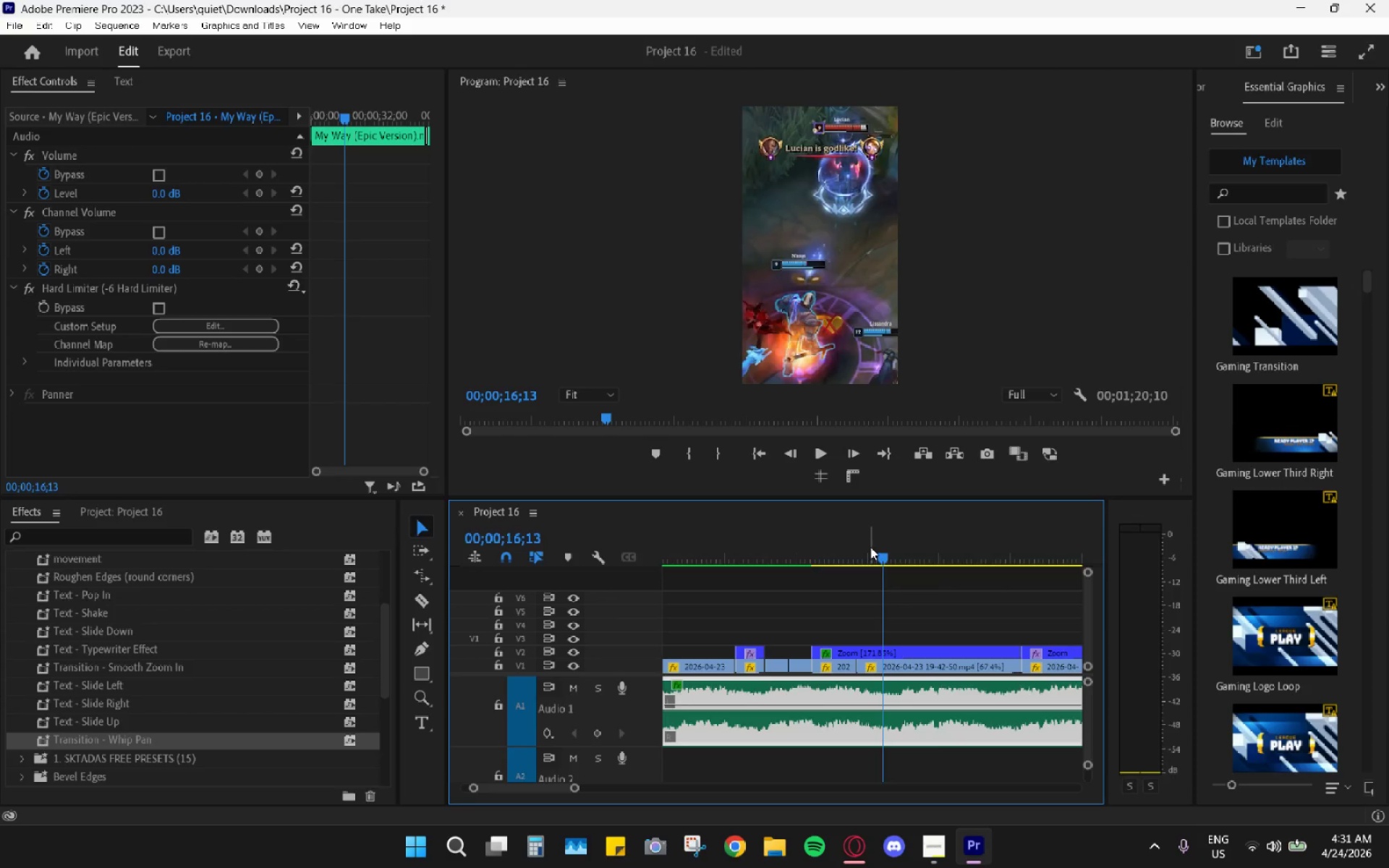 
left_click_drag(start_coordinate=[870, 542], to_coordinate=[855, 537])
 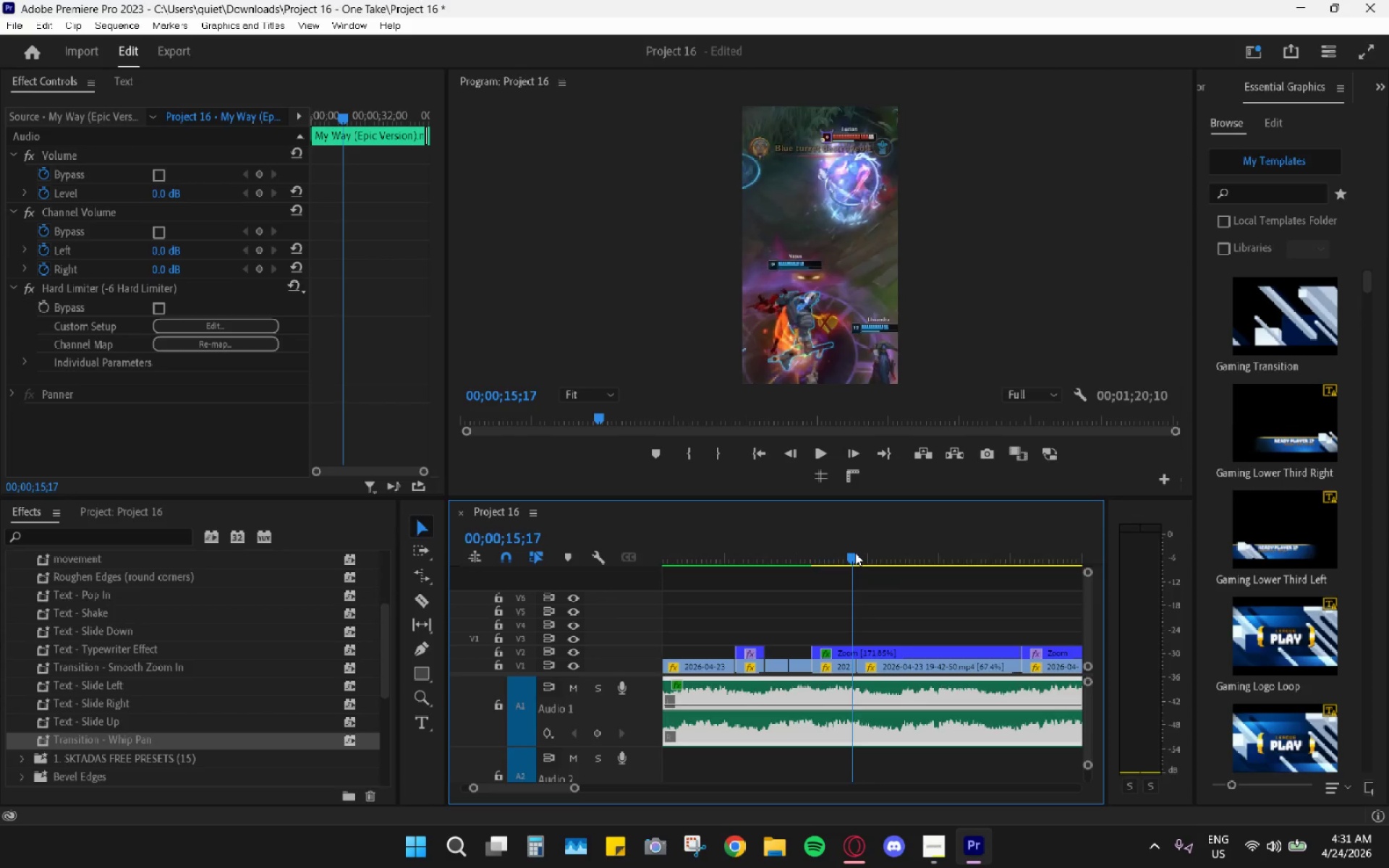 
key(C)
 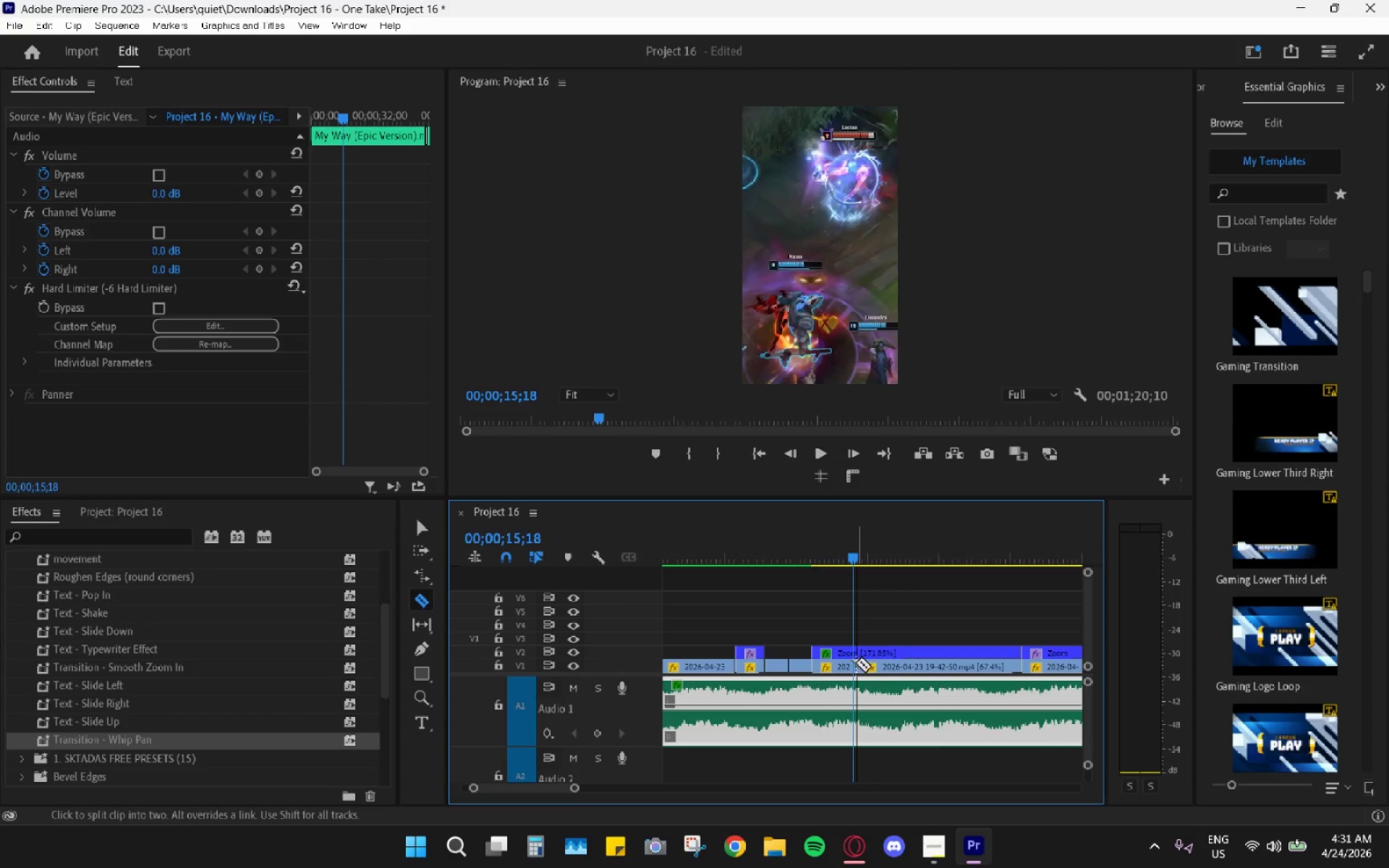 
hold_key(key=AltLeft, duration=0.84)
scroll: coordinate [856, 664], scroll_direction: up, amount: 11.0
 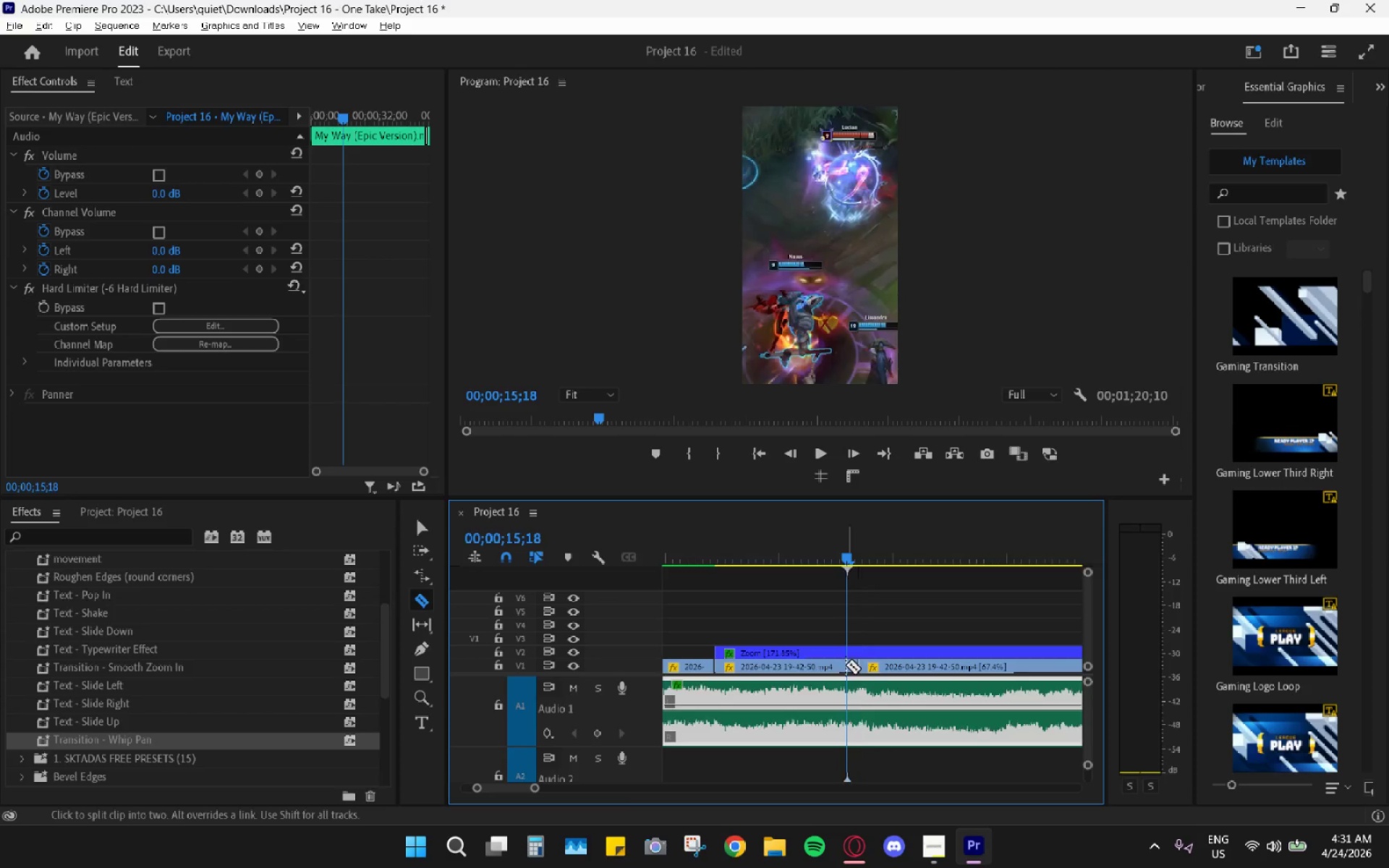 
left_click([846, 665])
 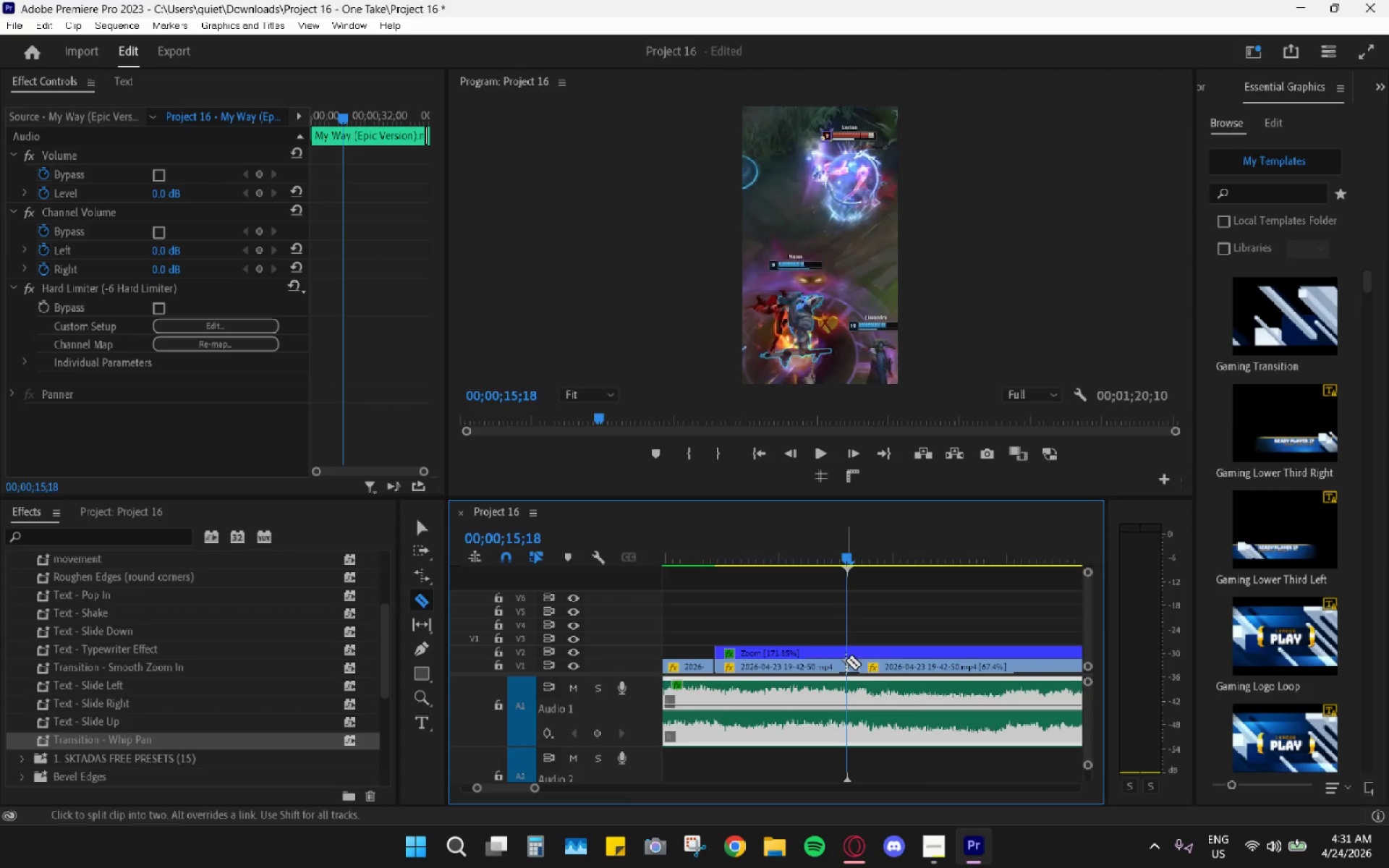 
left_click([846, 655])
 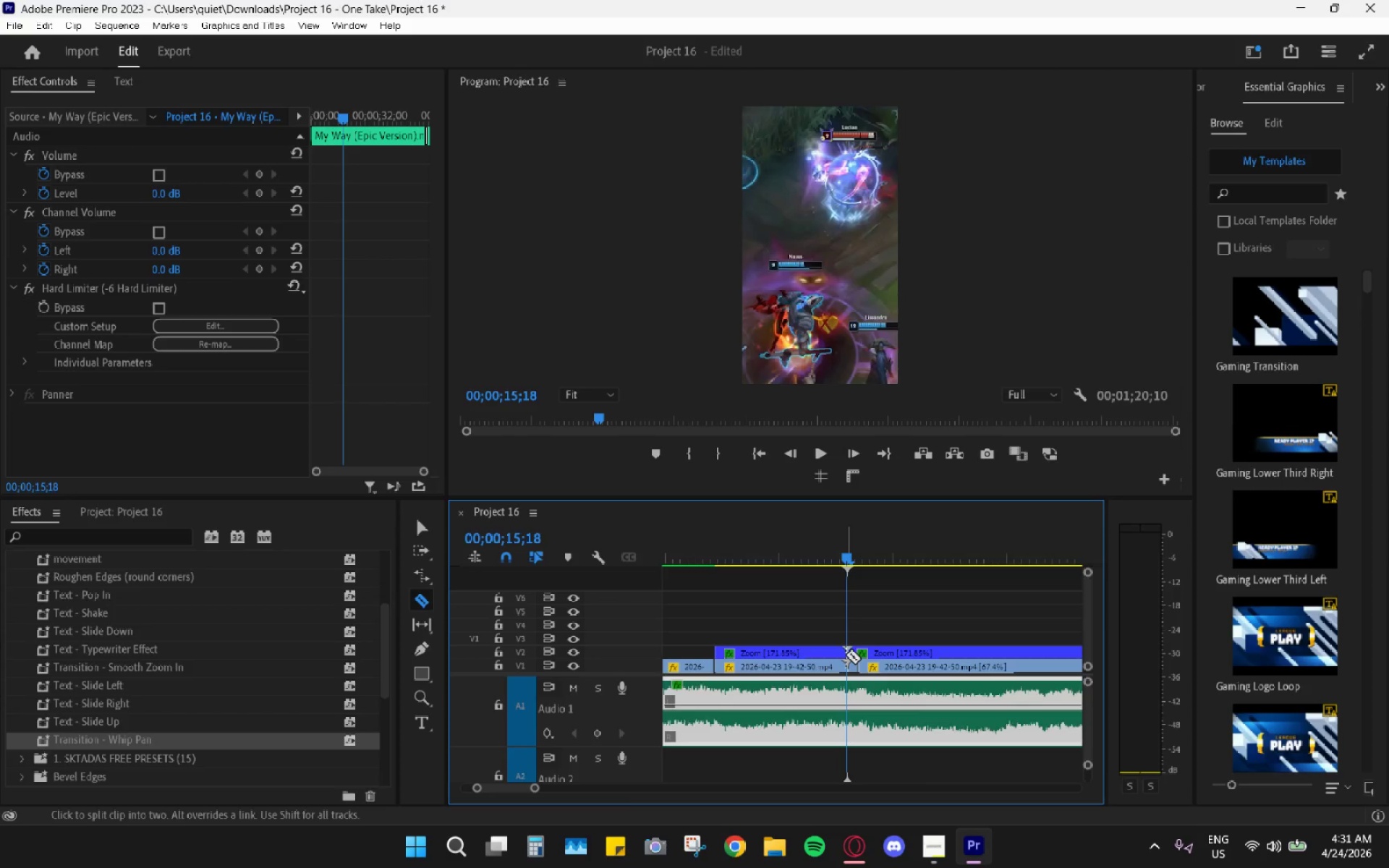 
type(vh)
 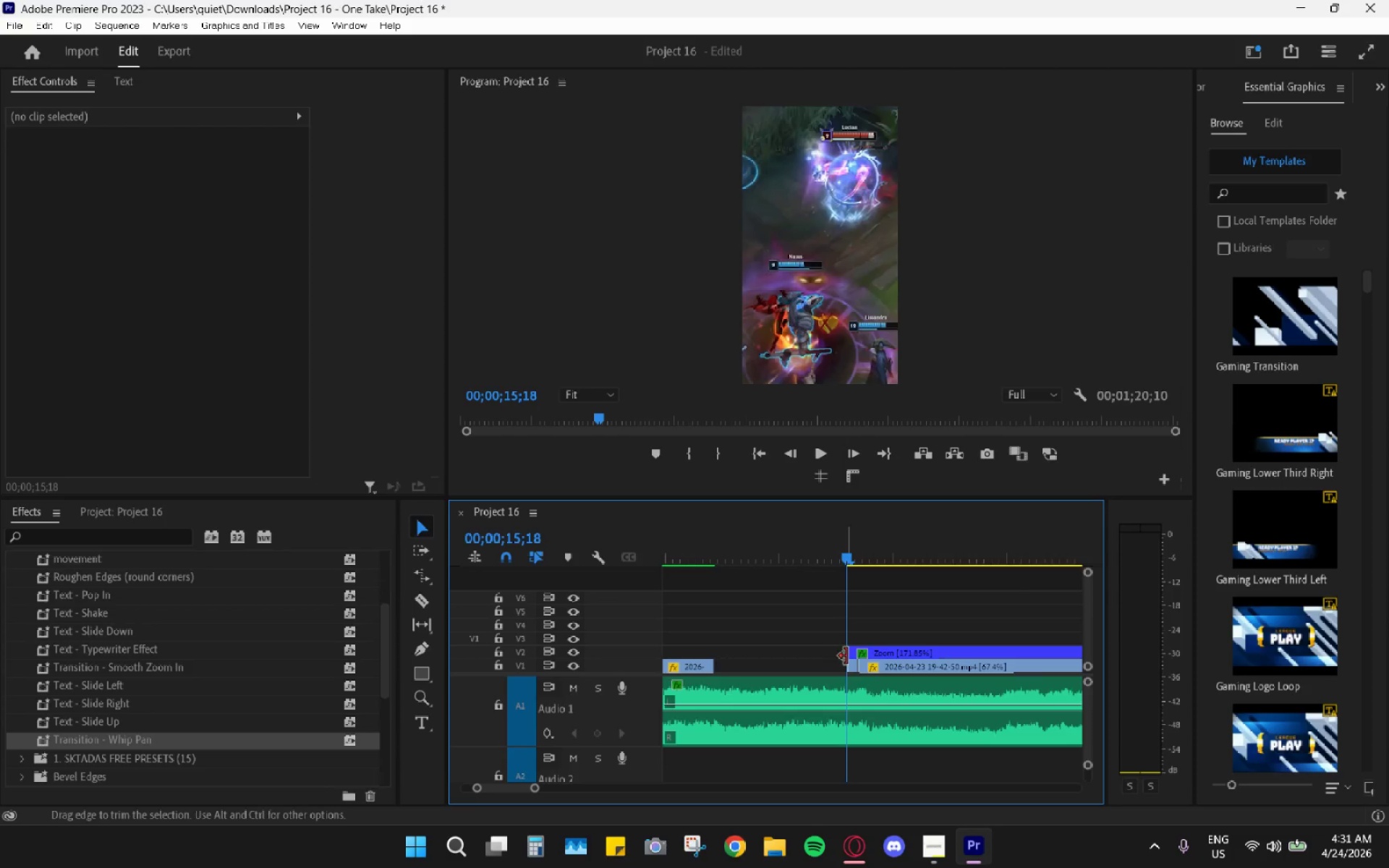 
left_click_drag(start_coordinate=[810, 617], to_coordinate=[812, 665])
 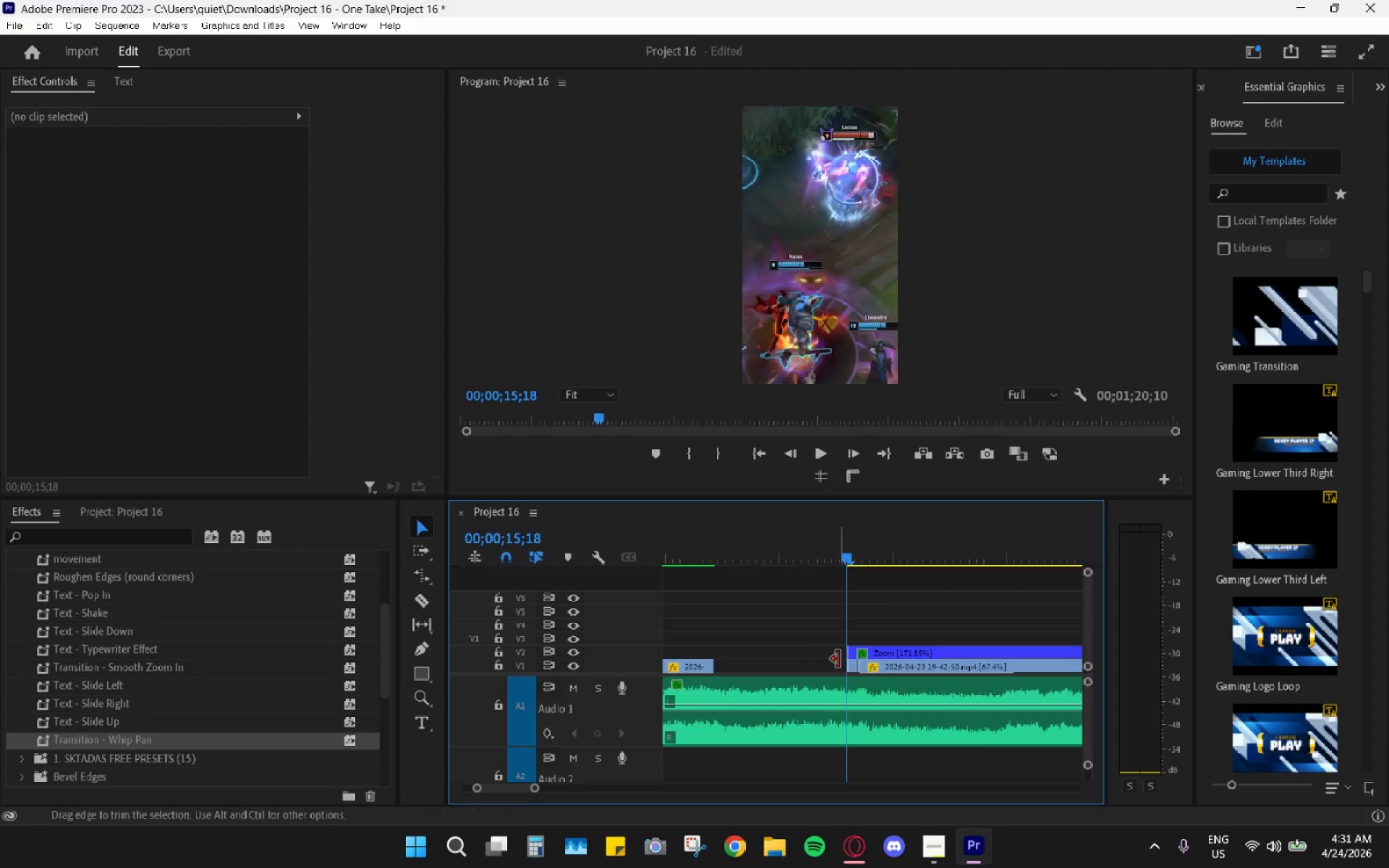 
left_click([858, 662])
 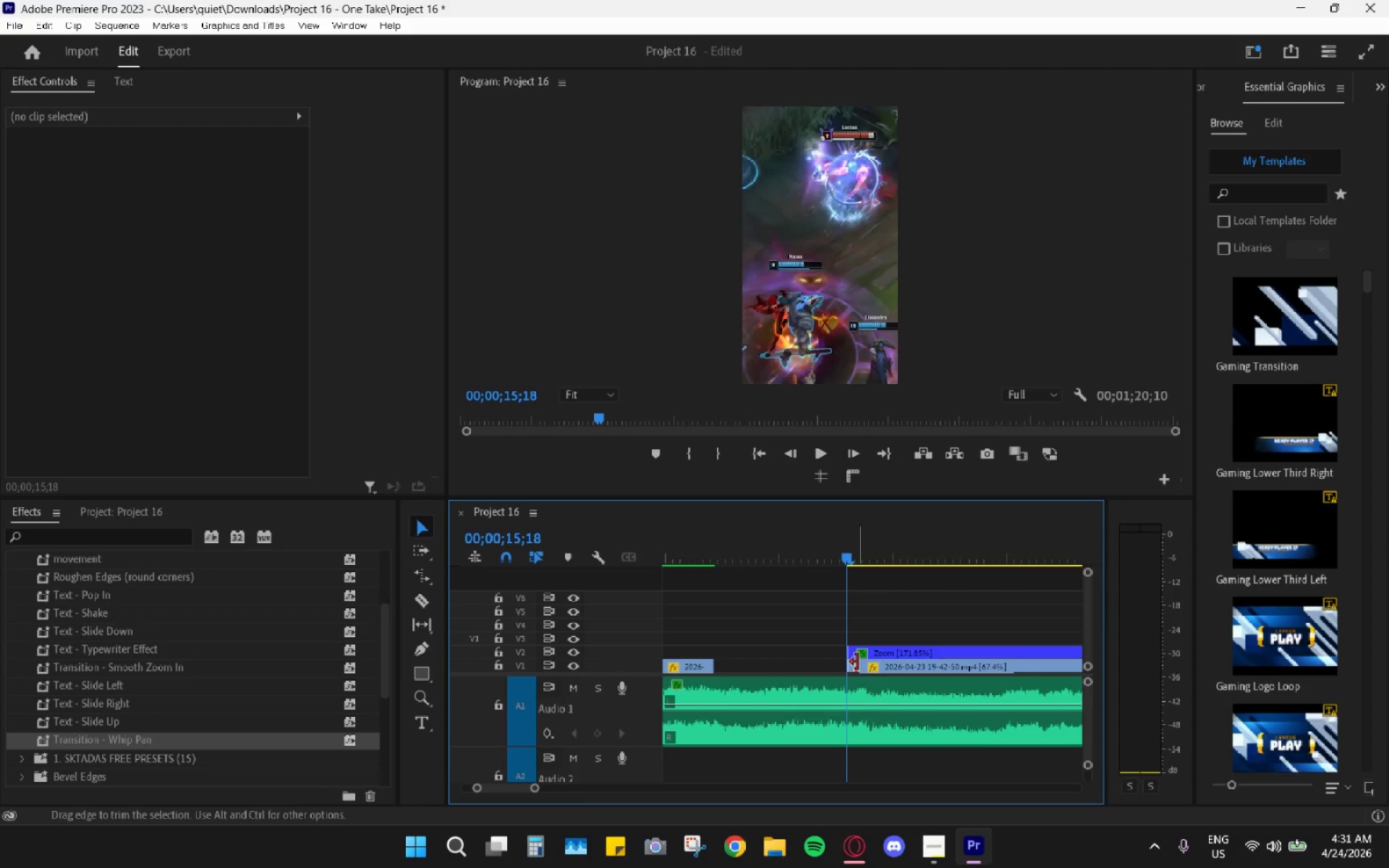 
type(hh)
 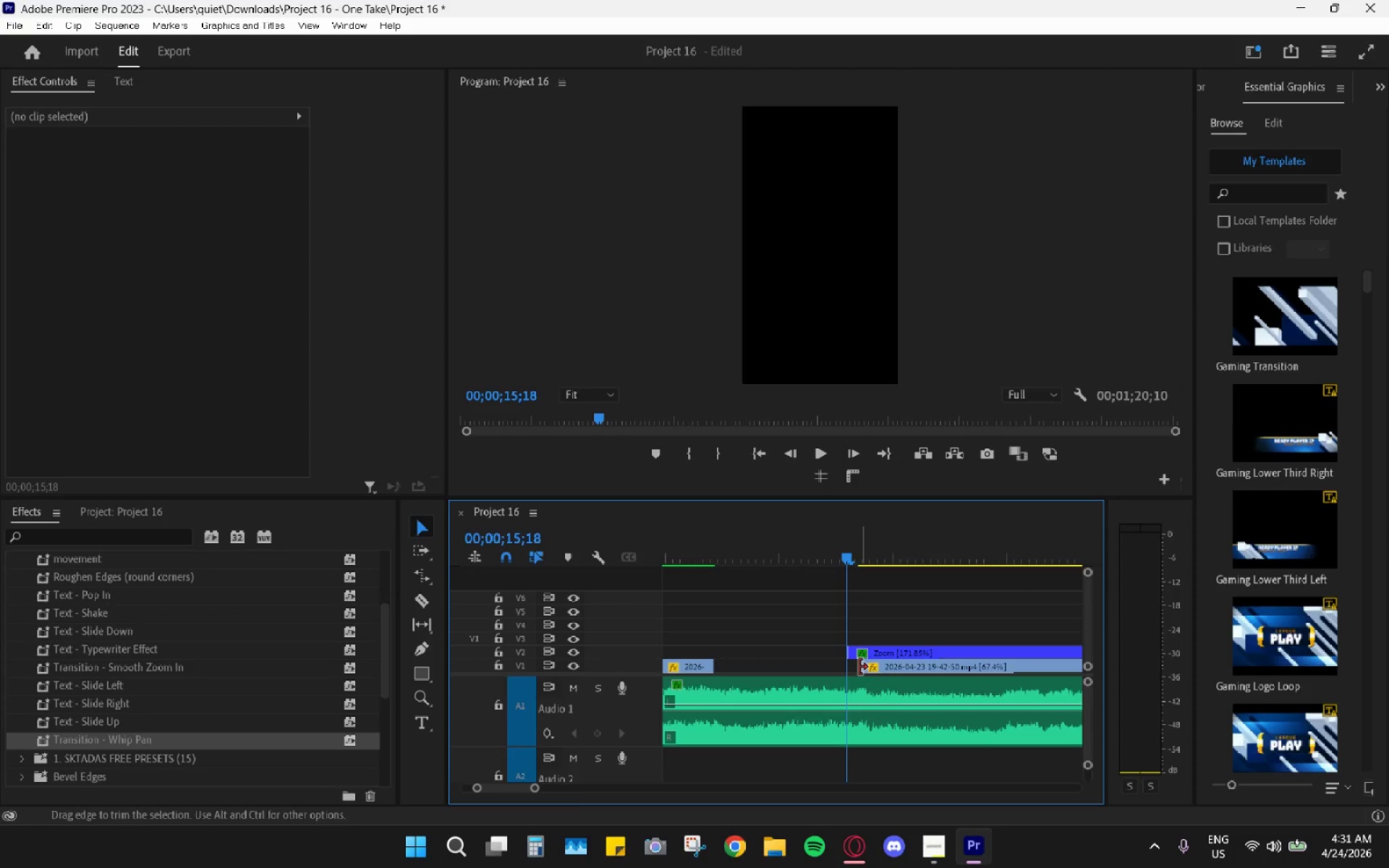 
left_click_drag(start_coordinate=[859, 667], to_coordinate=[851, 666])
 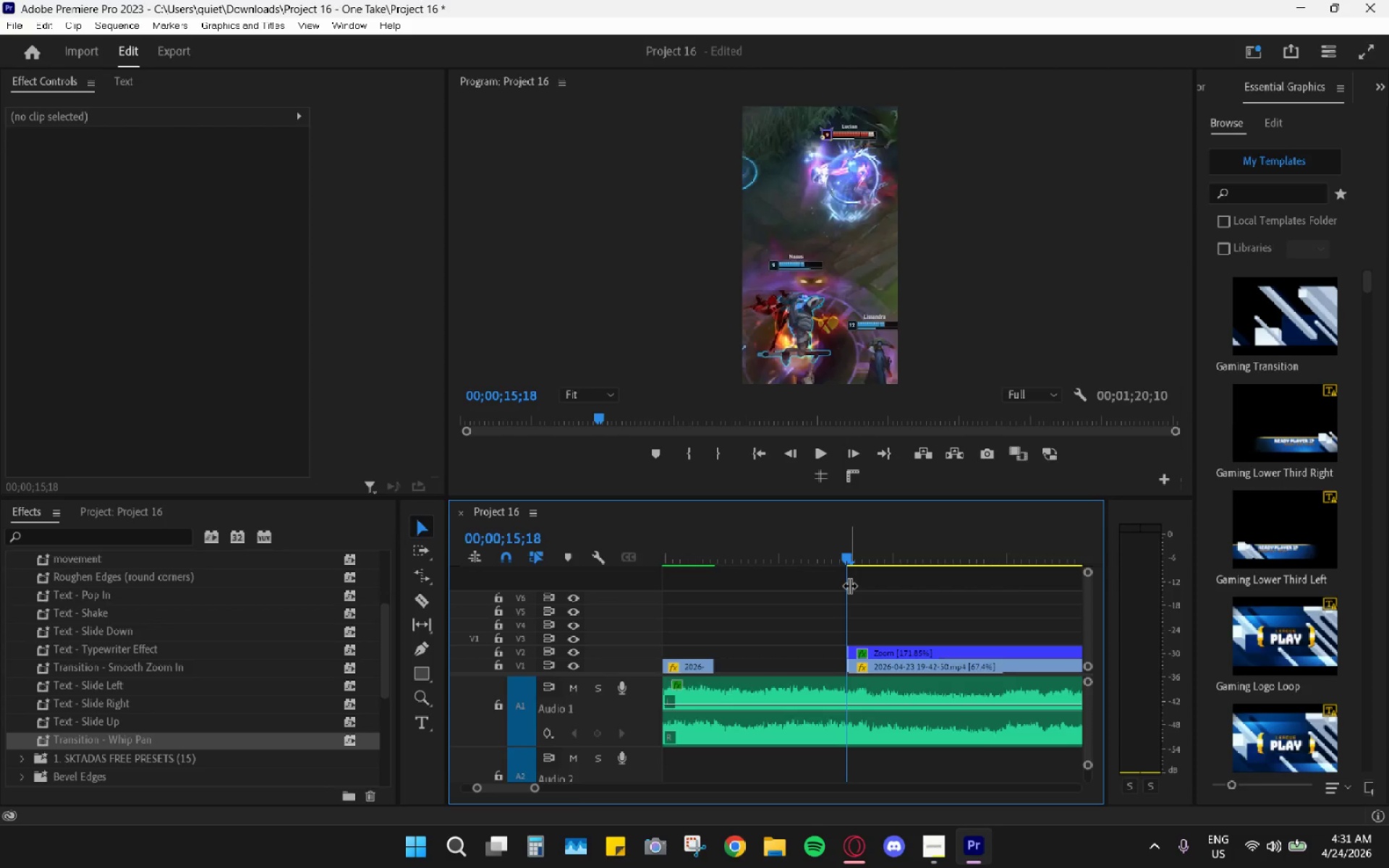 
key(Space)
 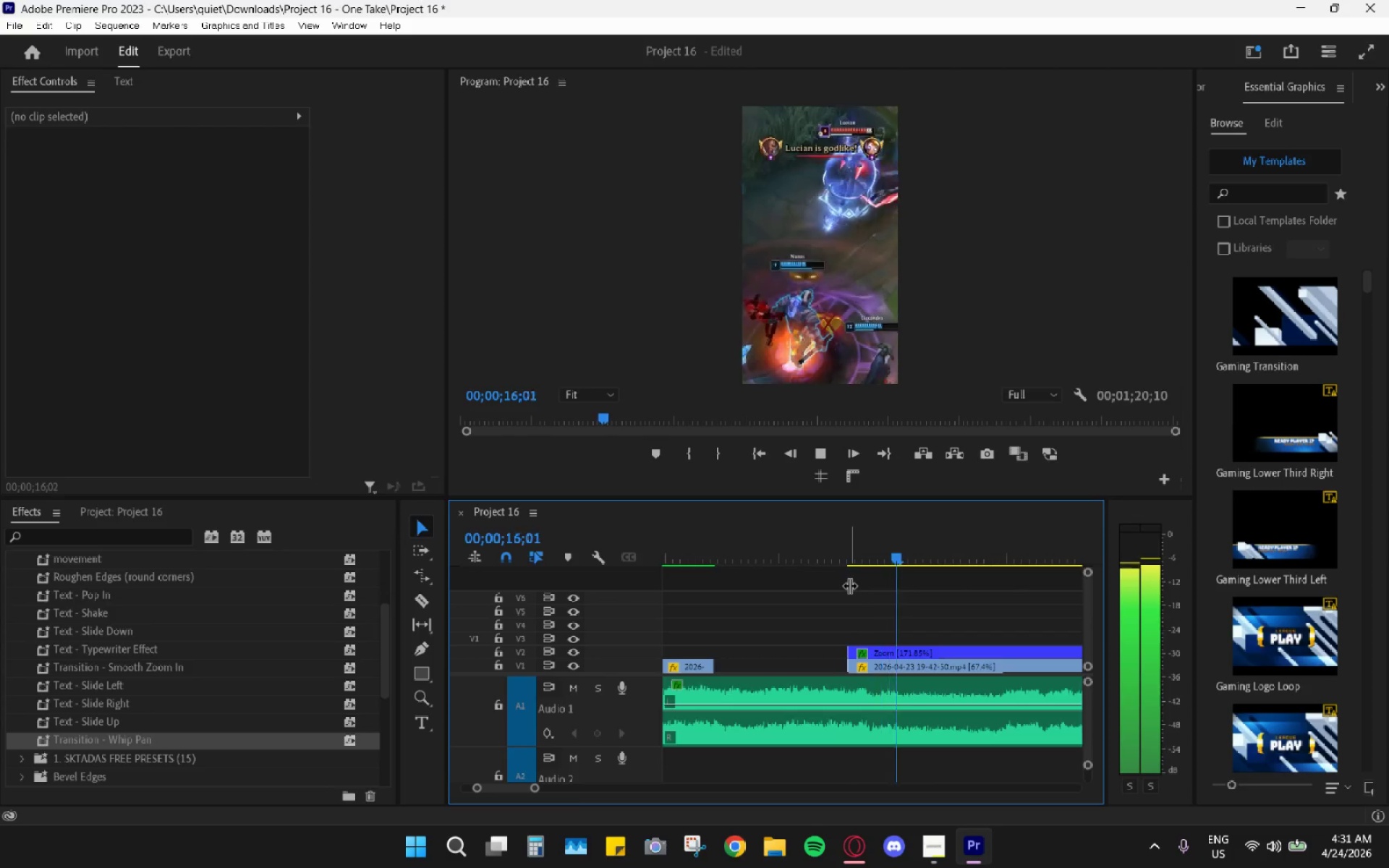 
key(Space)
 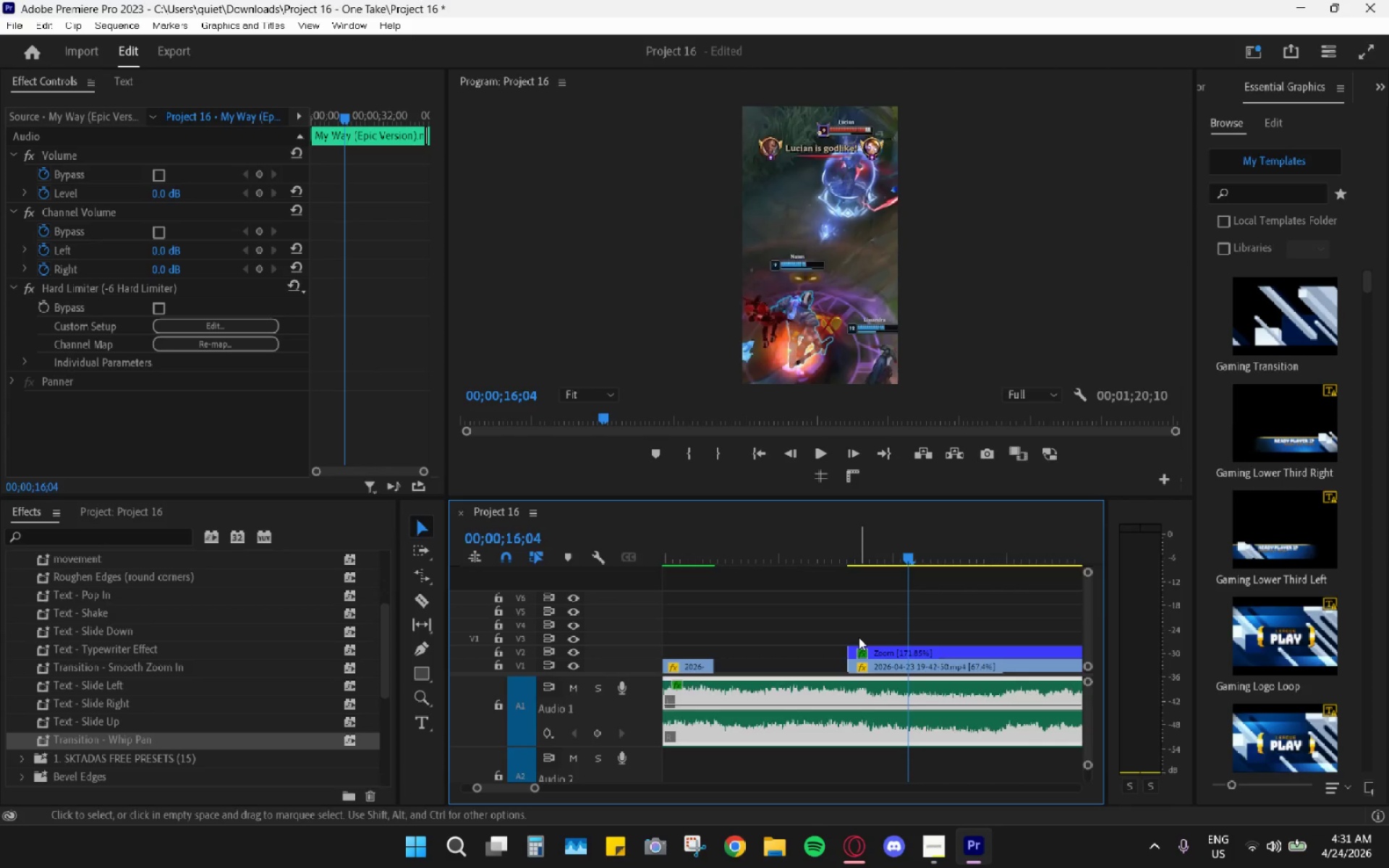 
key(Alt+AltLeft)
 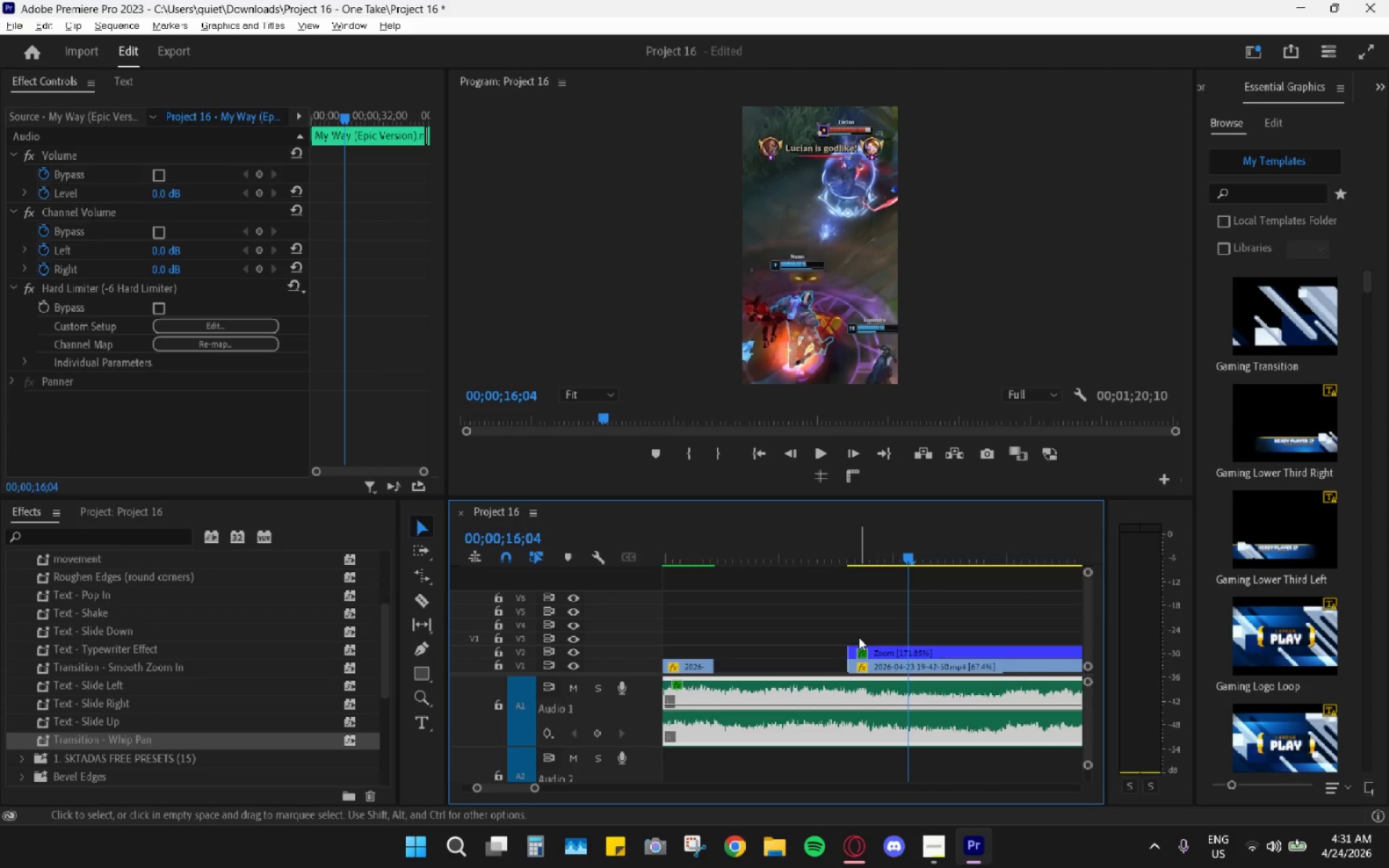 
scroll: coordinate [858, 642], scroll_direction: down, amount: 4.0
 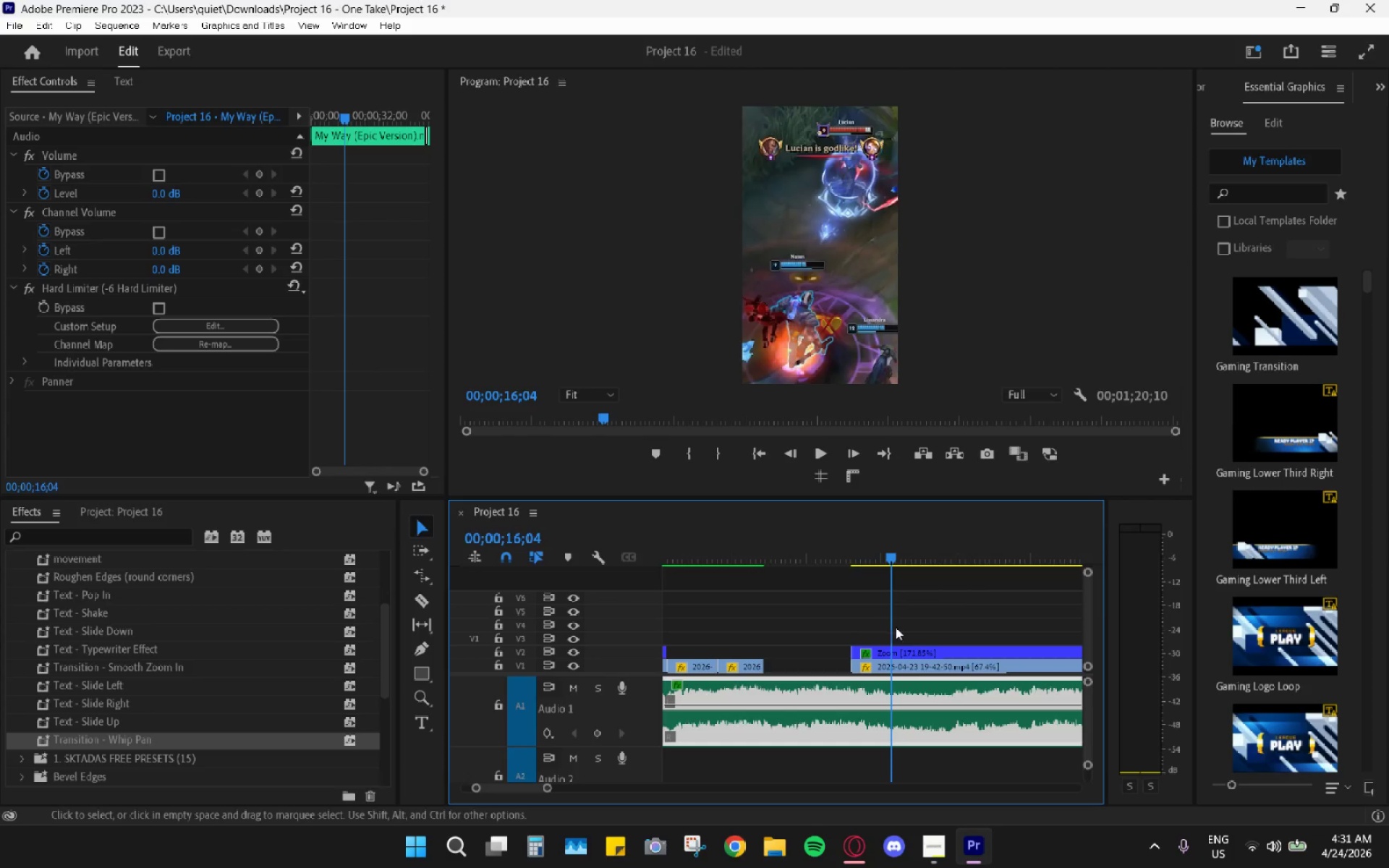 
left_click_drag(start_coordinate=[927, 622], to_coordinate=[922, 664])
 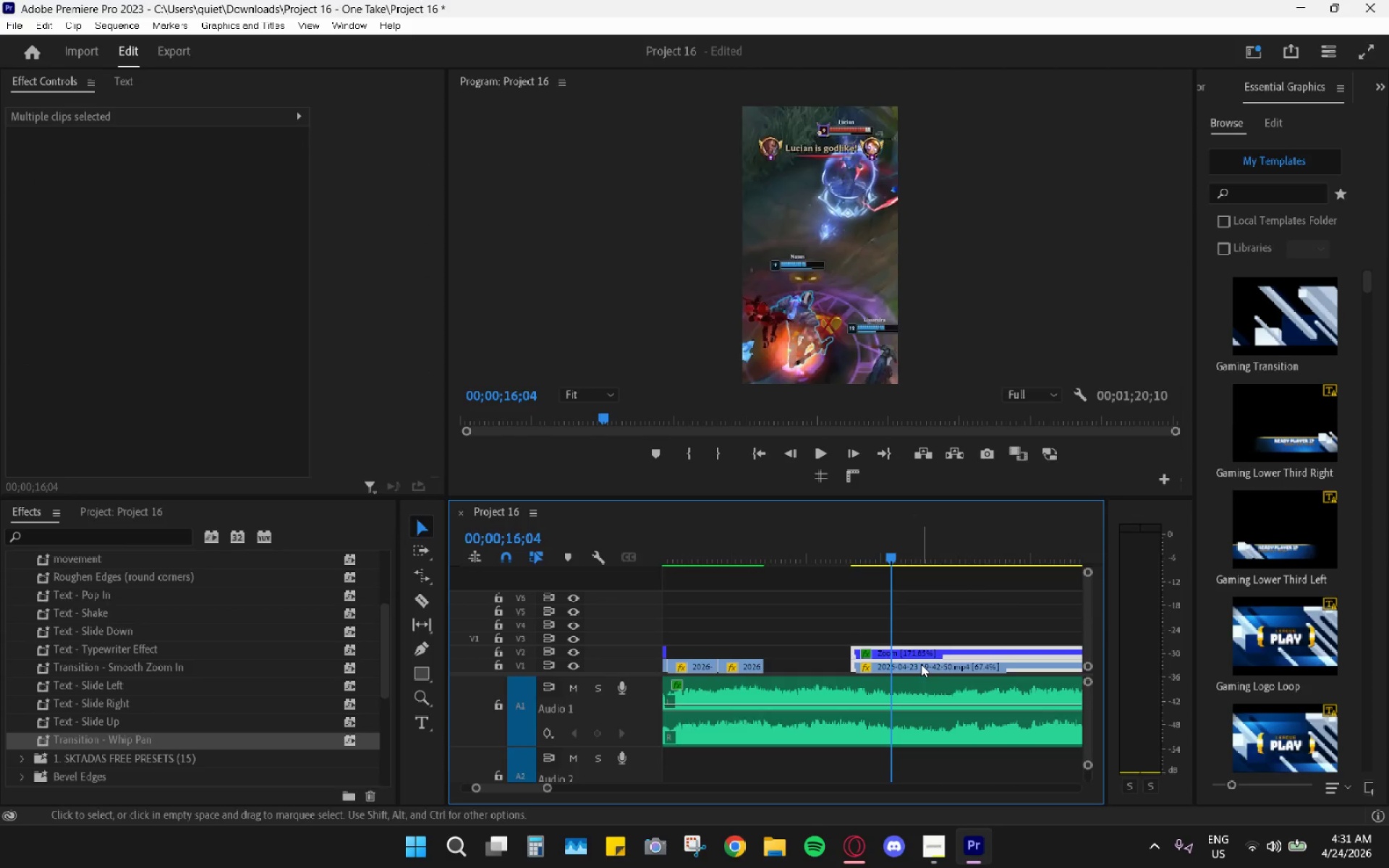 
left_click_drag(start_coordinate=[921, 664], to_coordinate=[836, 669])
 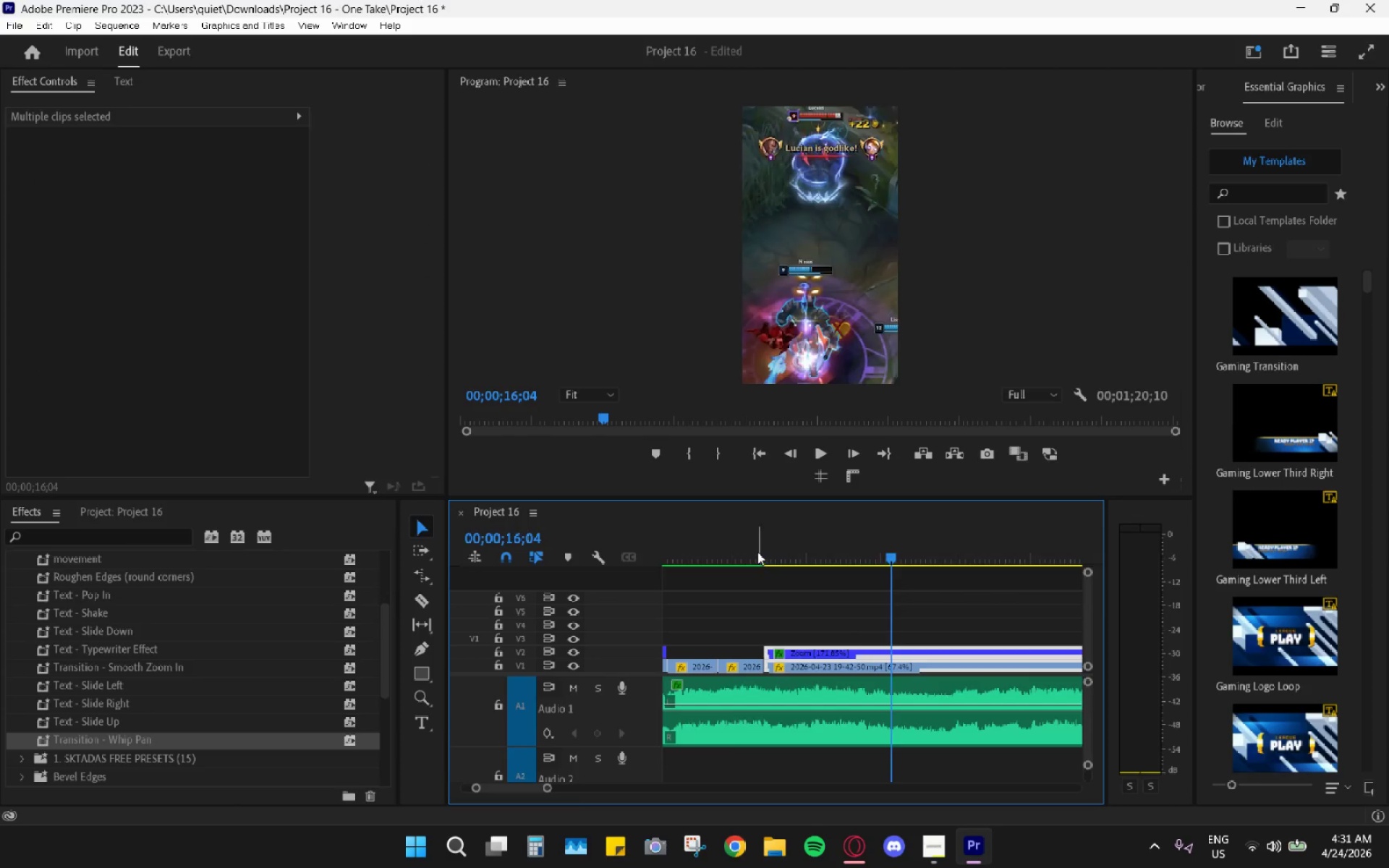 
left_click_drag(start_coordinate=[757, 552], to_coordinate=[714, 537])
 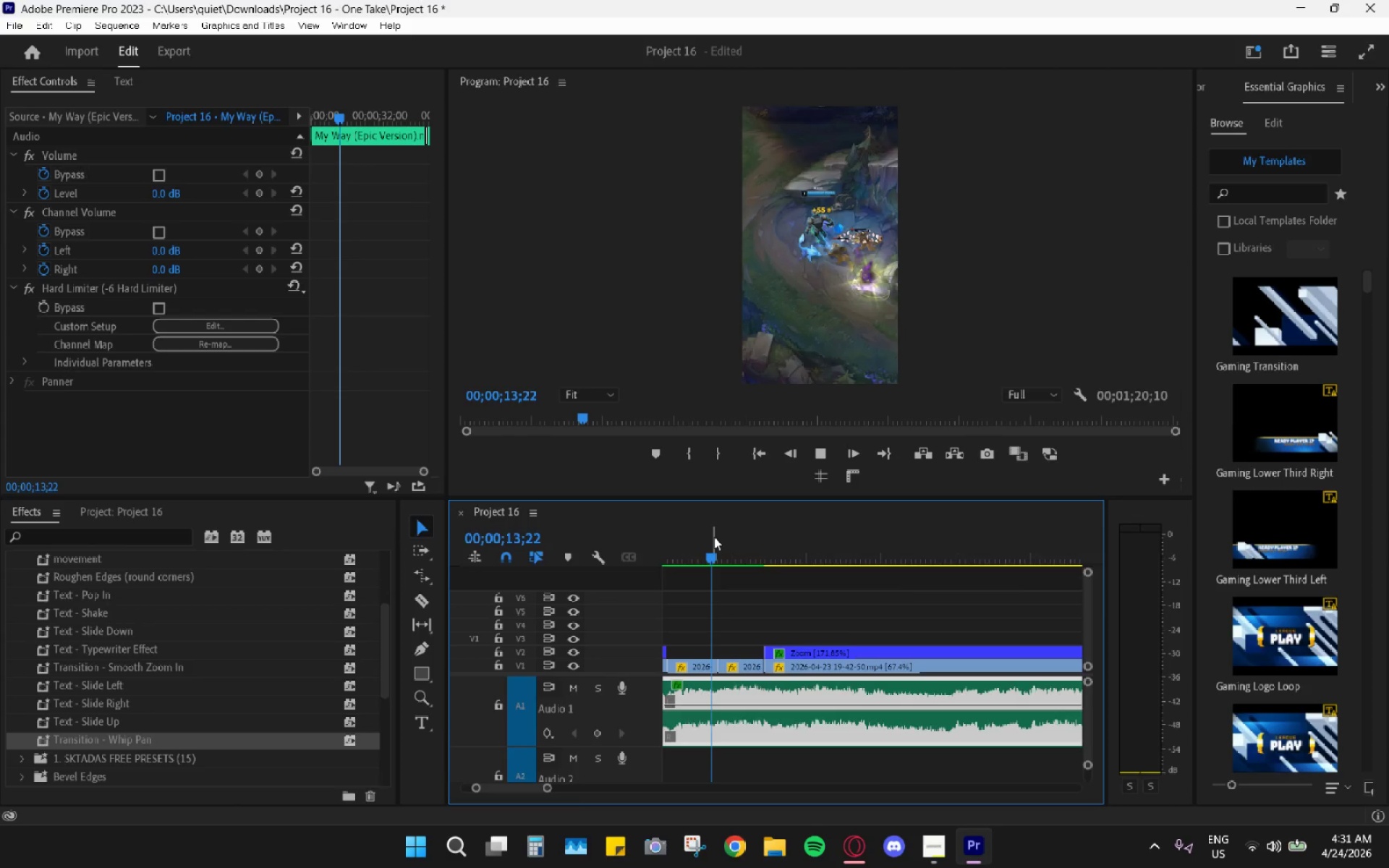 
key(Space)
 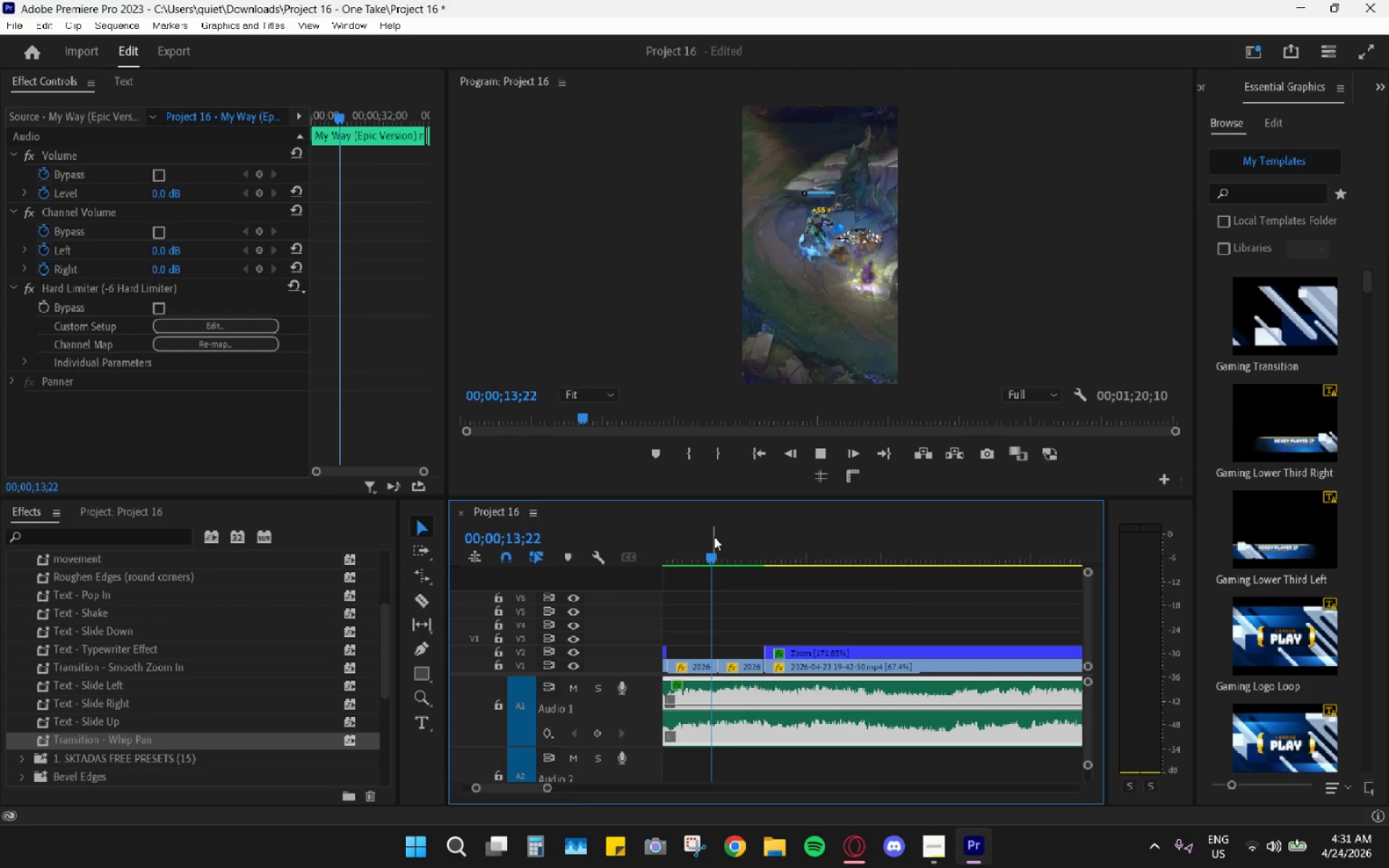 
key(Space)
 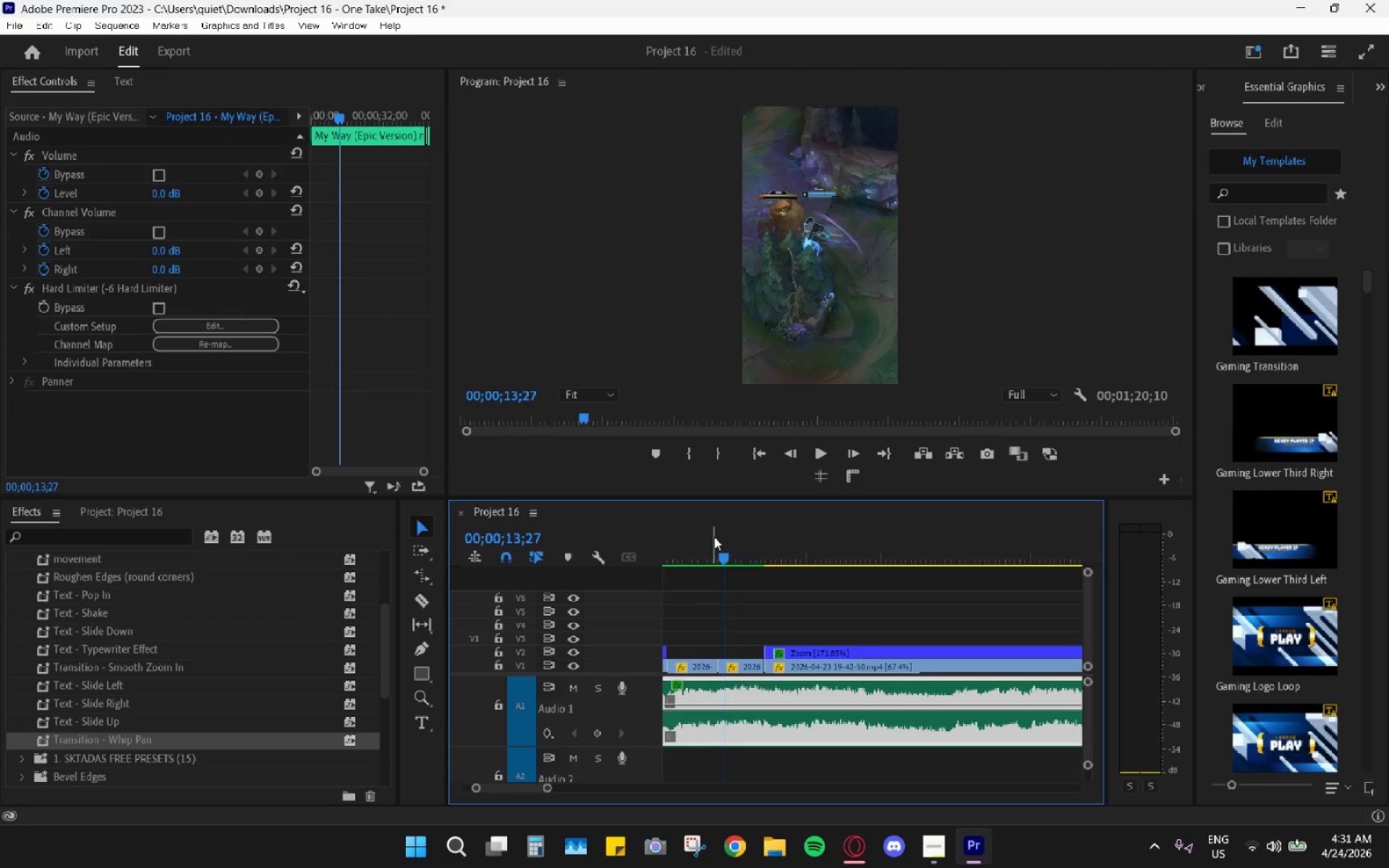 
key(Space)
 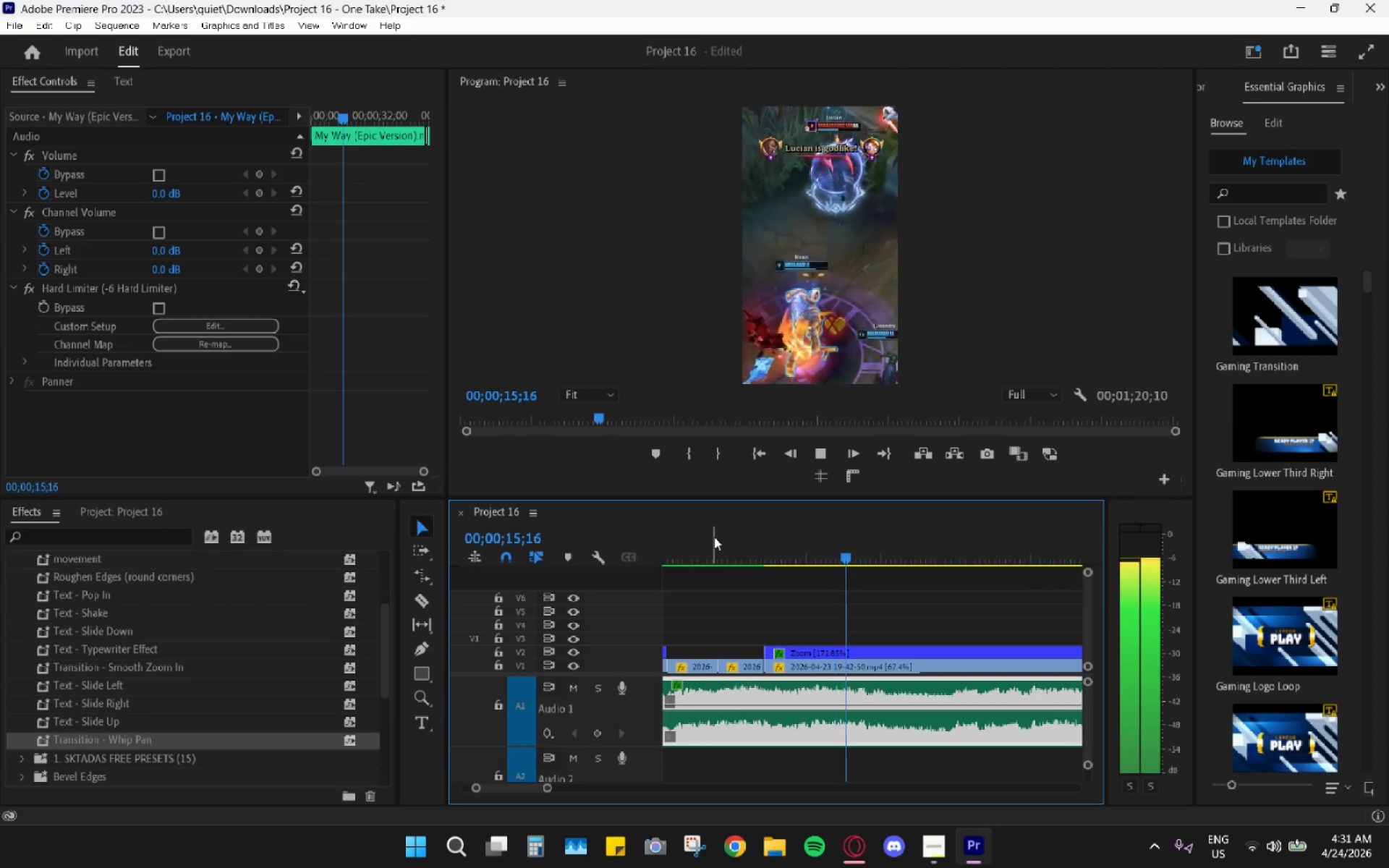 
key(Space)
 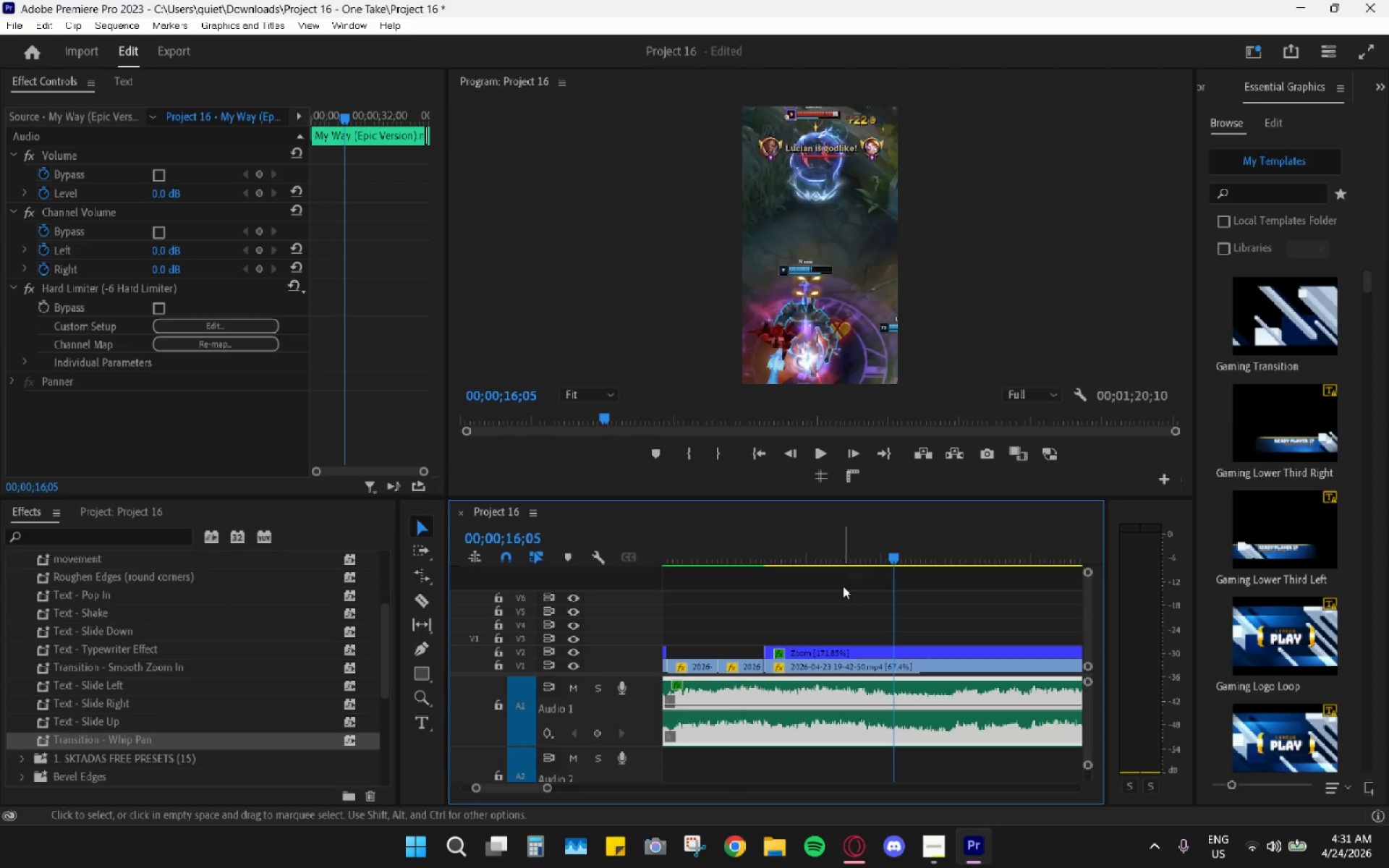 
key(C)
 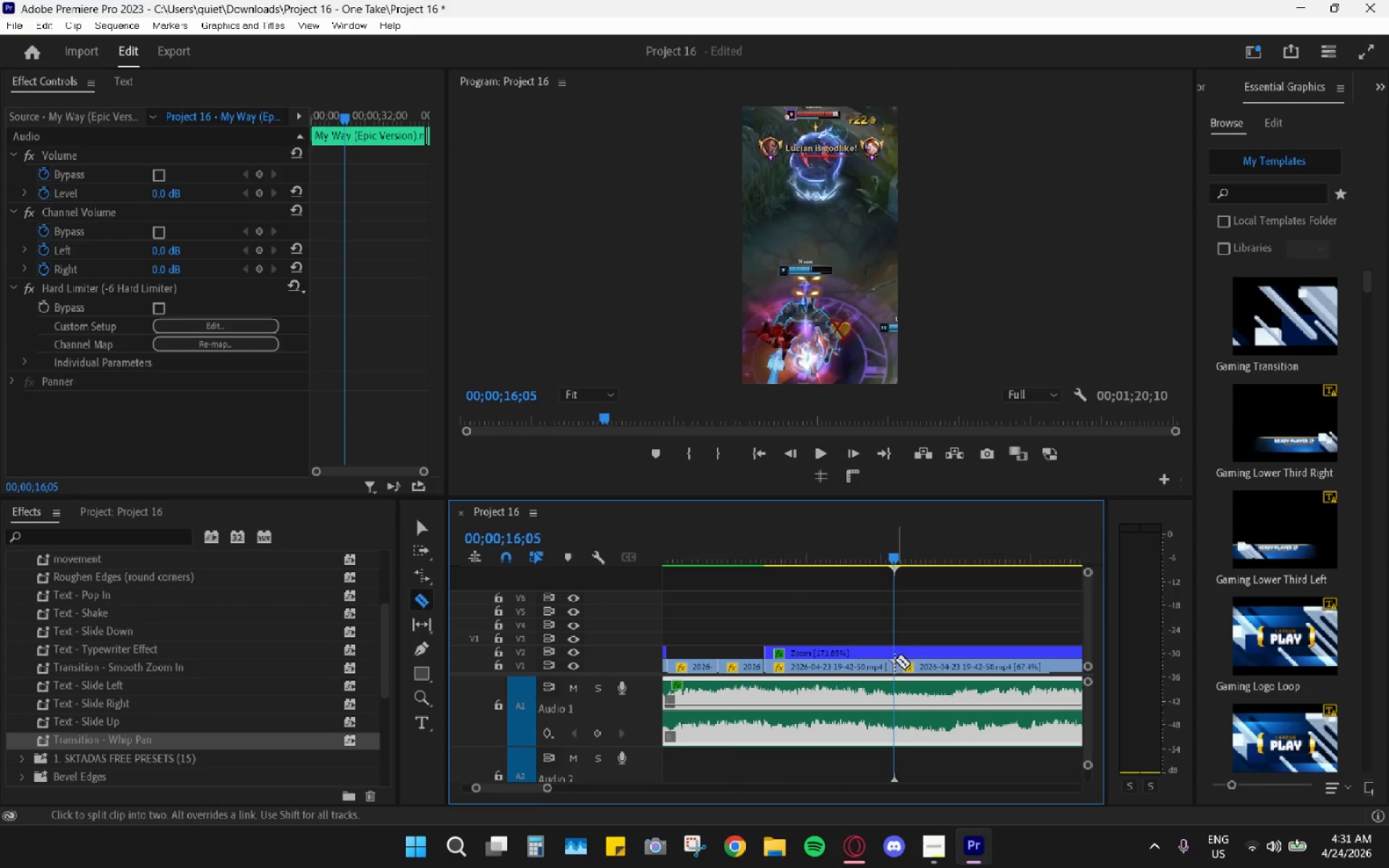 
double_click([893, 654])
 